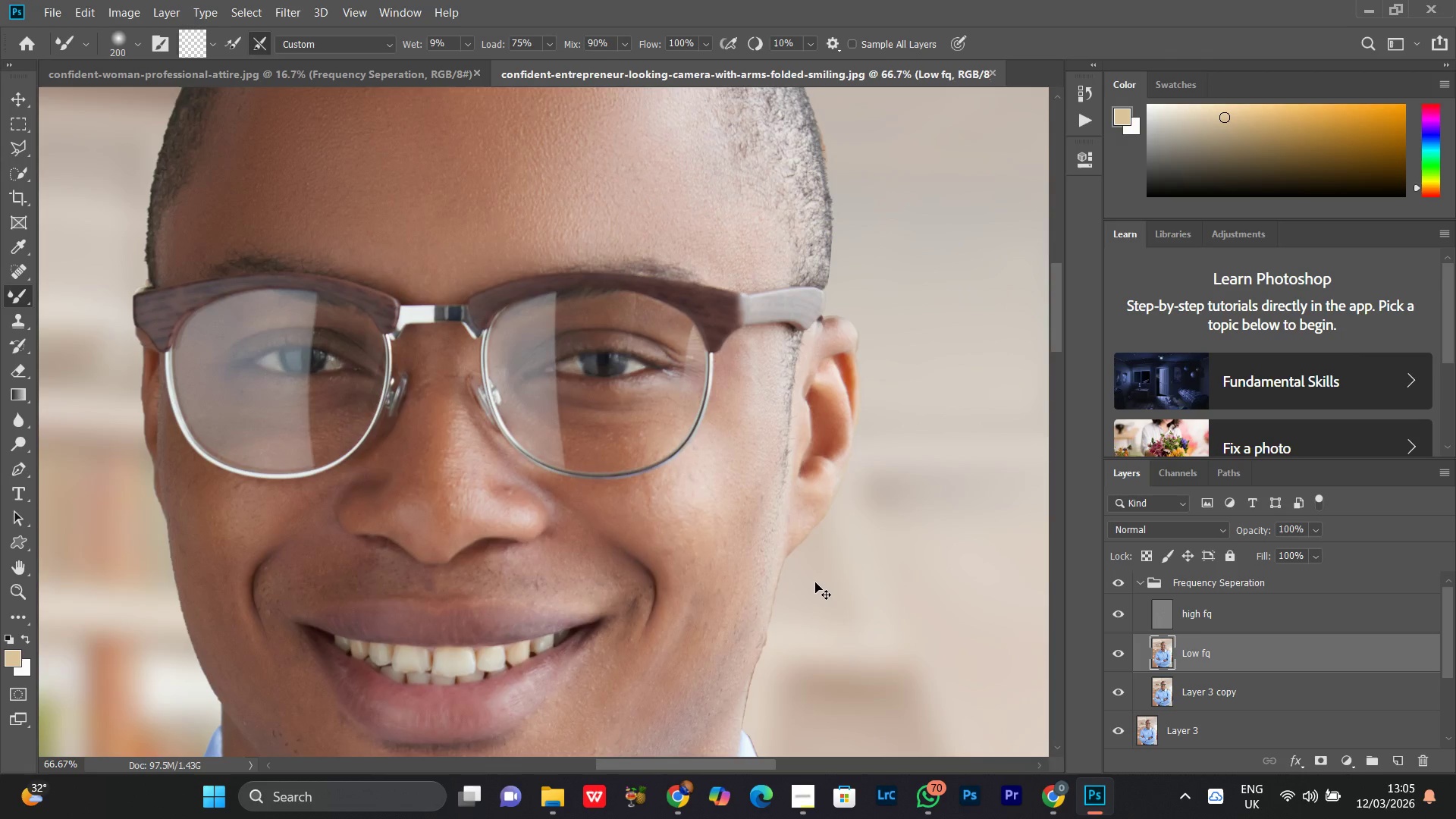 
key(Control+Equal)
 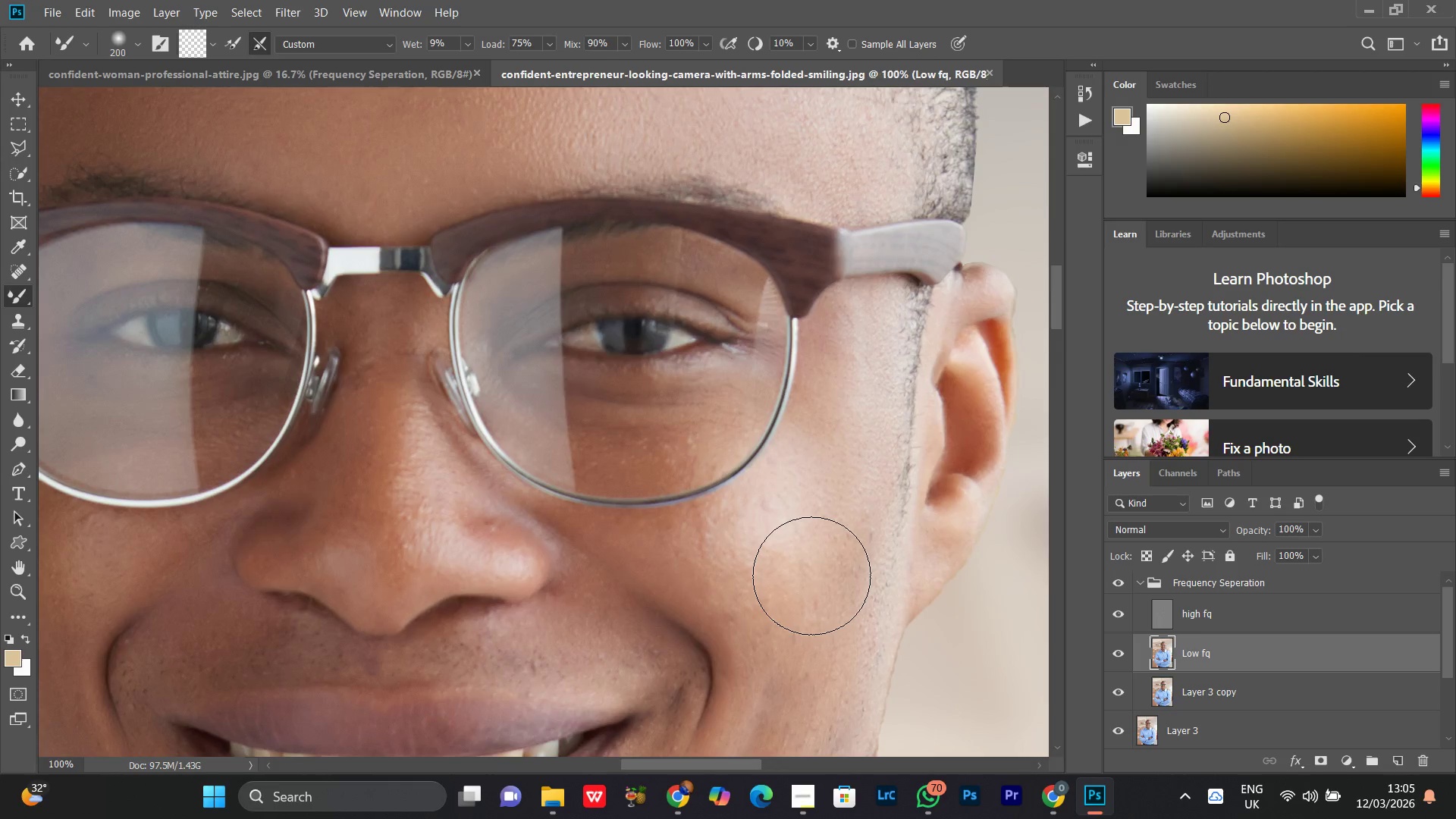 
hold_key(key=Space, duration=0.66)
 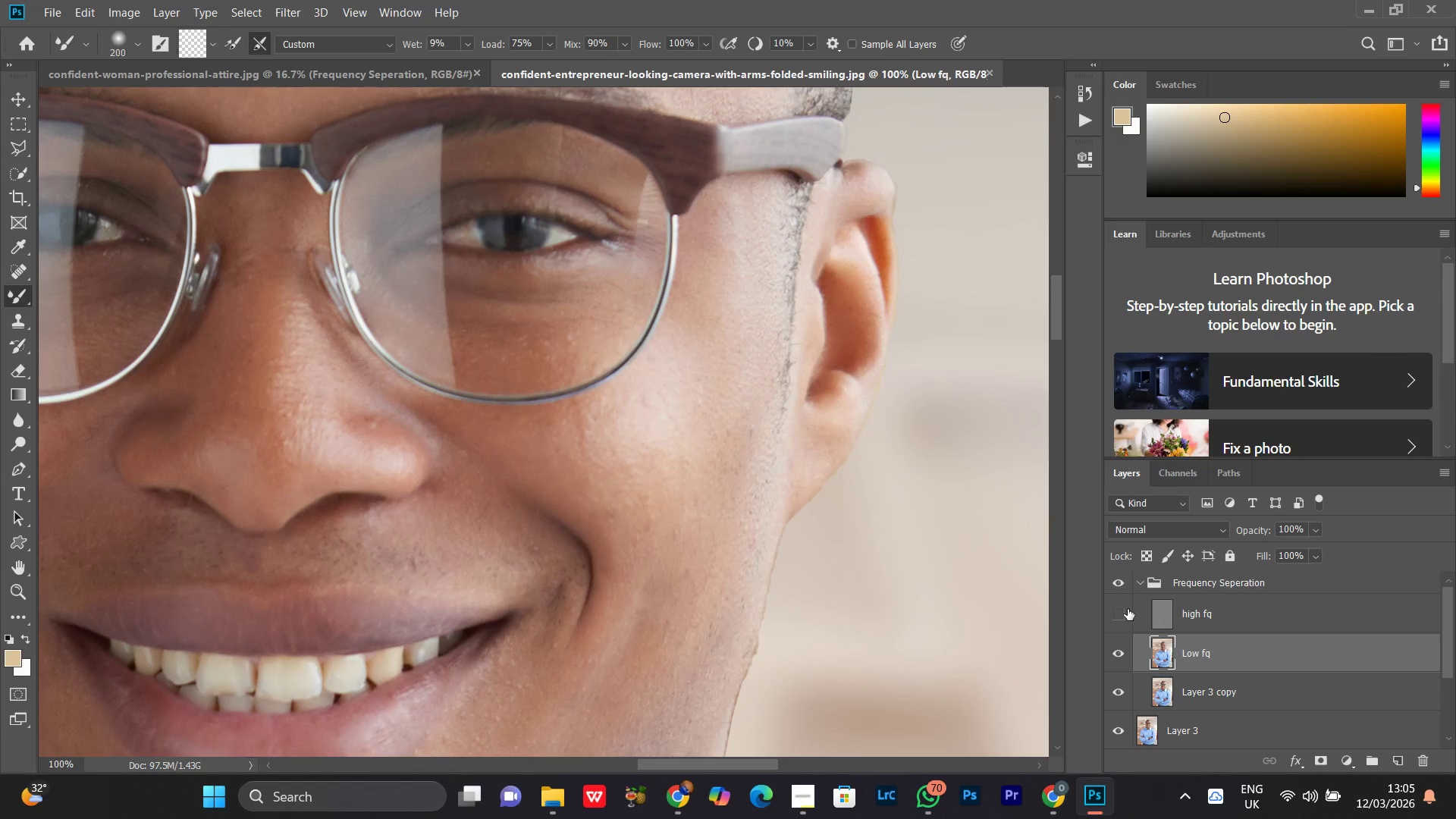 
left_click_drag(start_coordinate=[811, 571], to_coordinate=[692, 468])
 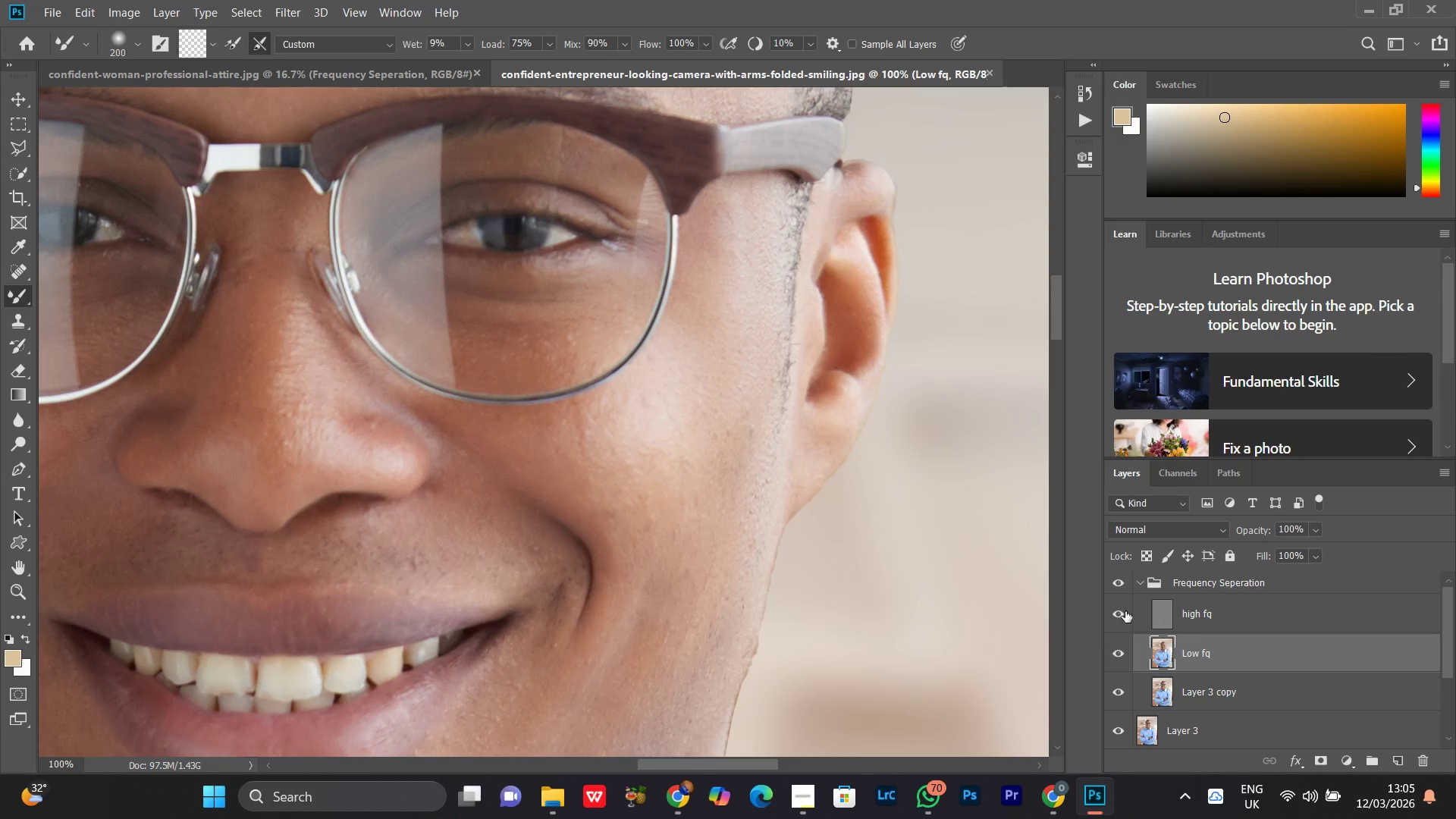 
left_click([1128, 609])
 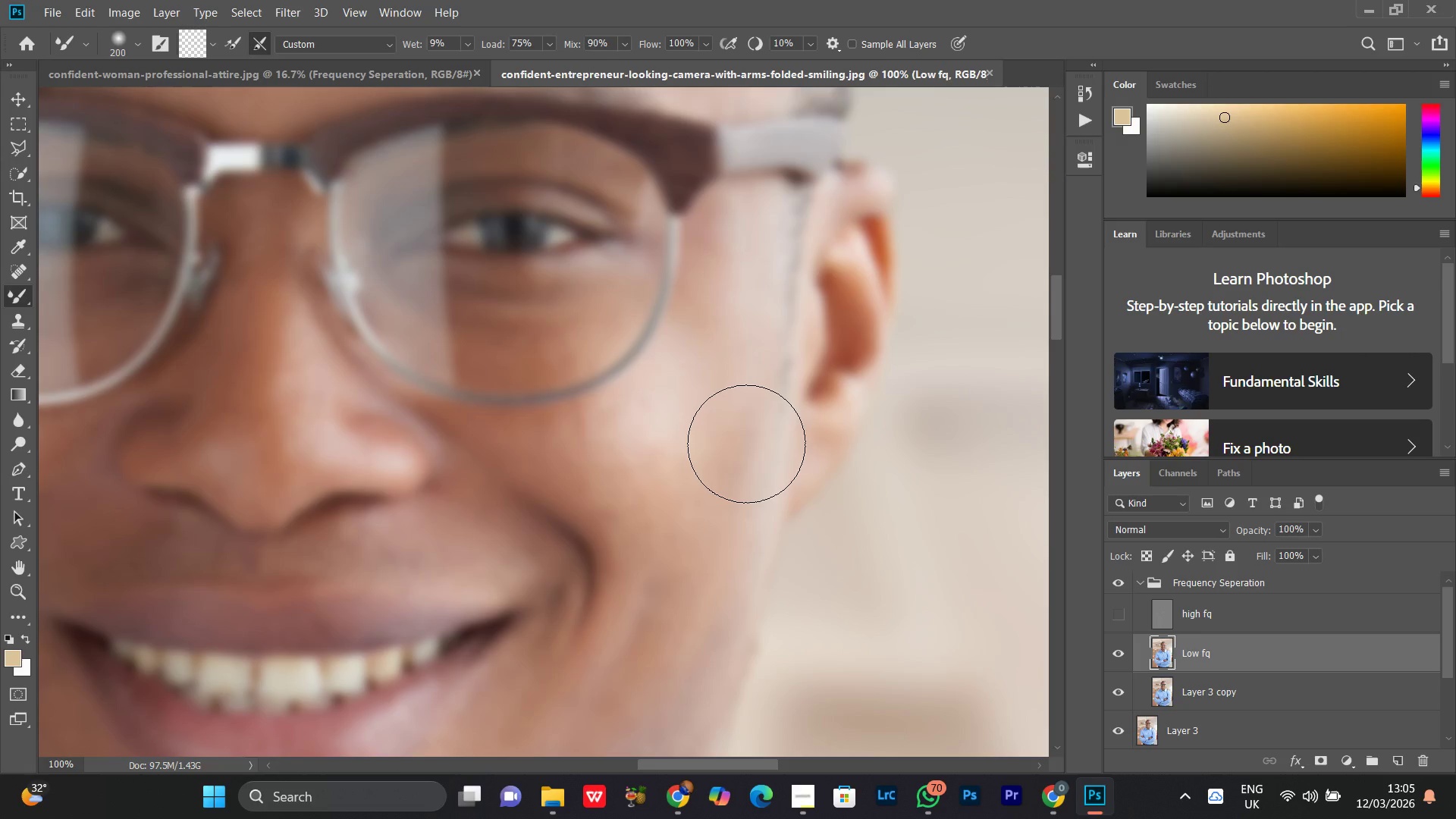 
key(BracketLeft)
 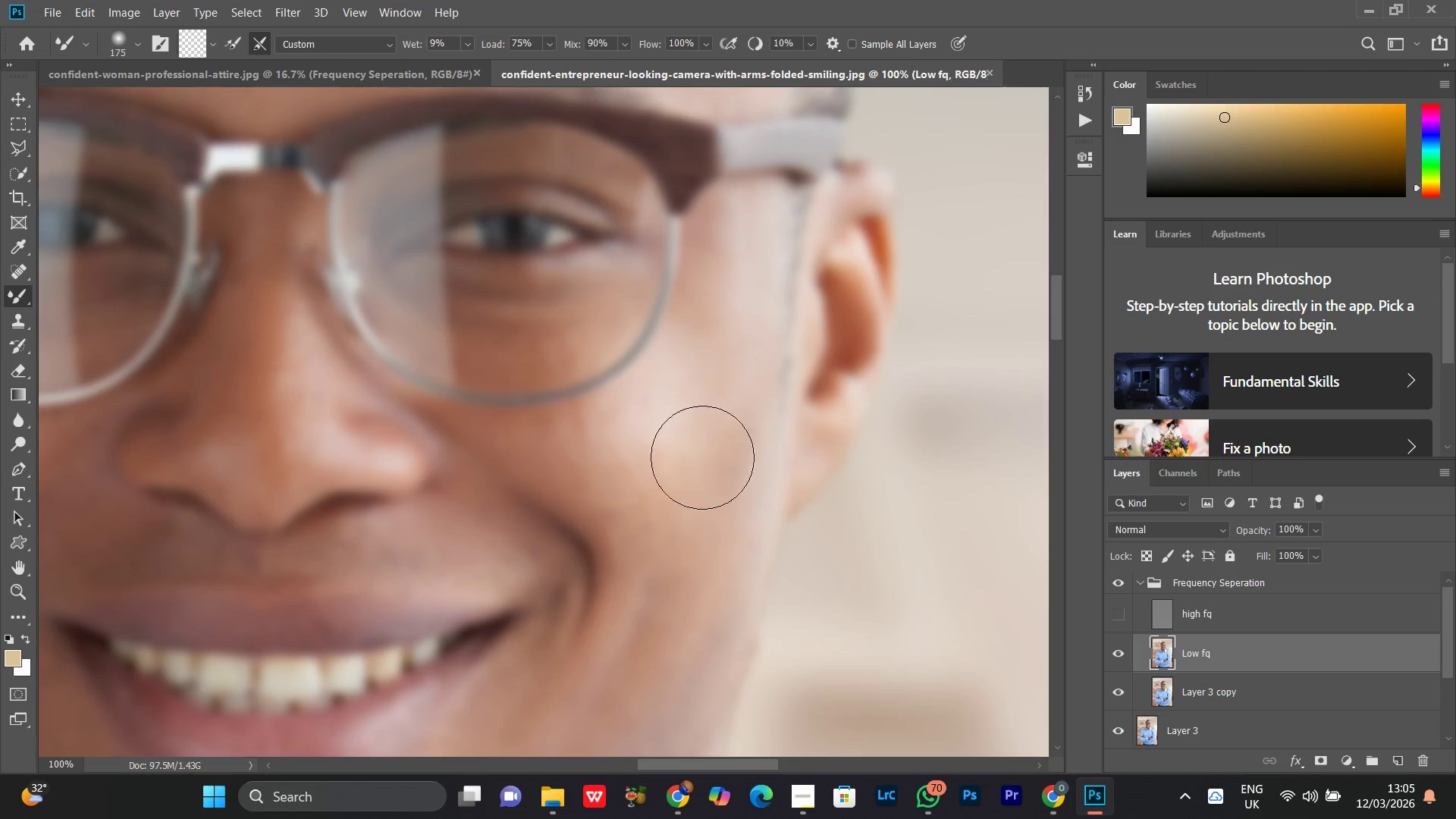 
key(BracketLeft)
 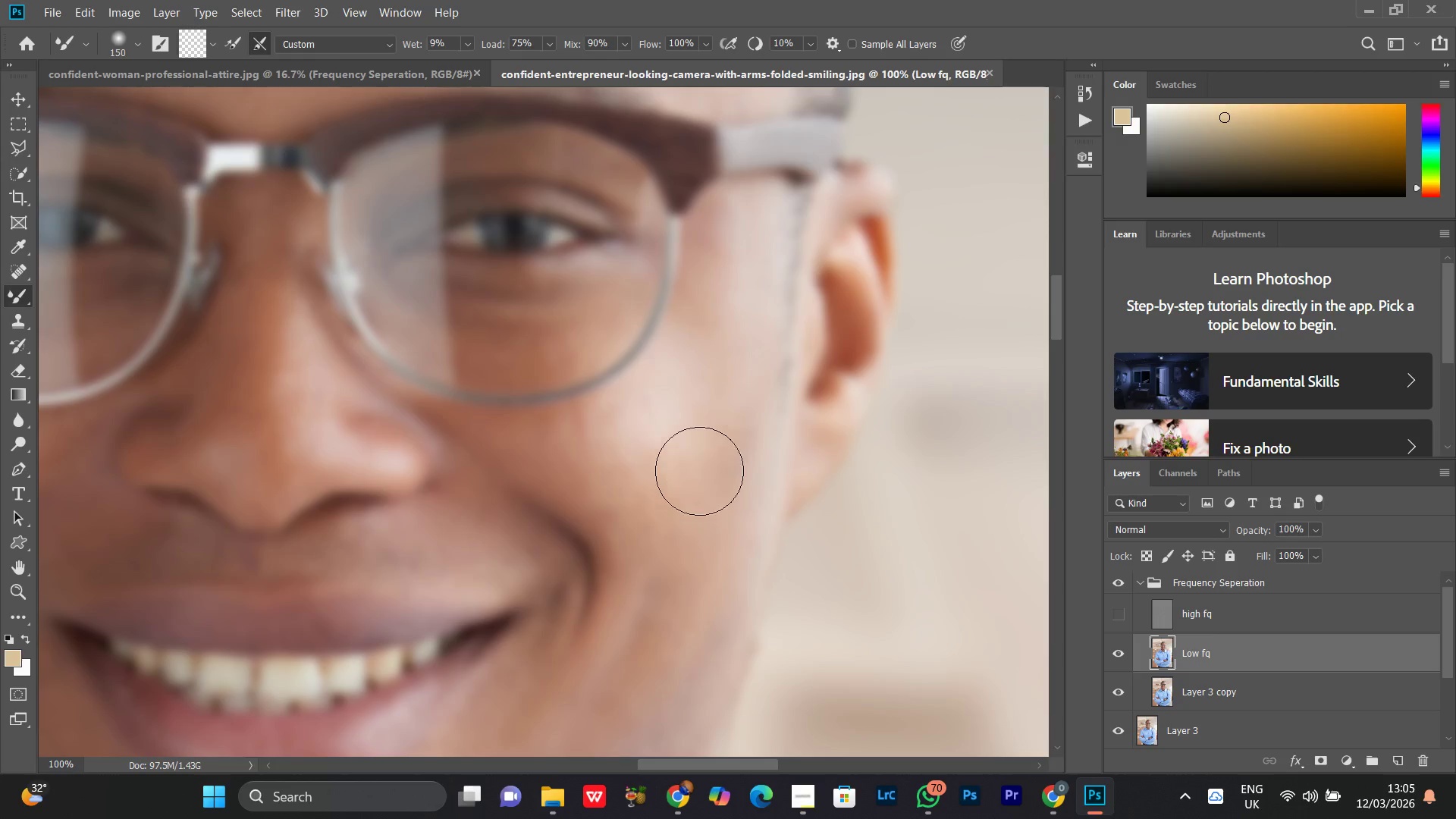 
key(BracketLeft)
 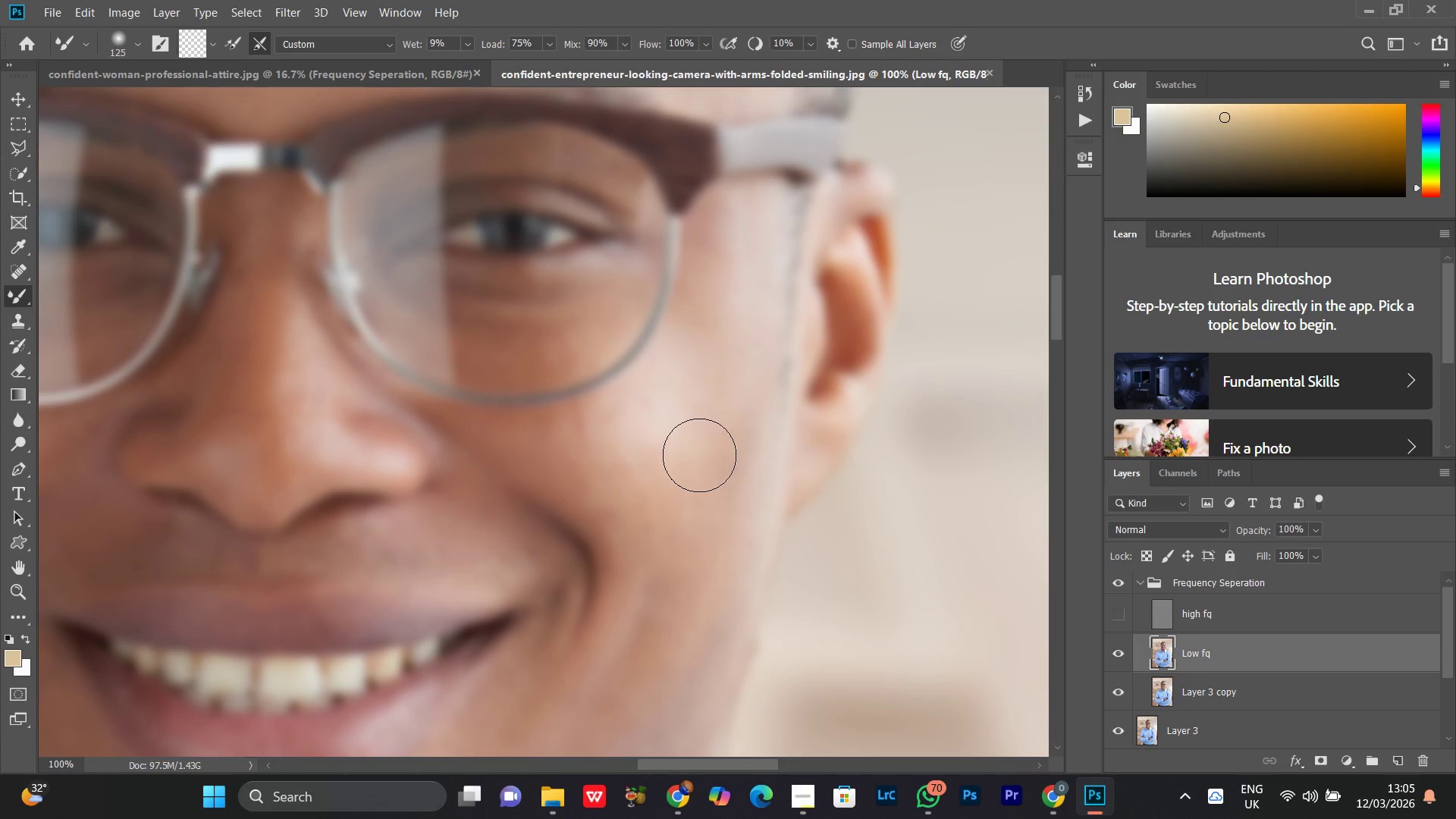 
key(BracketLeft)
 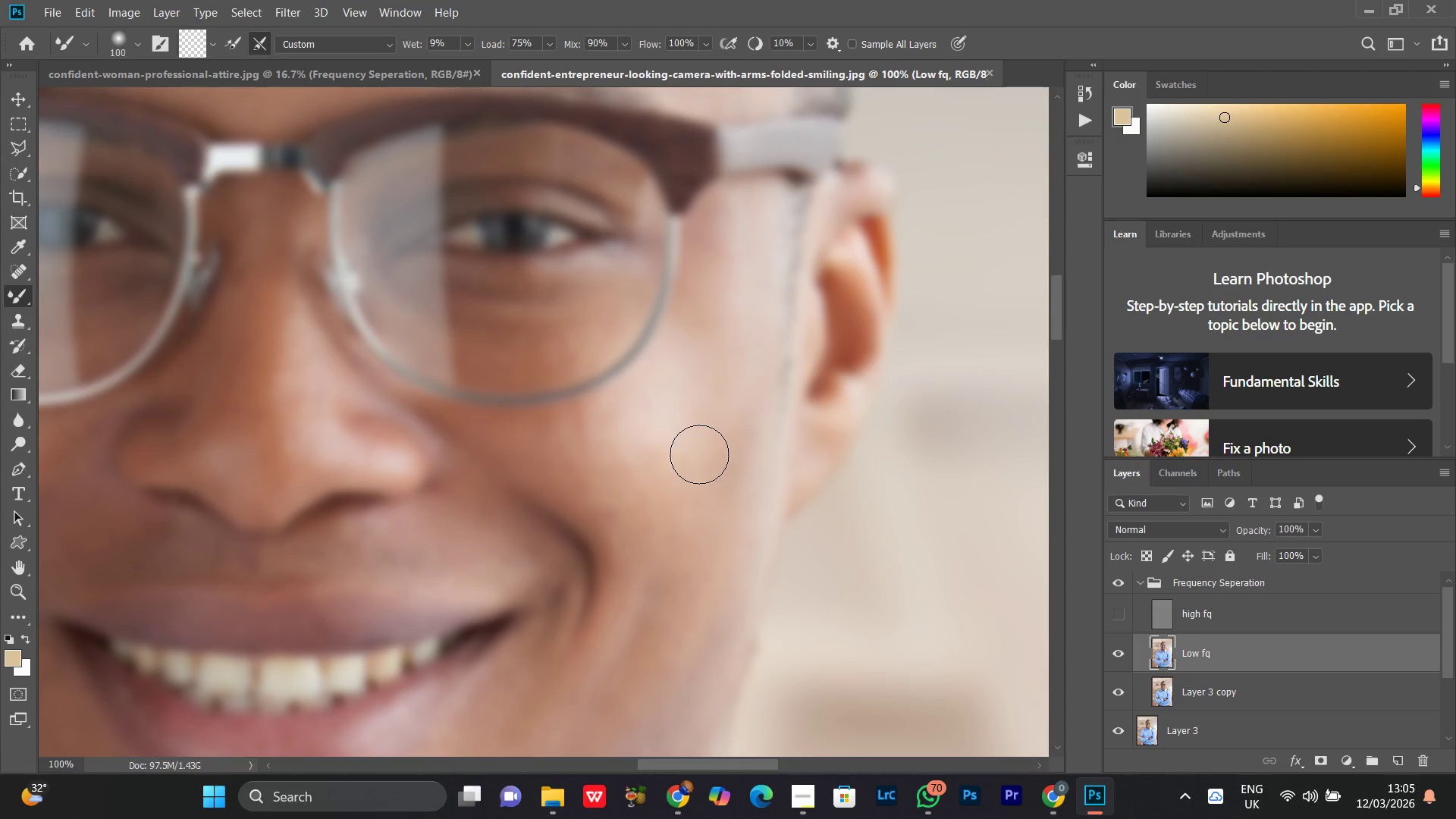 
key(BracketLeft)
 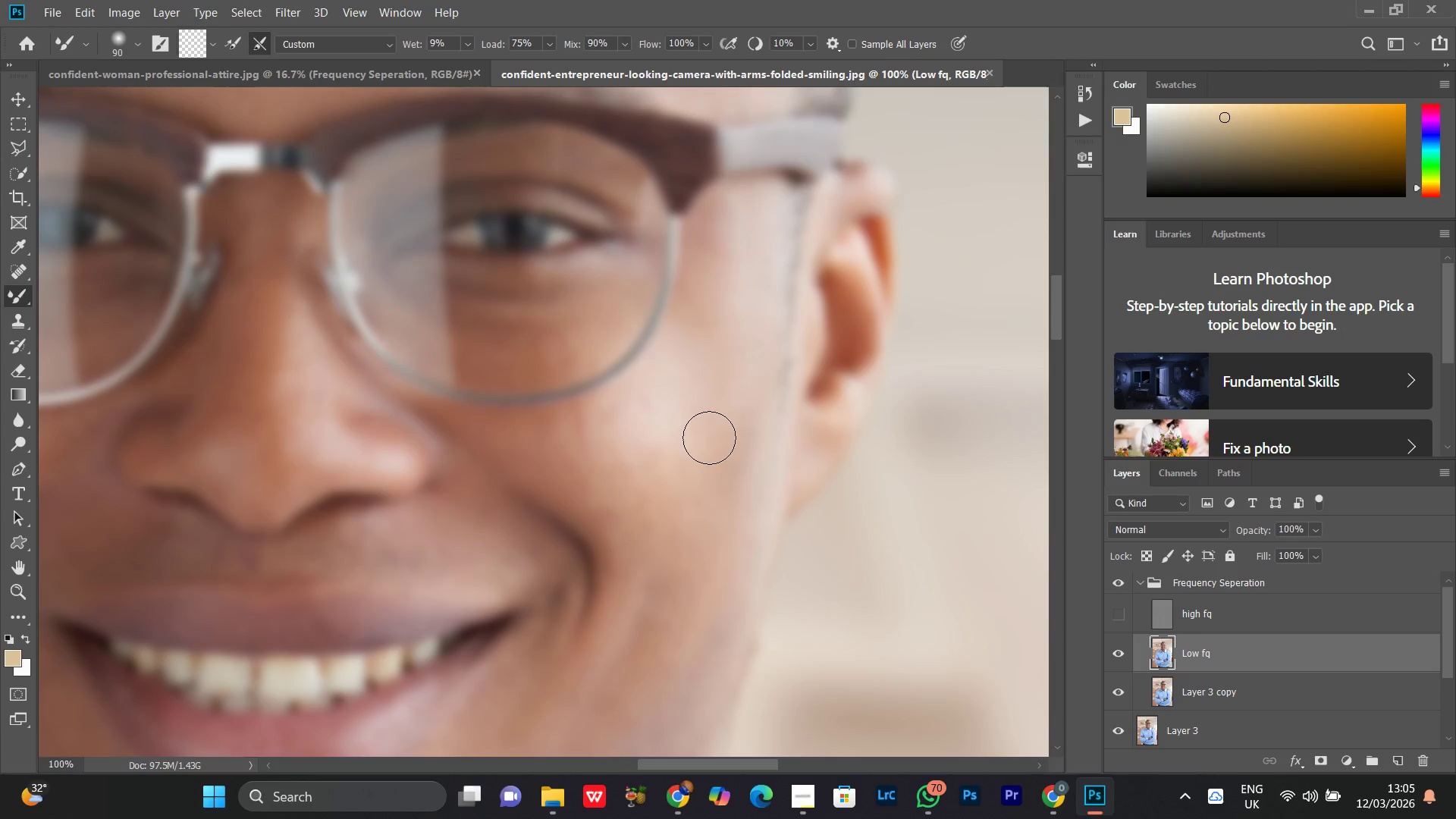 
key(BracketLeft)
 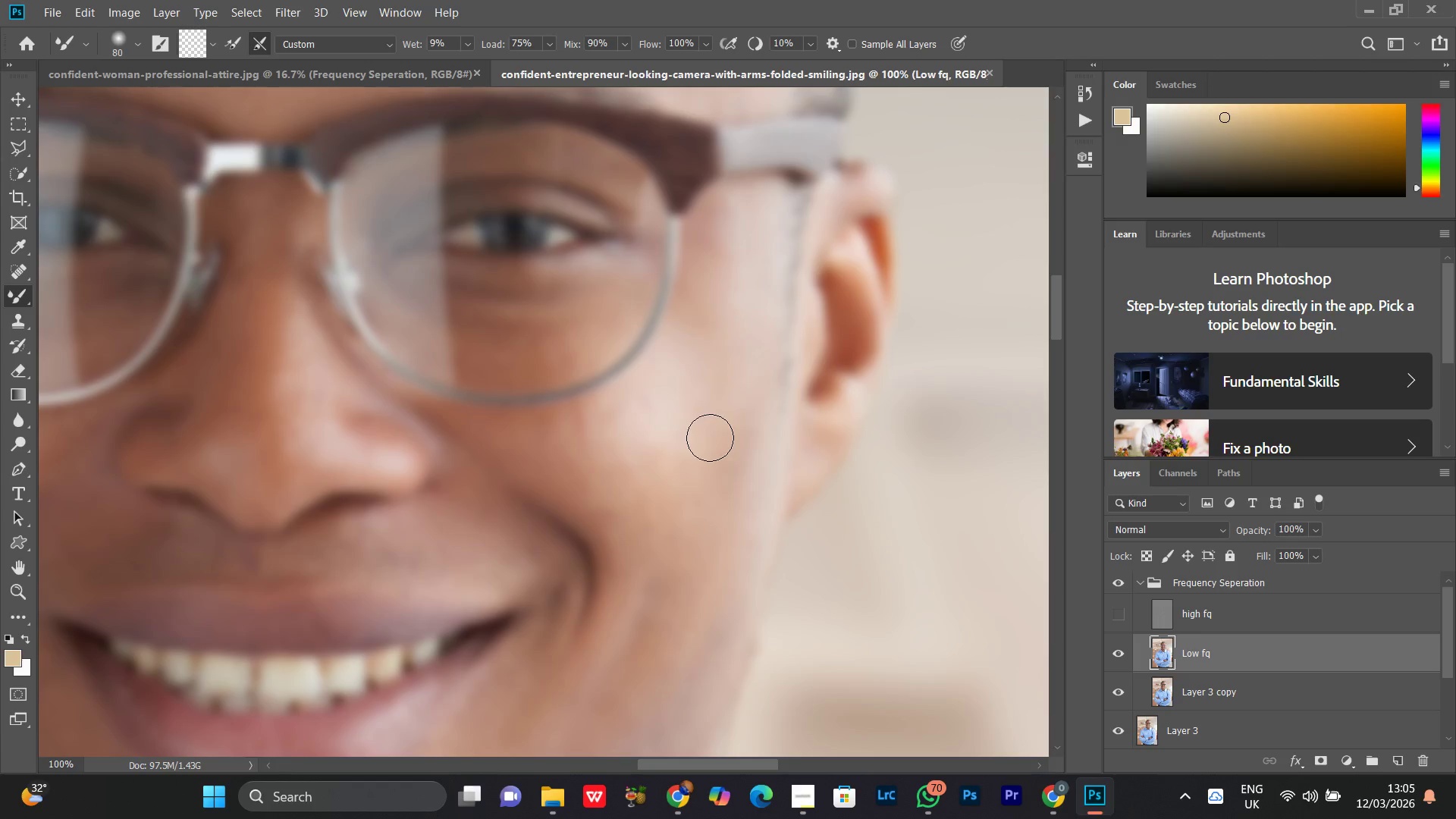 
key(BracketRight)
 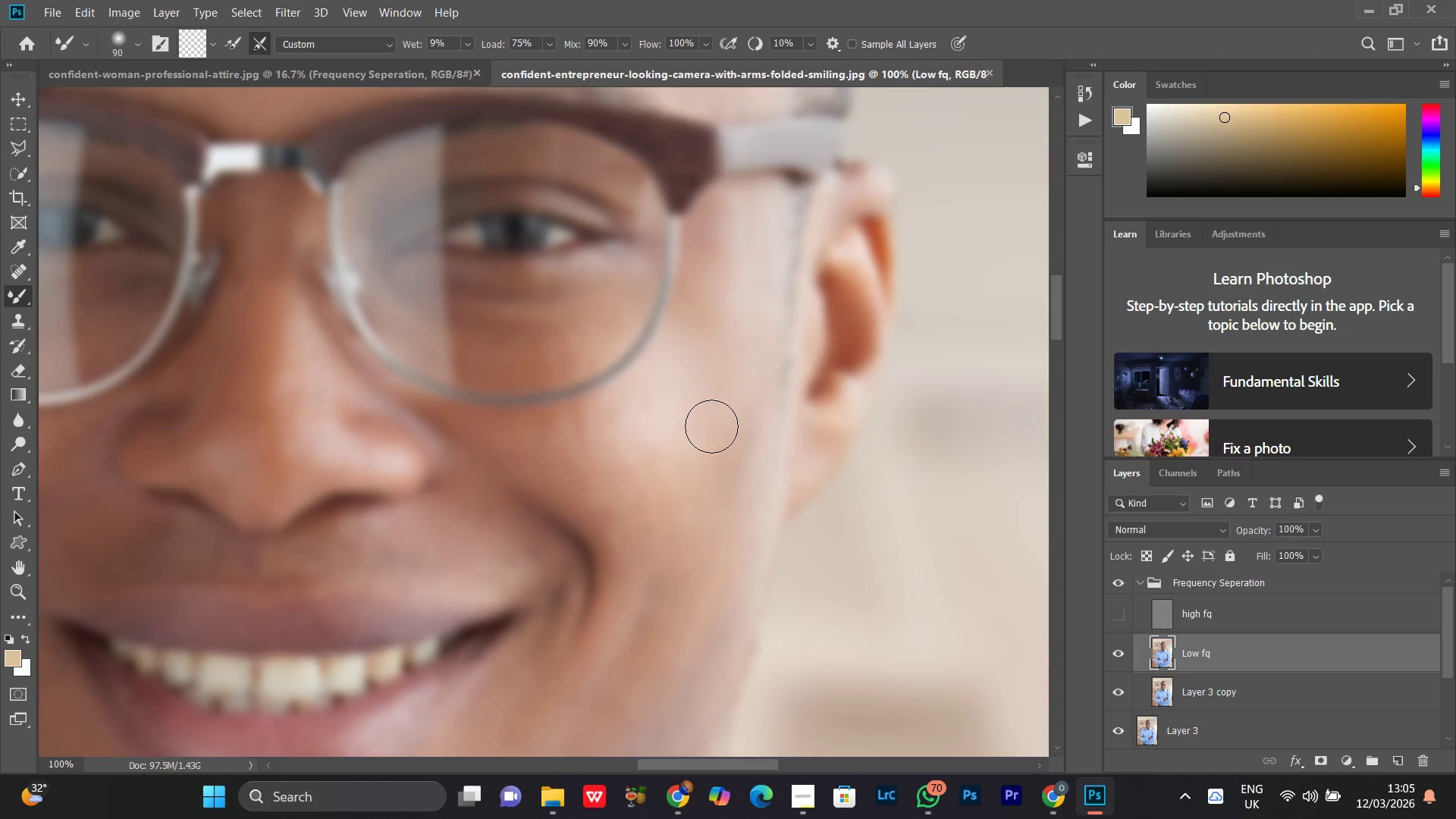 
key(BracketRight)
 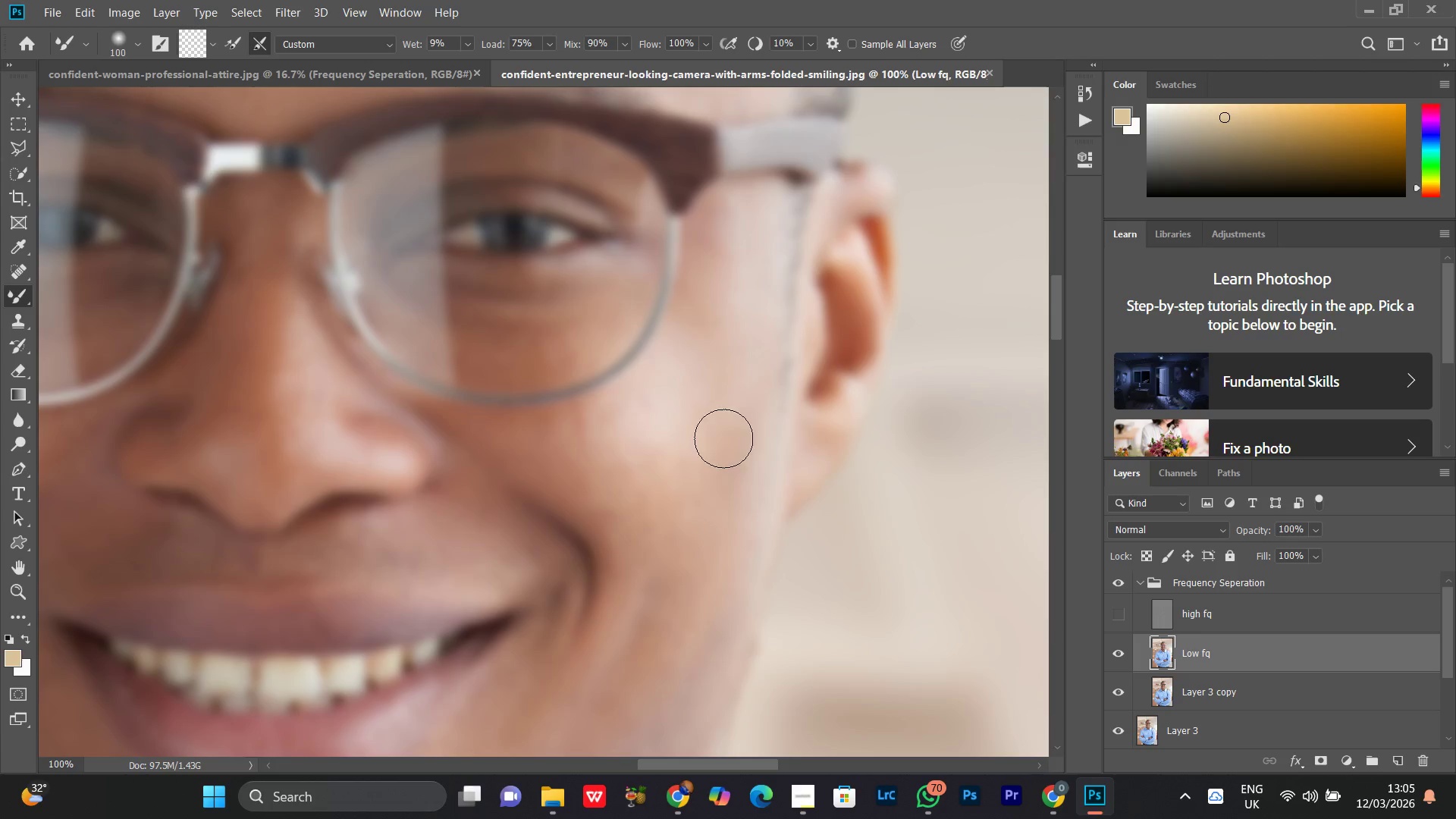 
hold_key(key=Space, duration=0.64)
 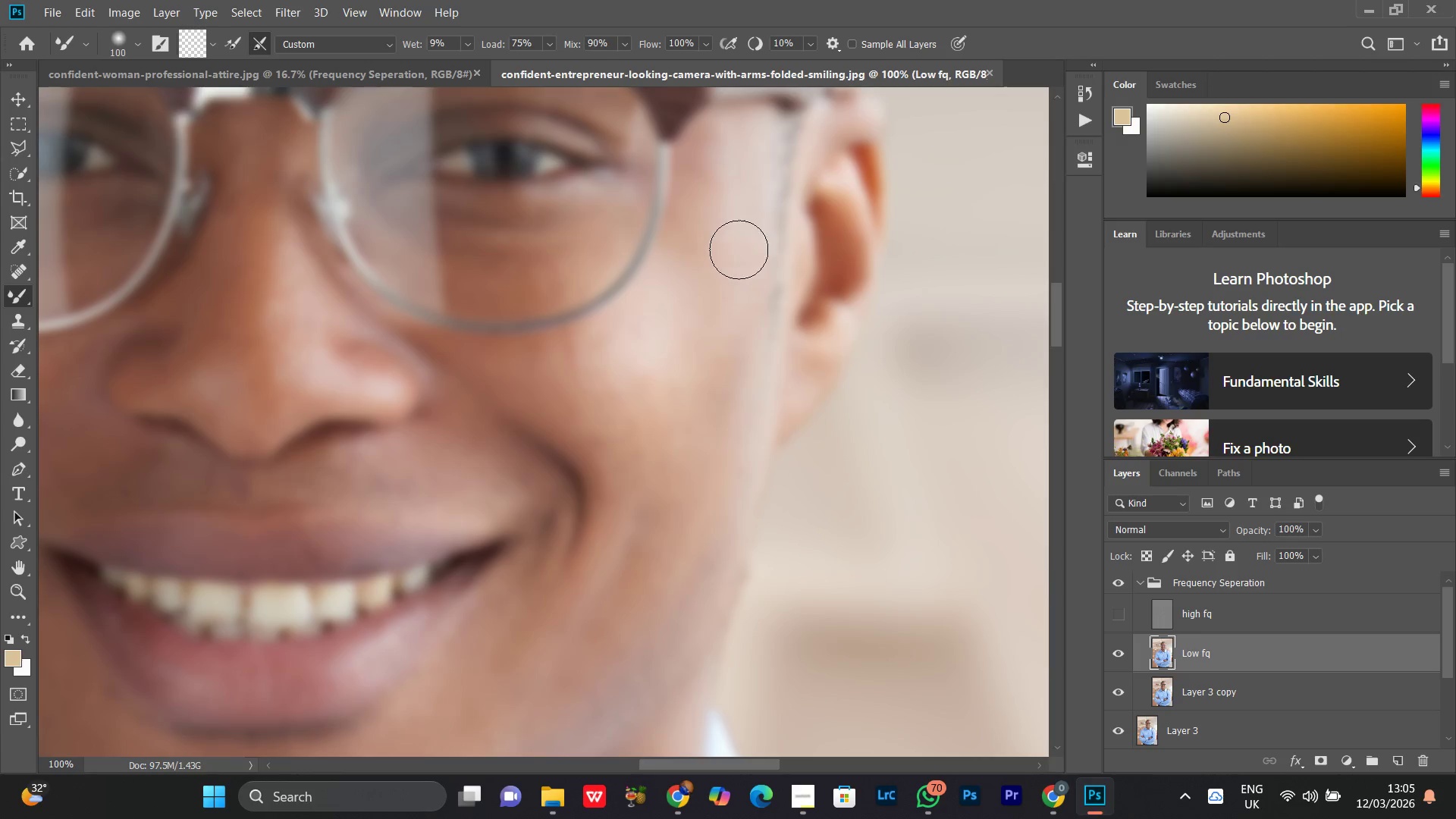 
left_click_drag(start_coordinate=[715, 454], to_coordinate=[705, 381])
 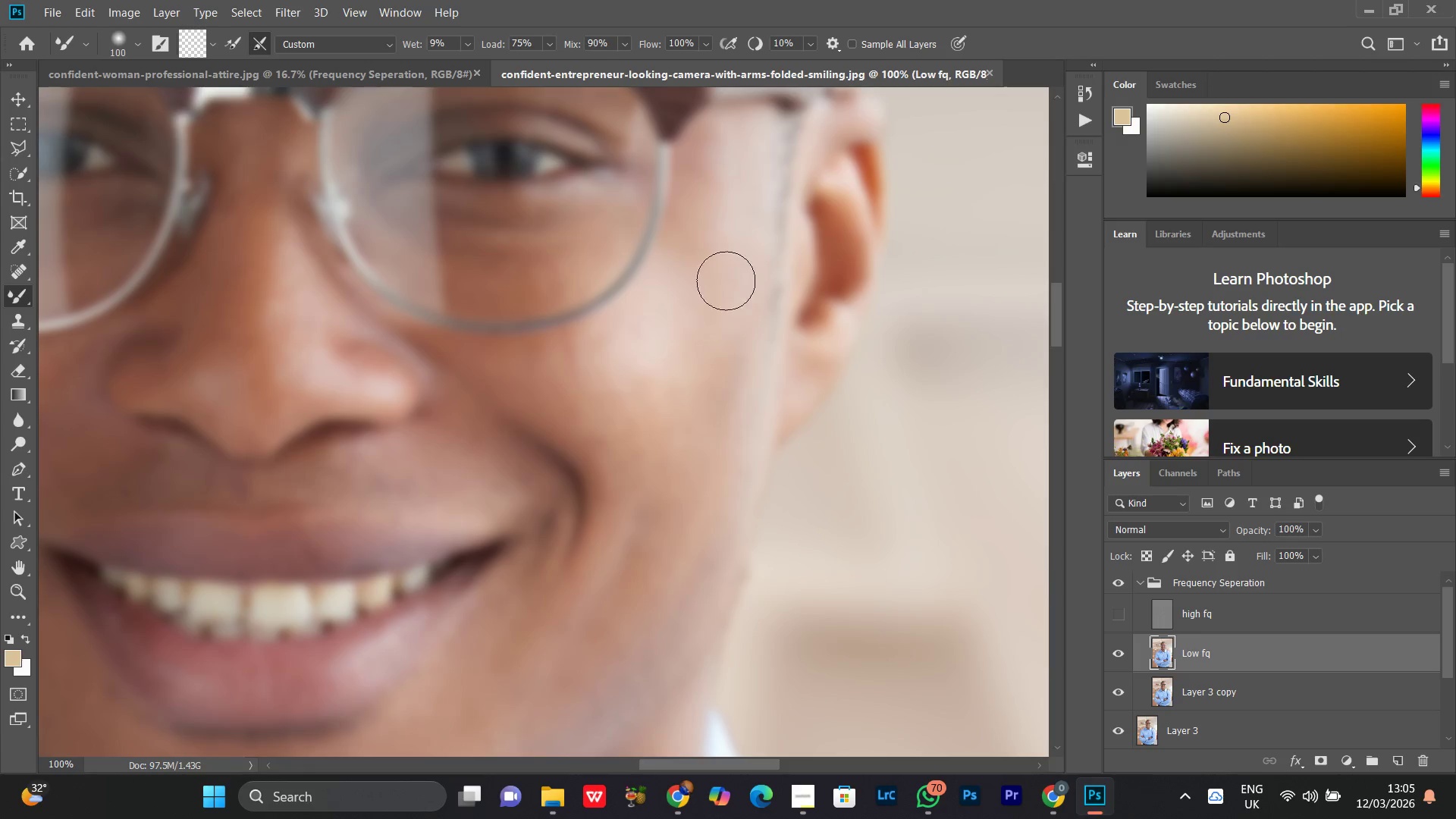 
left_click_drag(start_coordinate=[739, 238], to_coordinate=[686, 316])
 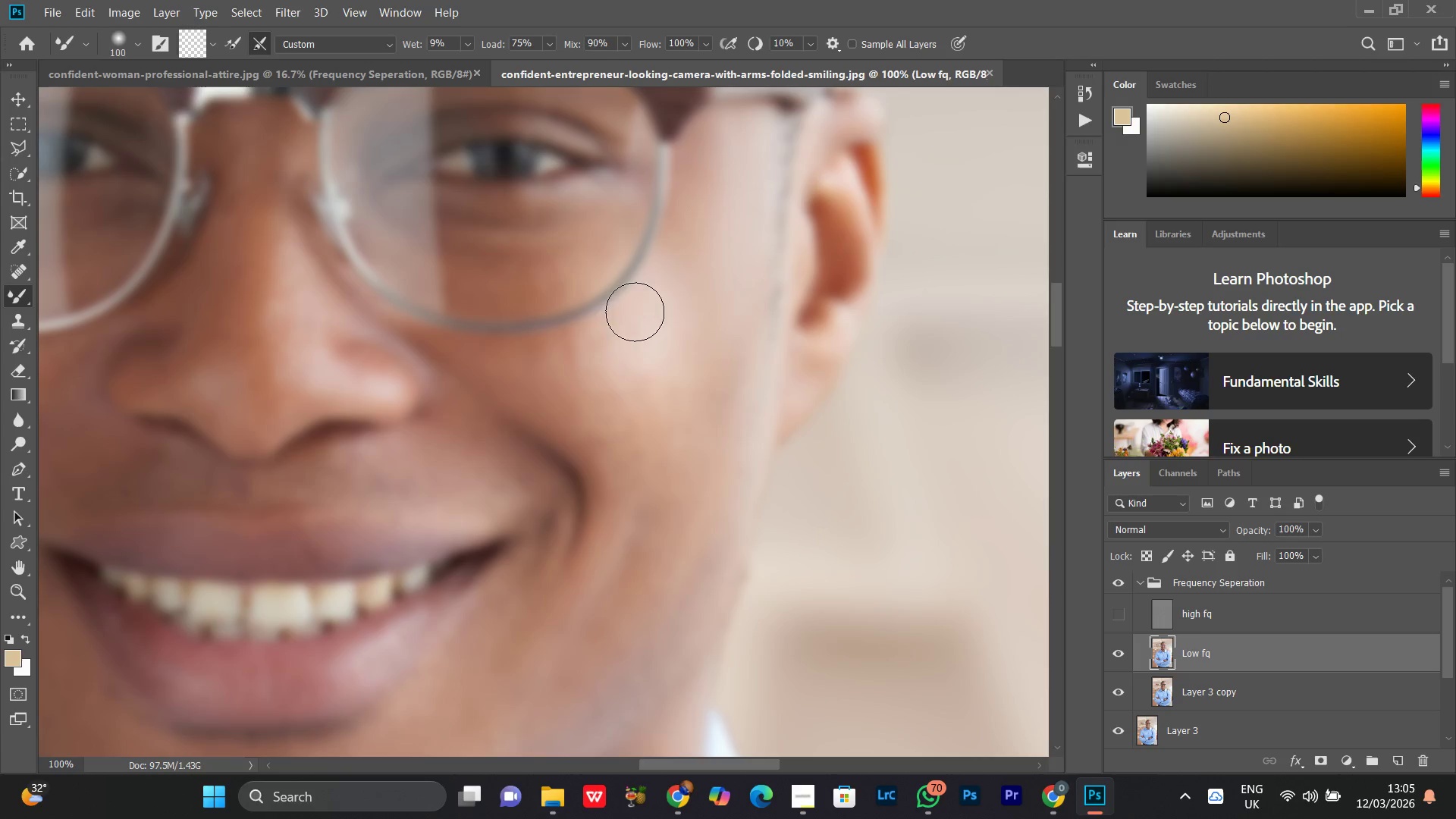 
left_click_drag(start_coordinate=[635, 312], to_coordinate=[581, 361])
 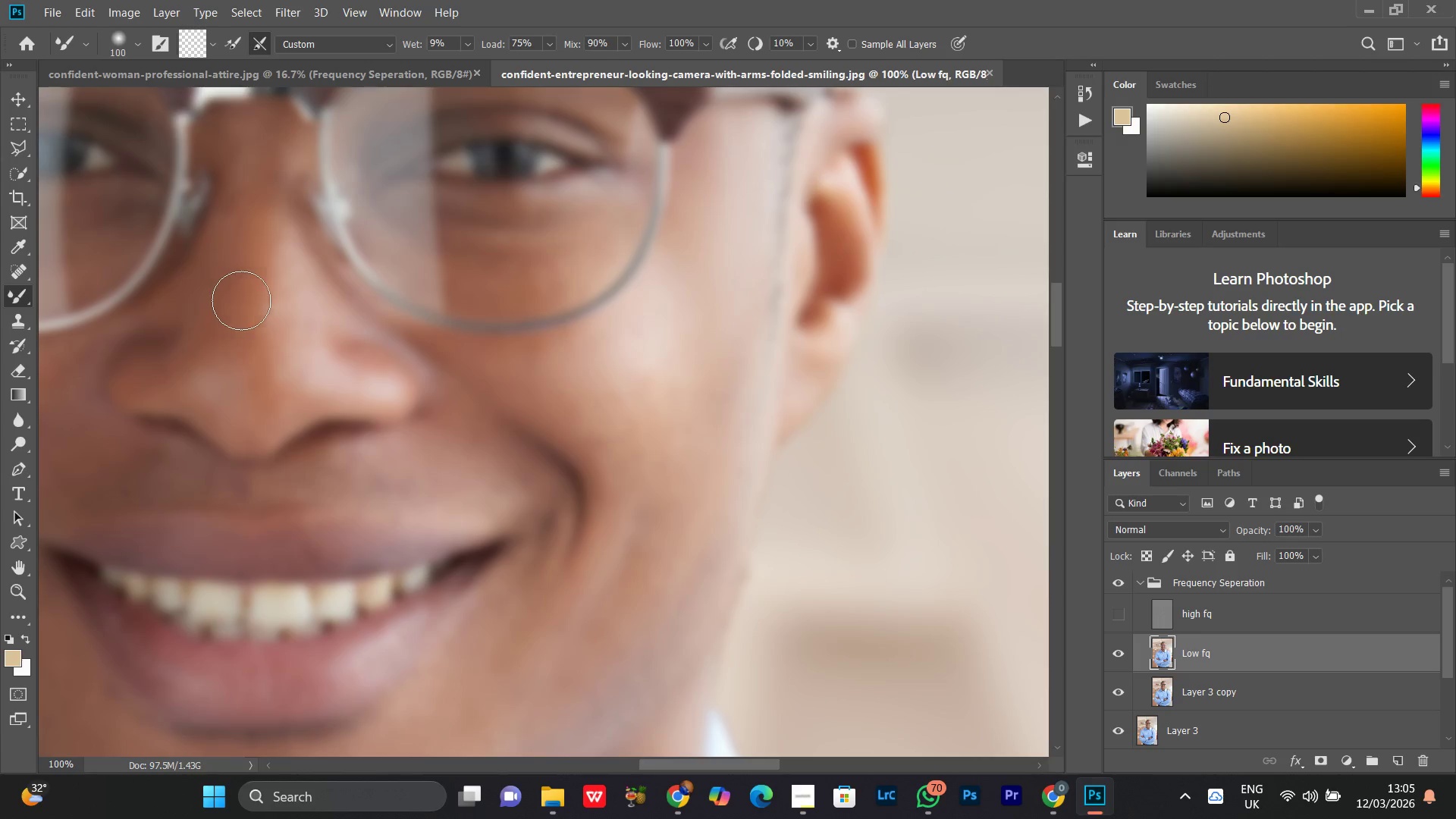 
hold_key(key=Space, duration=0.58)
 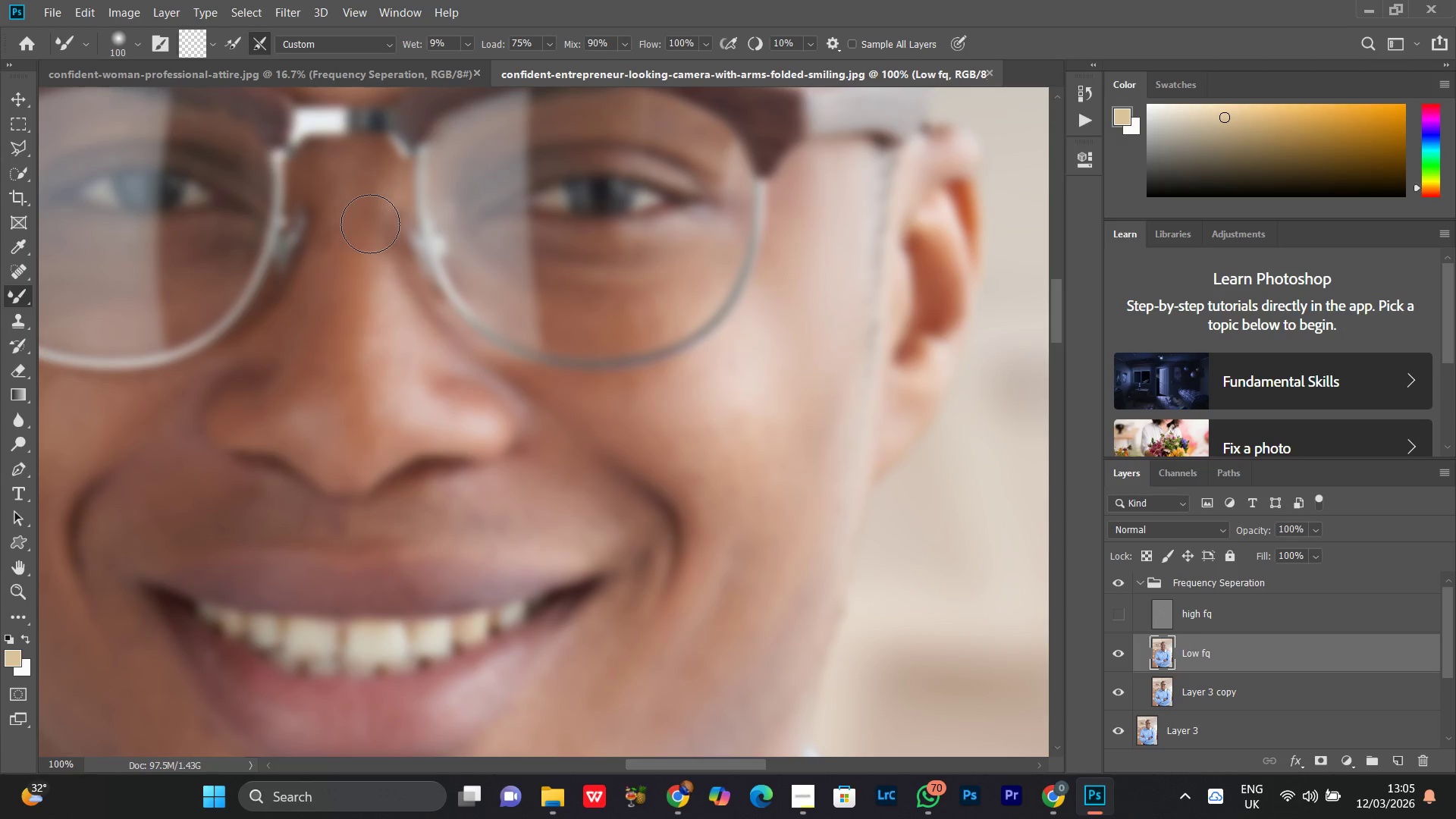 
left_click_drag(start_coordinate=[253, 287], to_coordinate=[349, 324])
 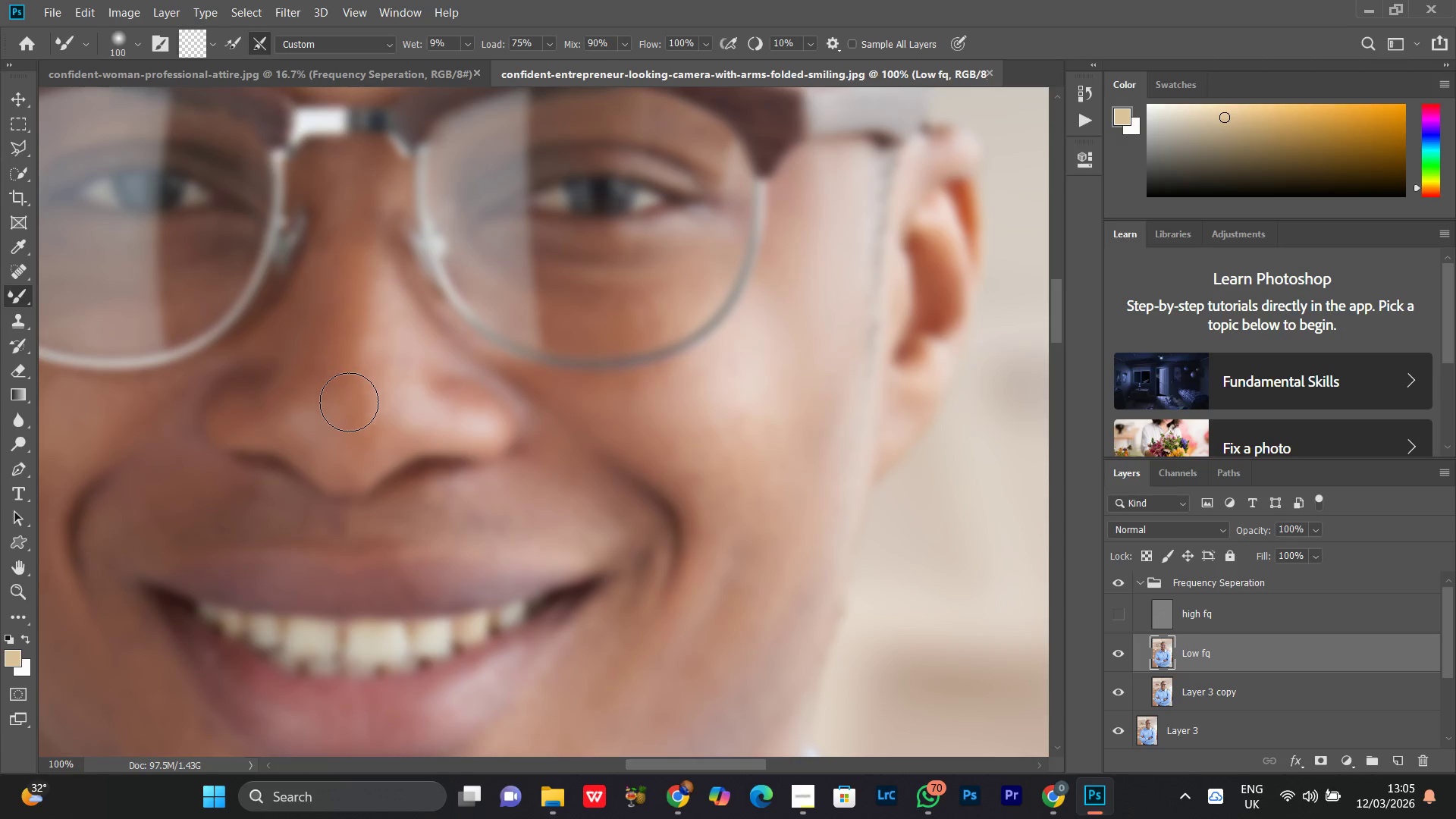 
left_click_drag(start_coordinate=[349, 402], to_coordinate=[361, 290])
 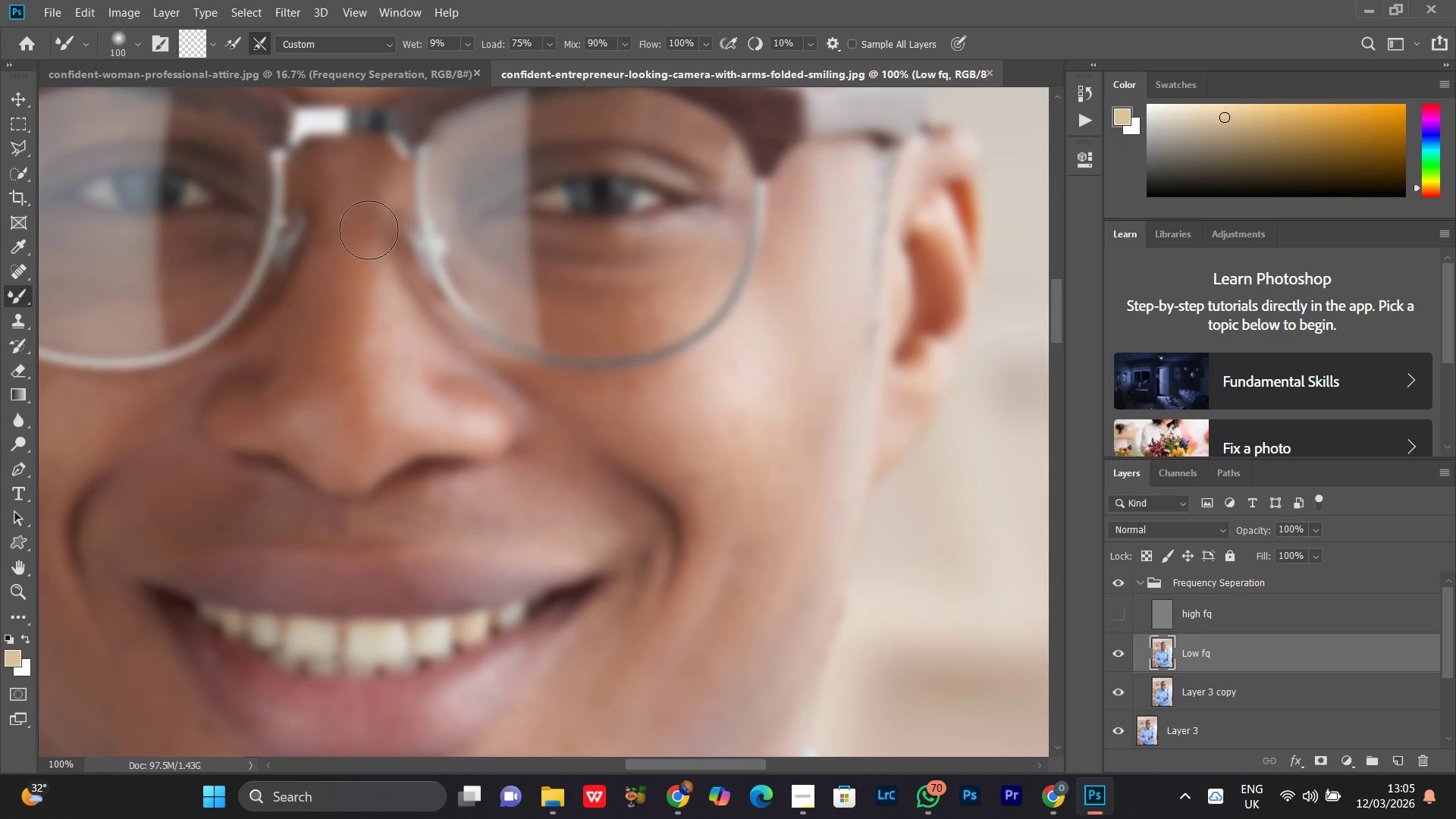 
left_click_drag(start_coordinate=[365, 262], to_coordinate=[369, 230])
 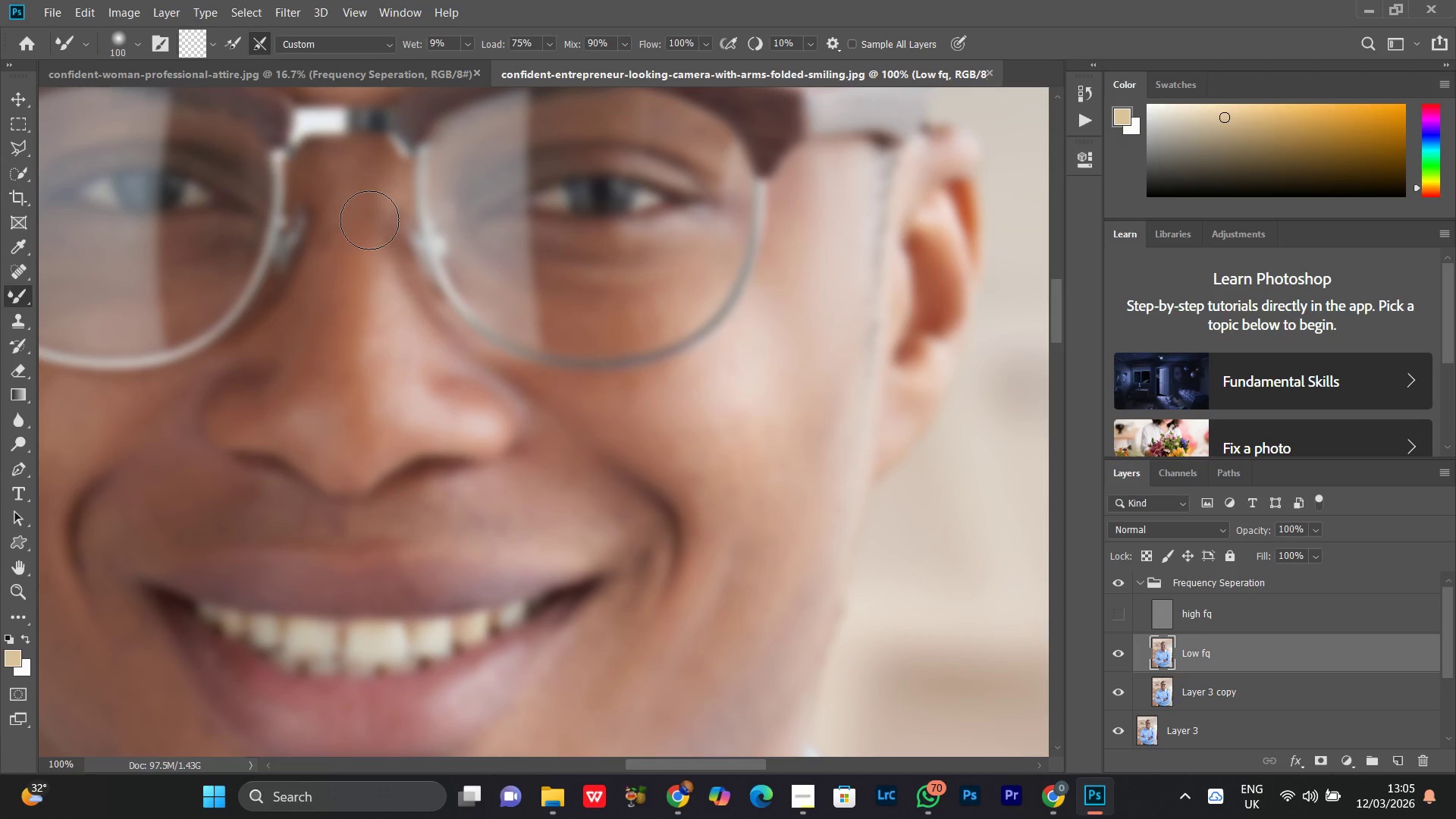 
left_click_drag(start_coordinate=[369, 221], to_coordinate=[354, 387])
 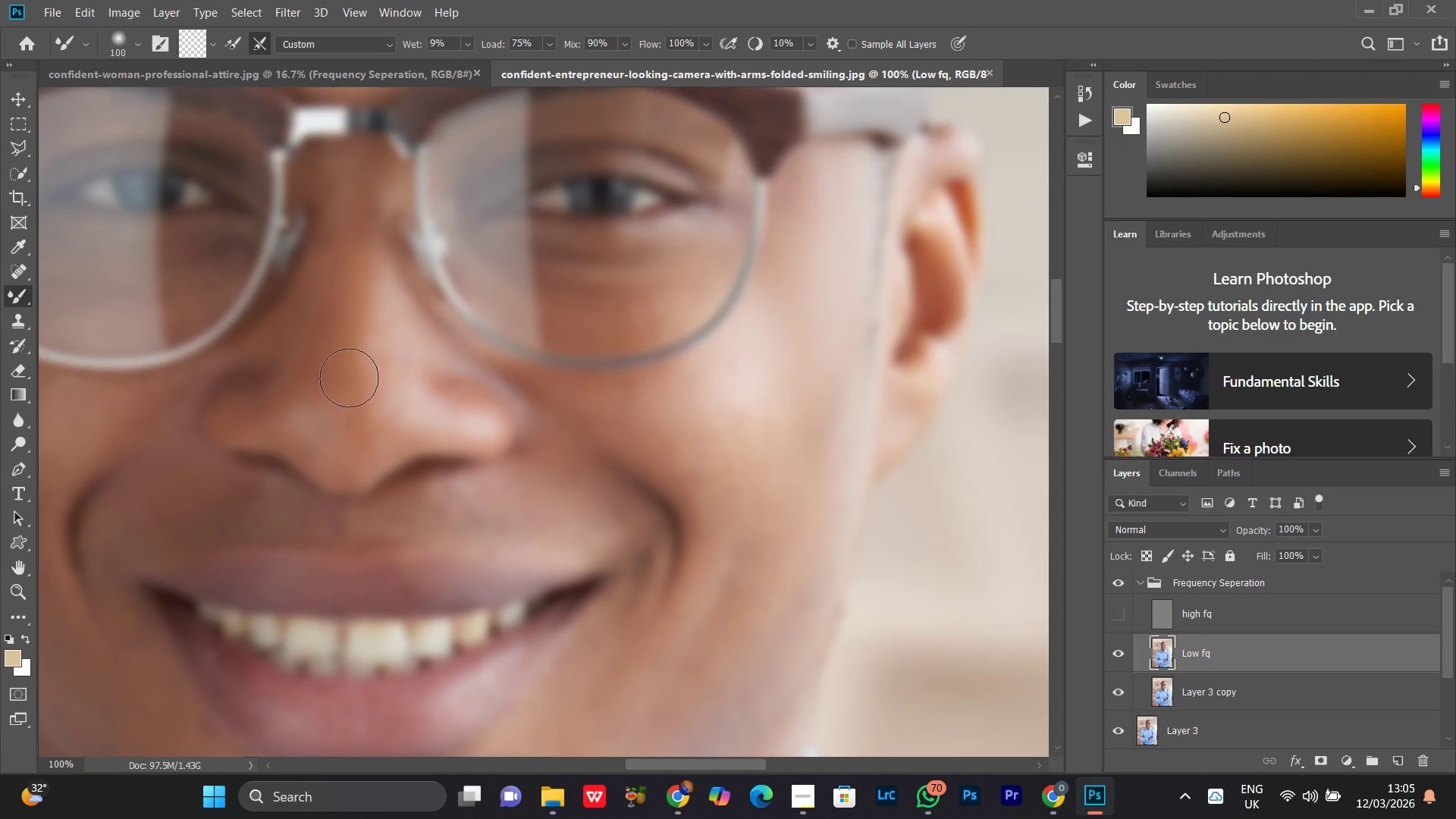 
left_click_drag(start_coordinate=[354, 391], to_coordinate=[368, 191])
 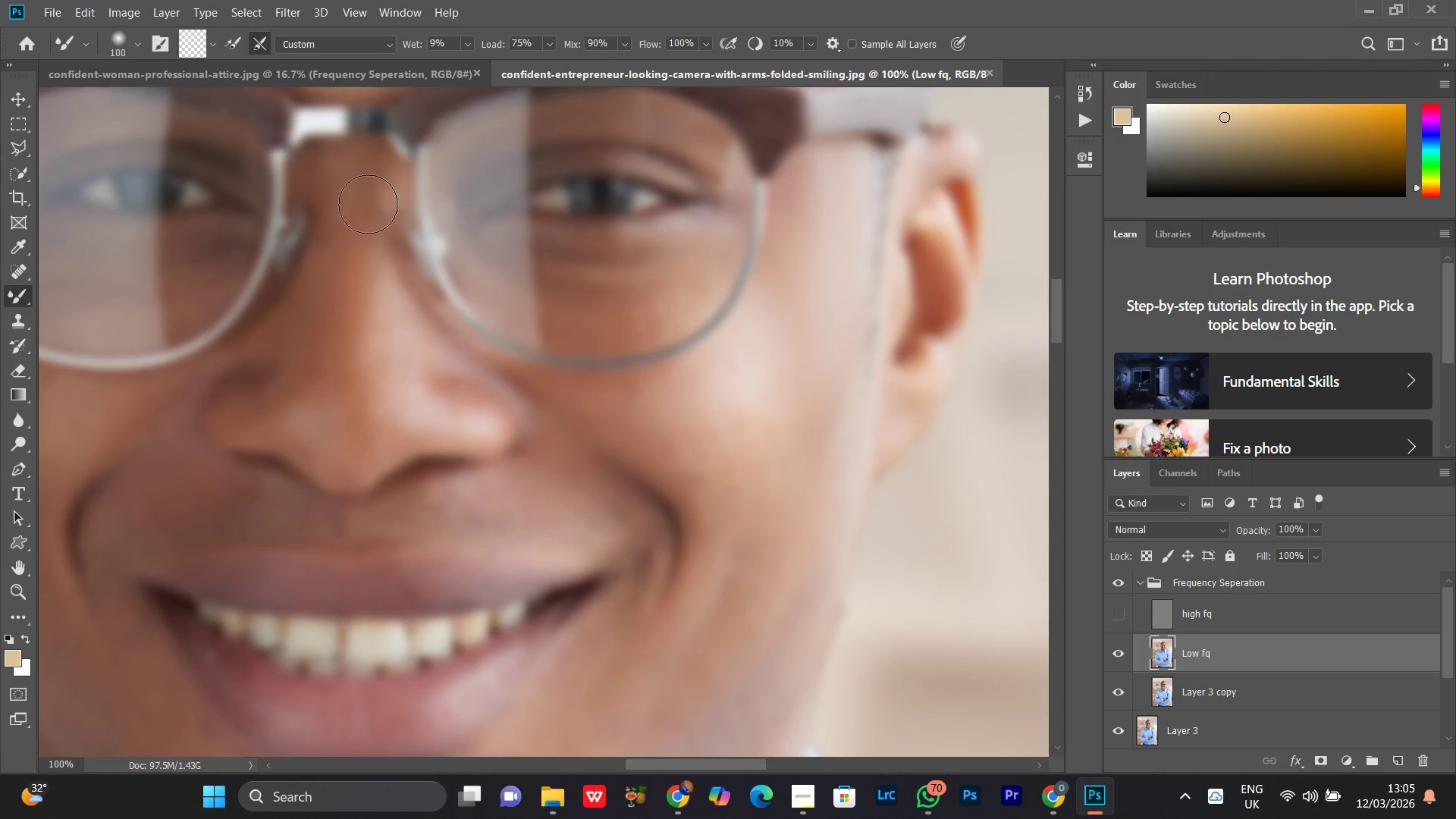 
left_click_drag(start_coordinate=[368, 195], to_coordinate=[350, 310])
 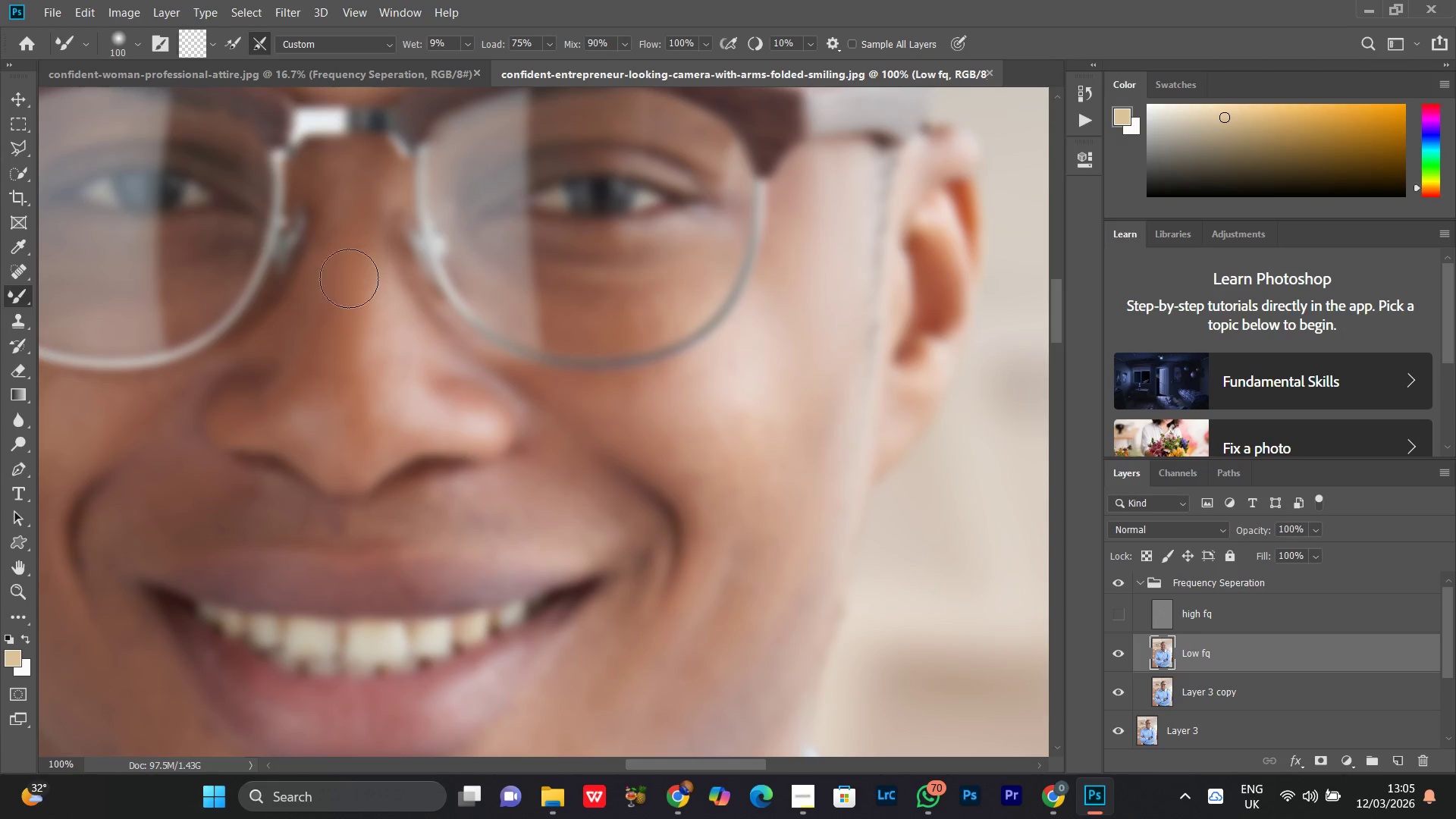 
left_click_drag(start_coordinate=[349, 295], to_coordinate=[349, 224])
 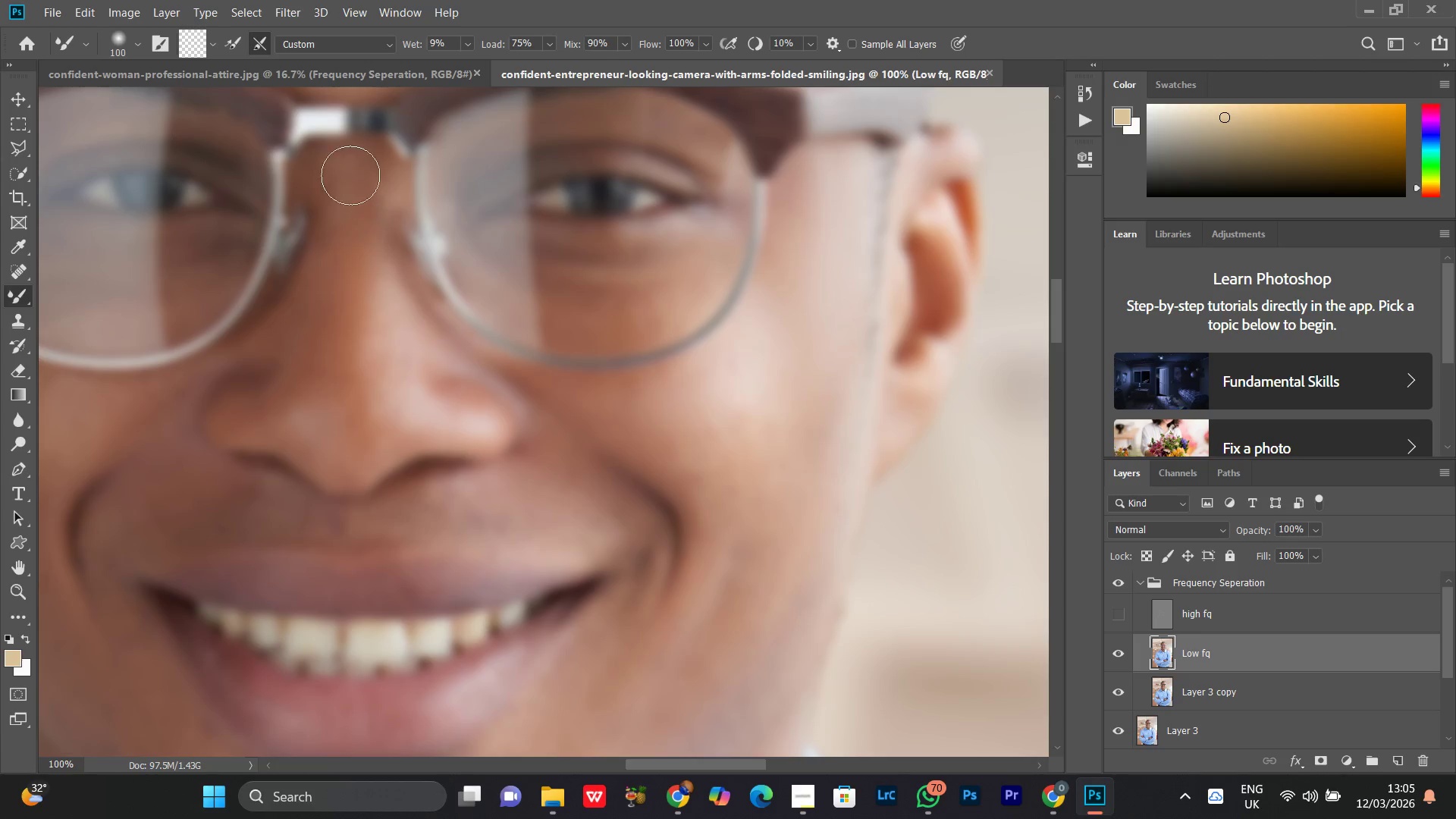 
left_click_drag(start_coordinate=[342, 193], to_coordinate=[309, 341])
 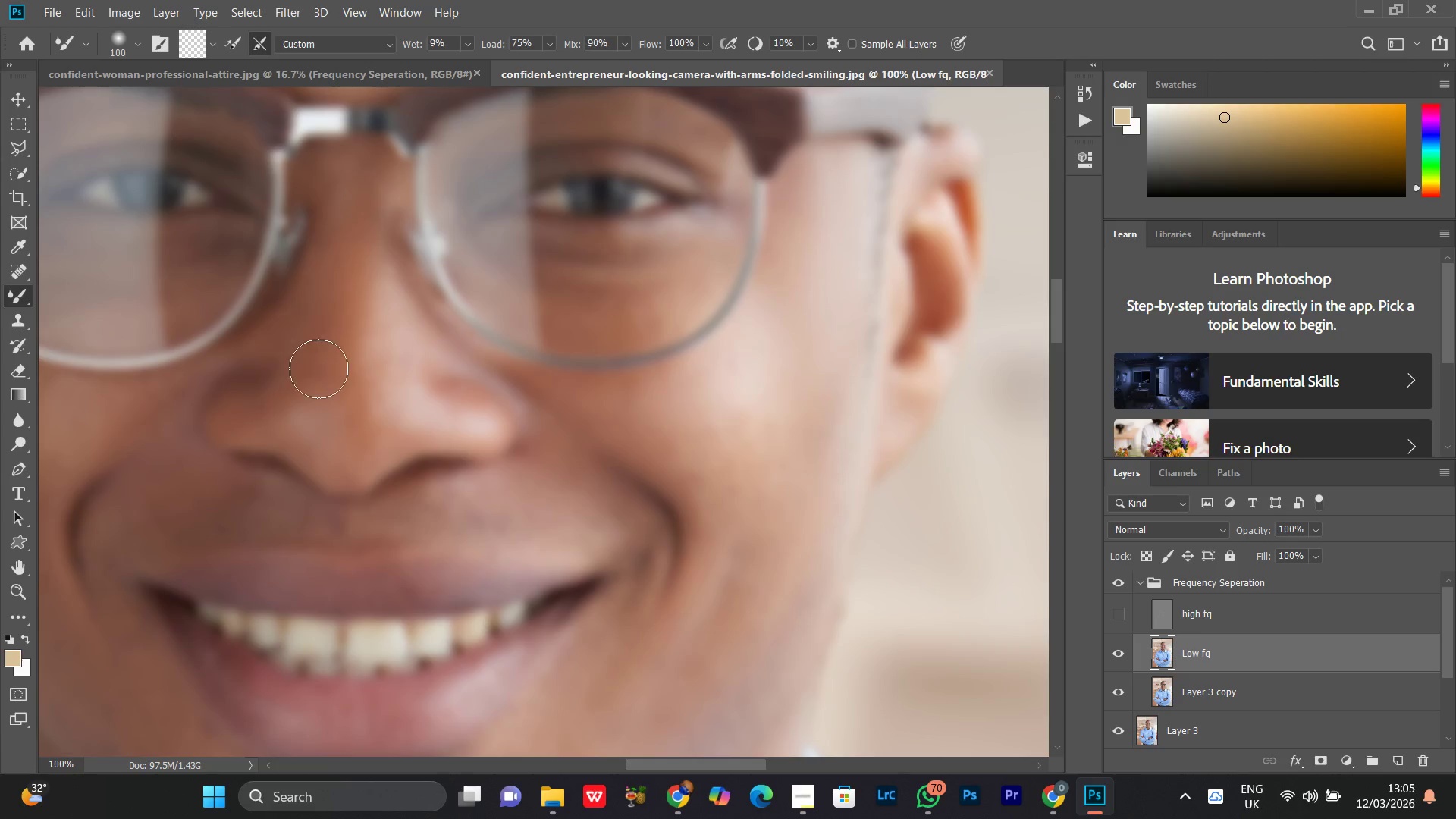 
hold_key(key=Space, duration=0.61)
 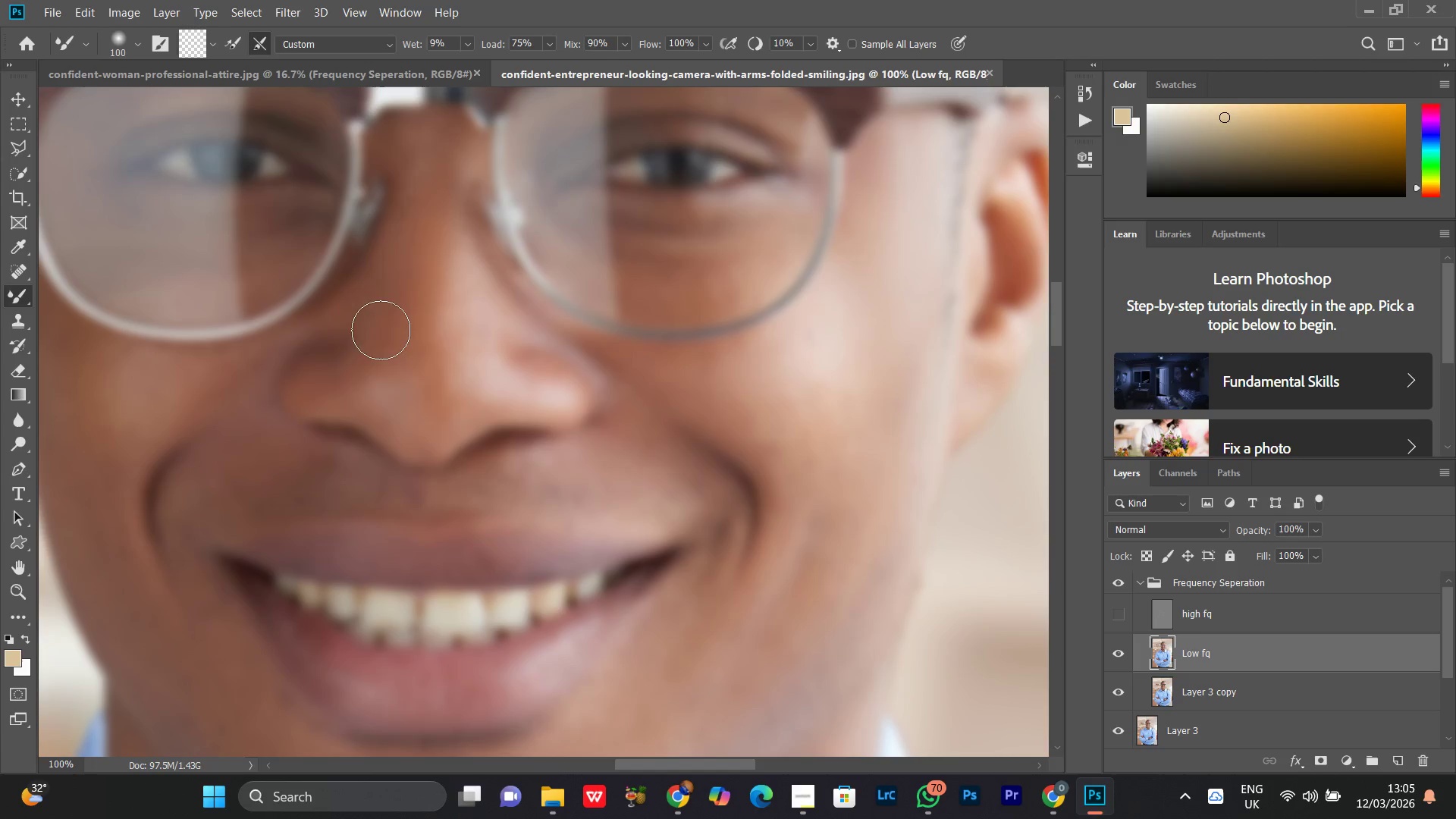 
left_click_drag(start_coordinate=[323, 367], to_coordinate=[400, 338])
 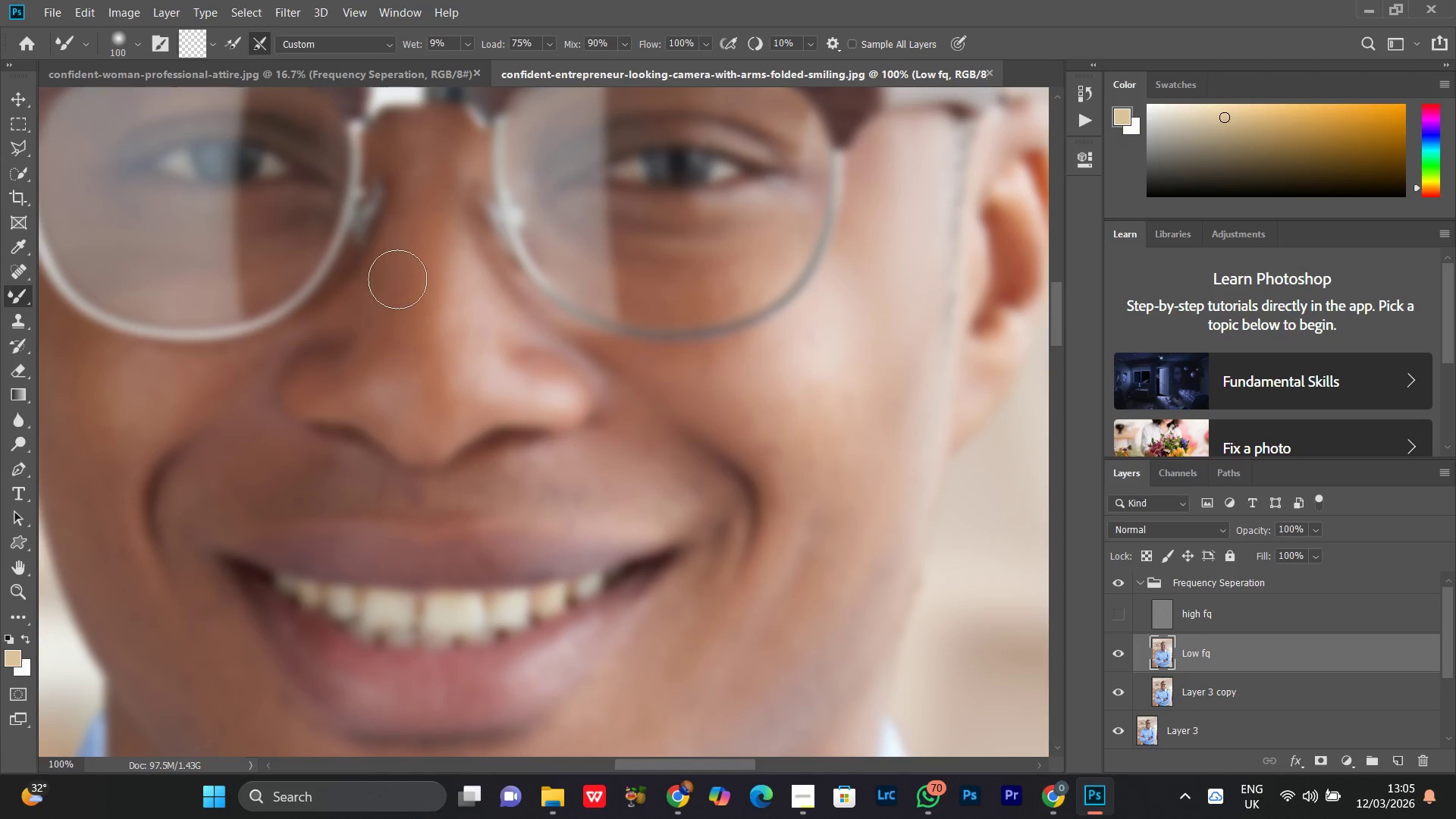 
left_click_drag(start_coordinate=[397, 278], to_coordinate=[454, 211])
 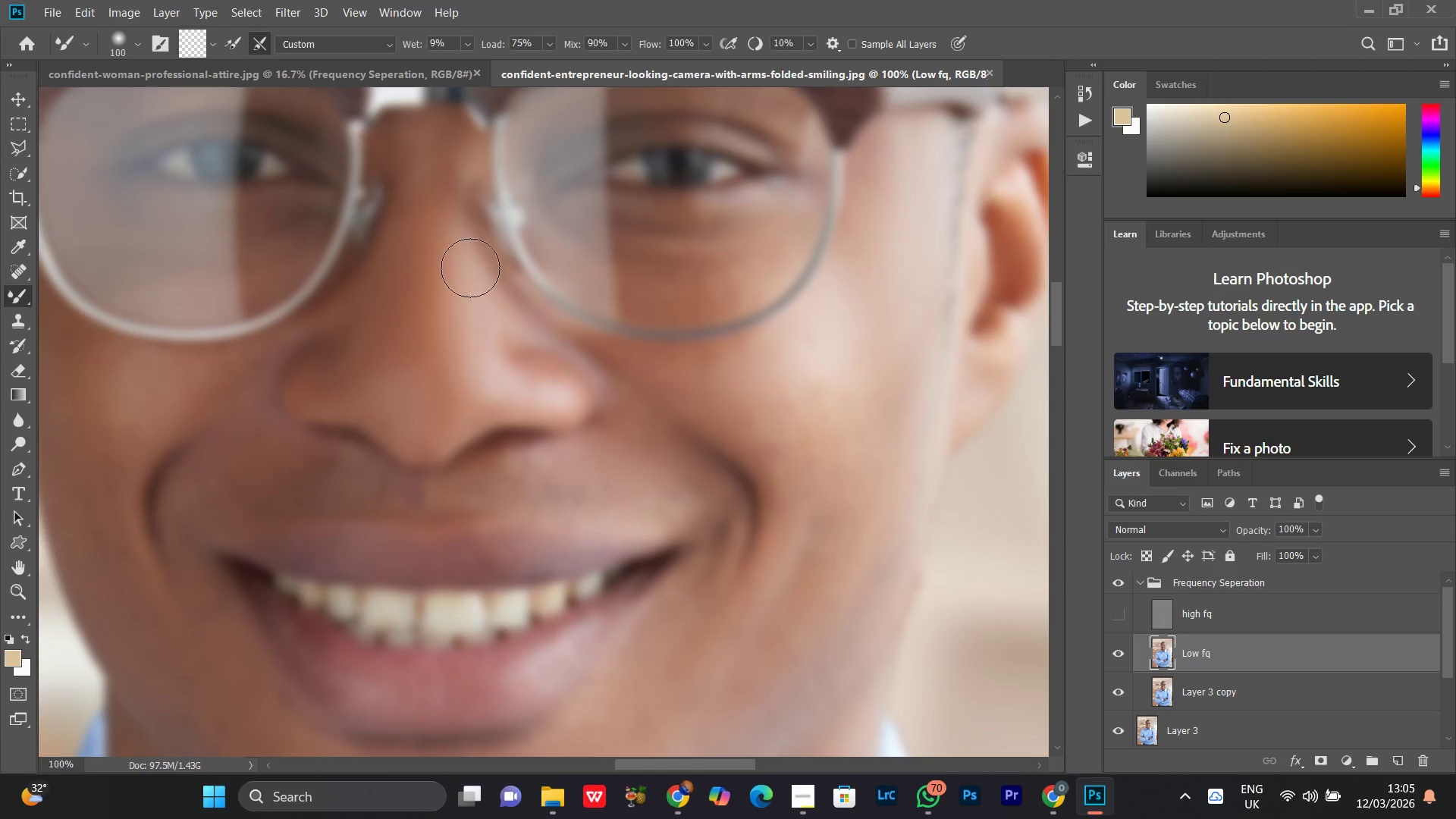 
left_click_drag(start_coordinate=[464, 245], to_coordinate=[488, 372])
 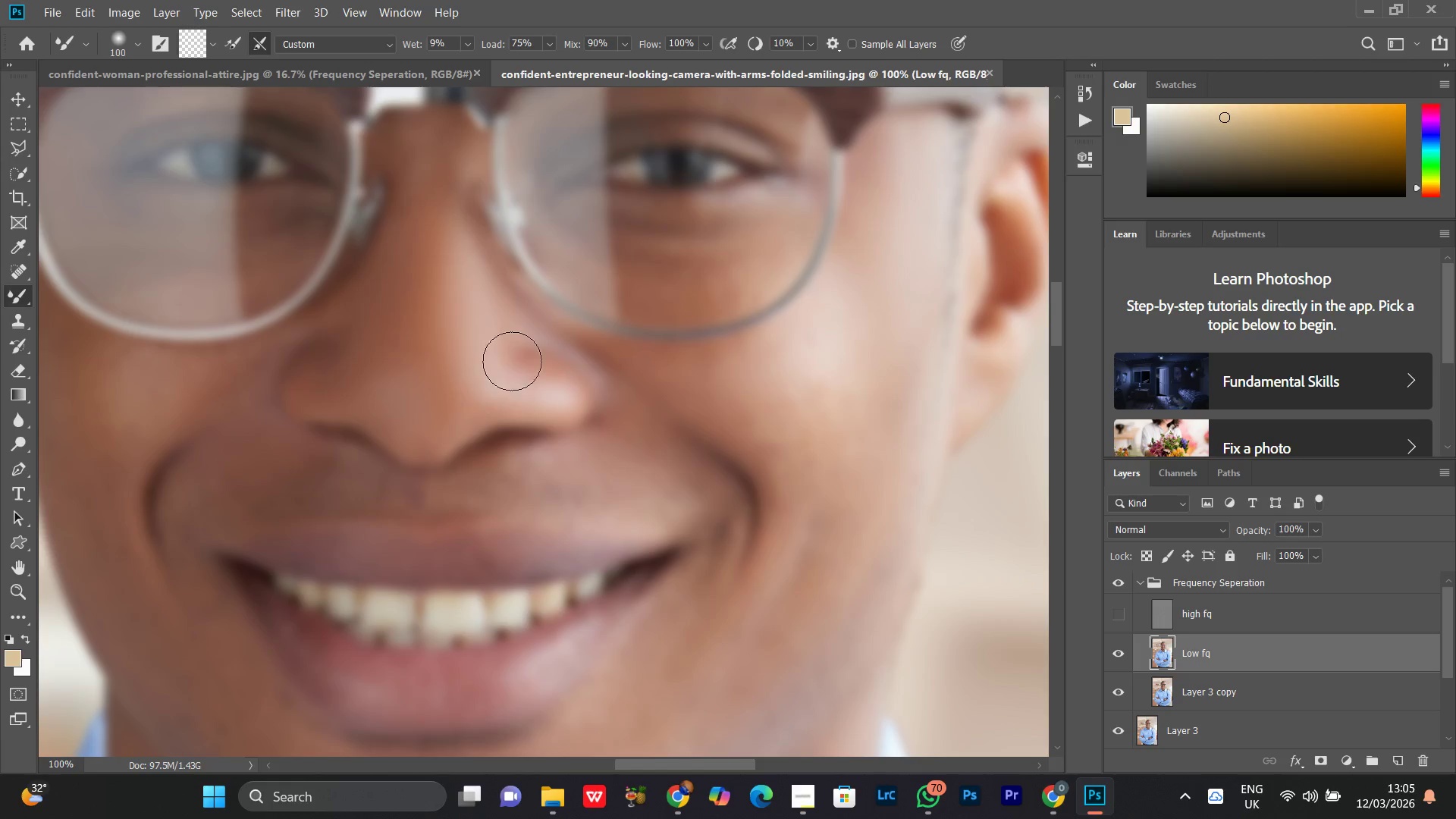 
left_click_drag(start_coordinate=[496, 356], to_coordinate=[512, 388])
 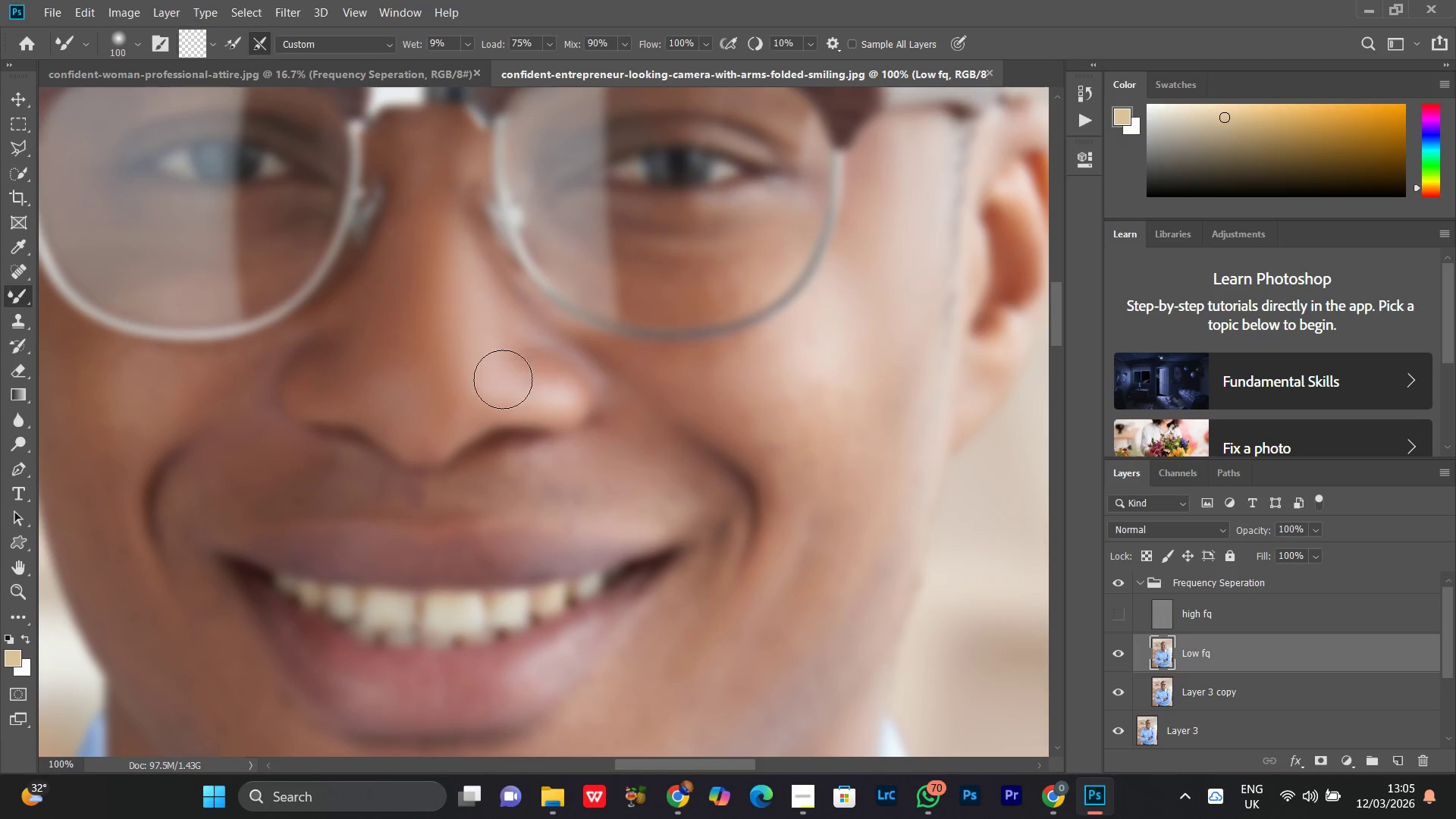 
left_click_drag(start_coordinate=[503, 379], to_coordinate=[422, 422])
 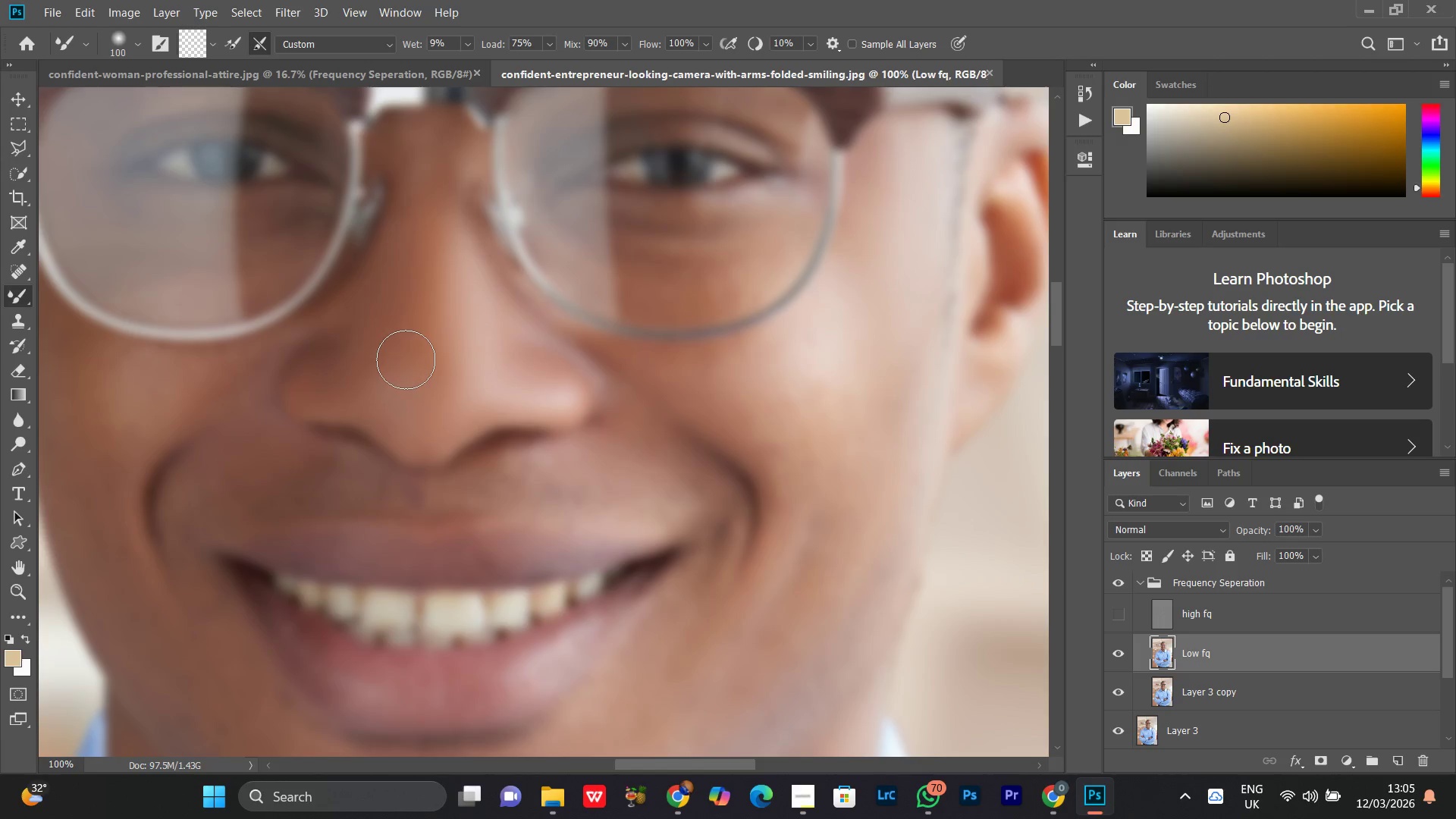 
left_click_drag(start_coordinate=[387, 363], to_coordinate=[326, 384])
 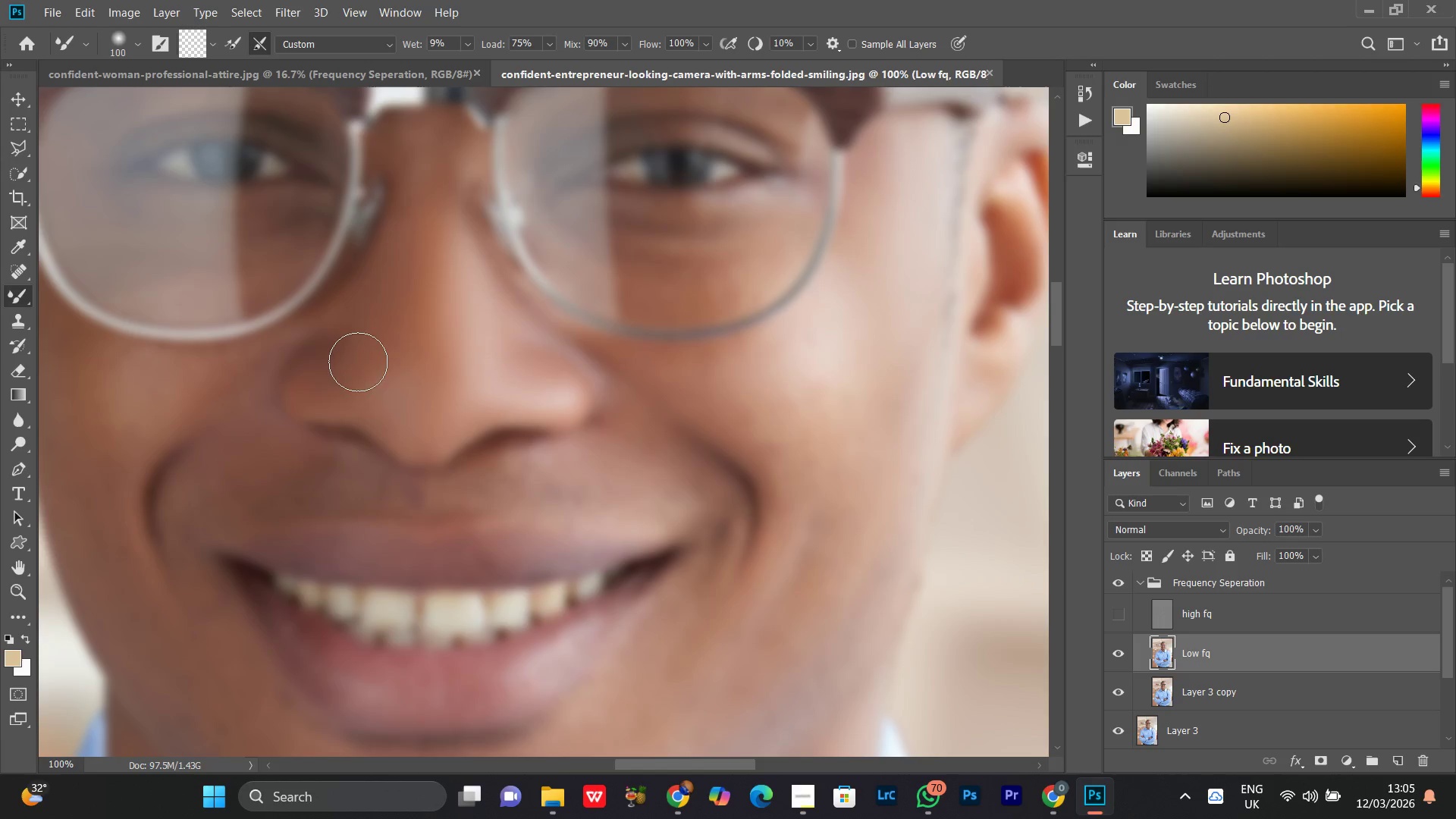 
left_click_drag(start_coordinate=[359, 361], to_coordinate=[359, 378])
 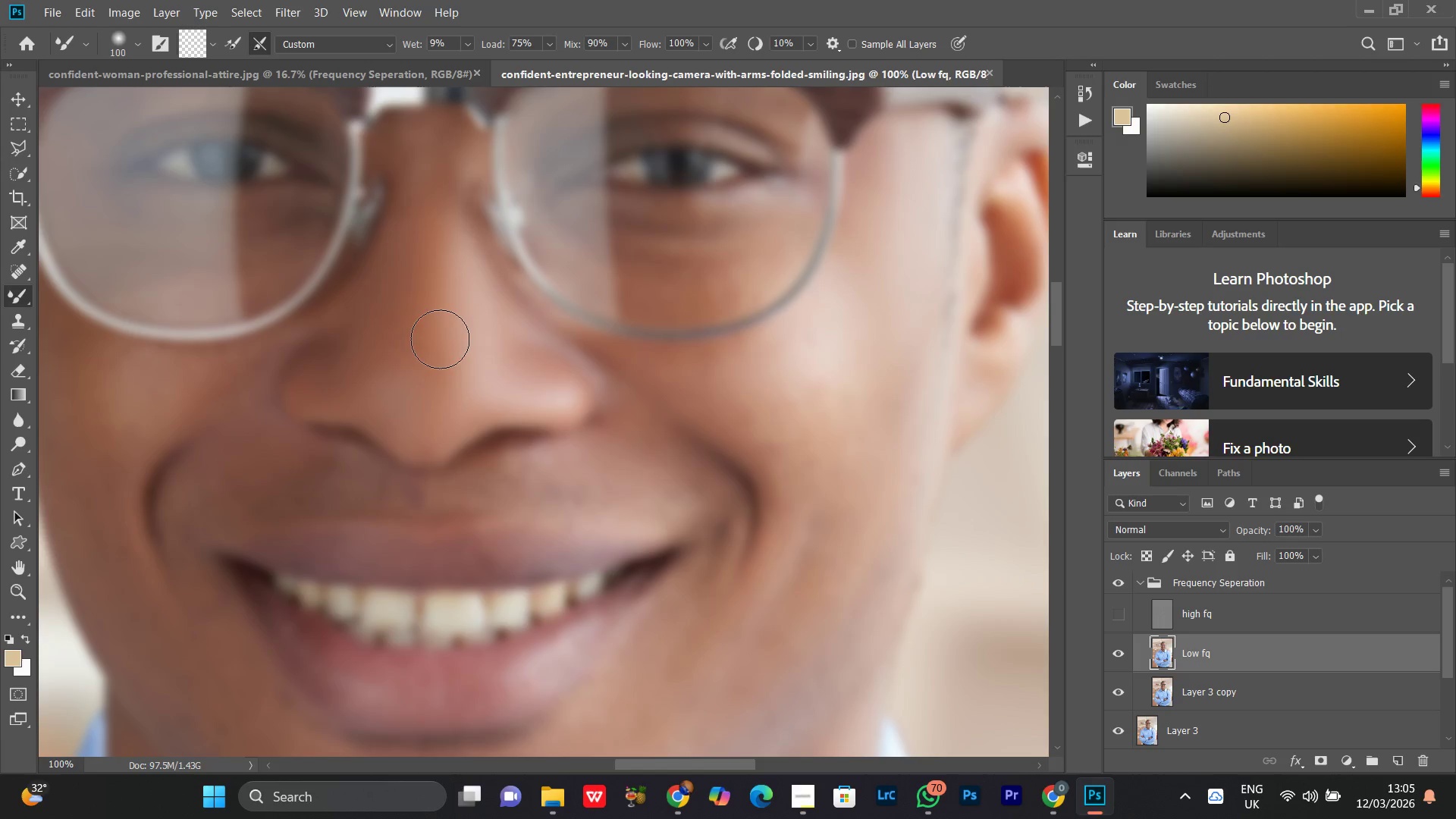 
left_click_drag(start_coordinate=[436, 344], to_coordinate=[410, 147])
 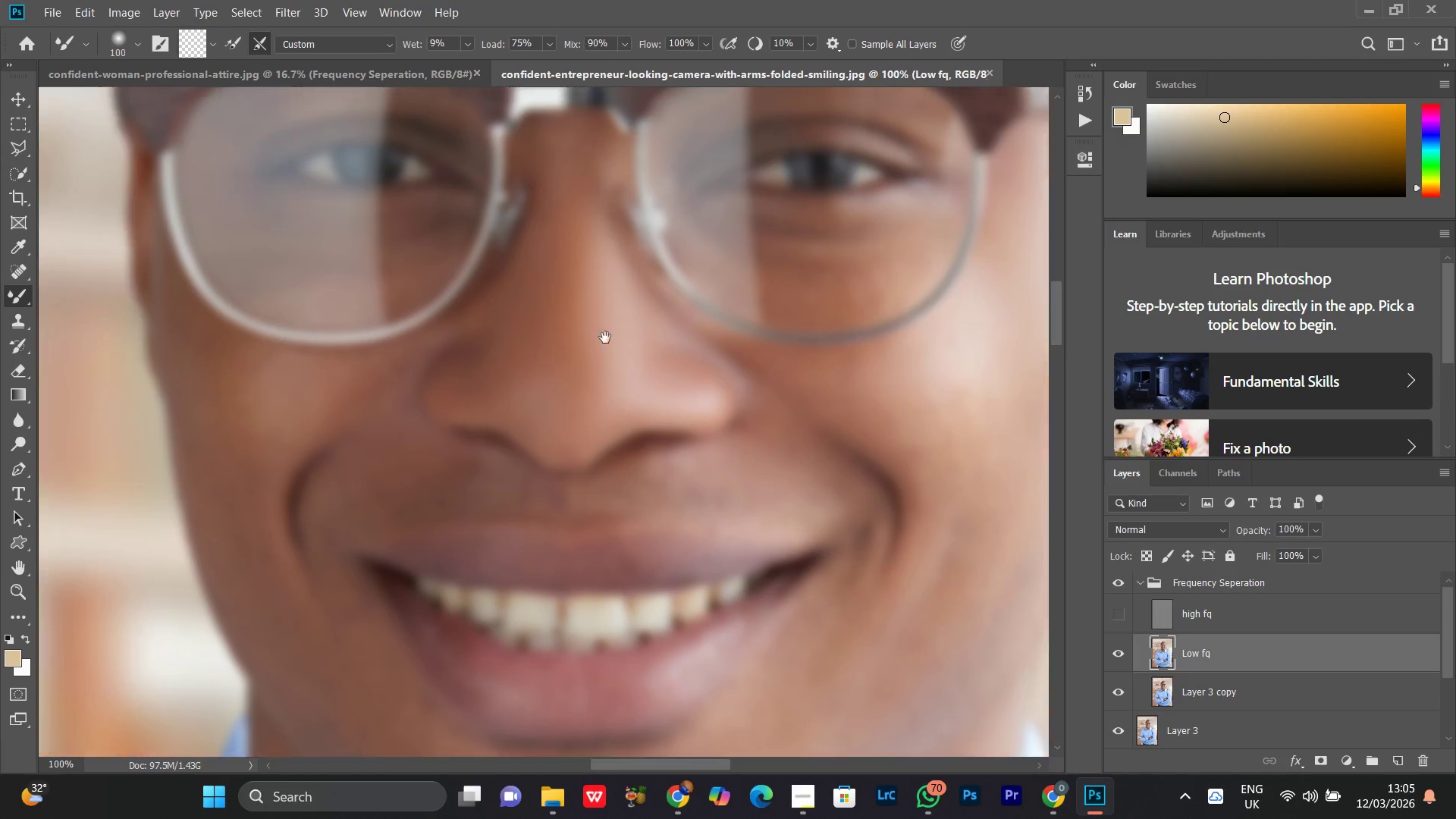 
triple_click([410, 147])
 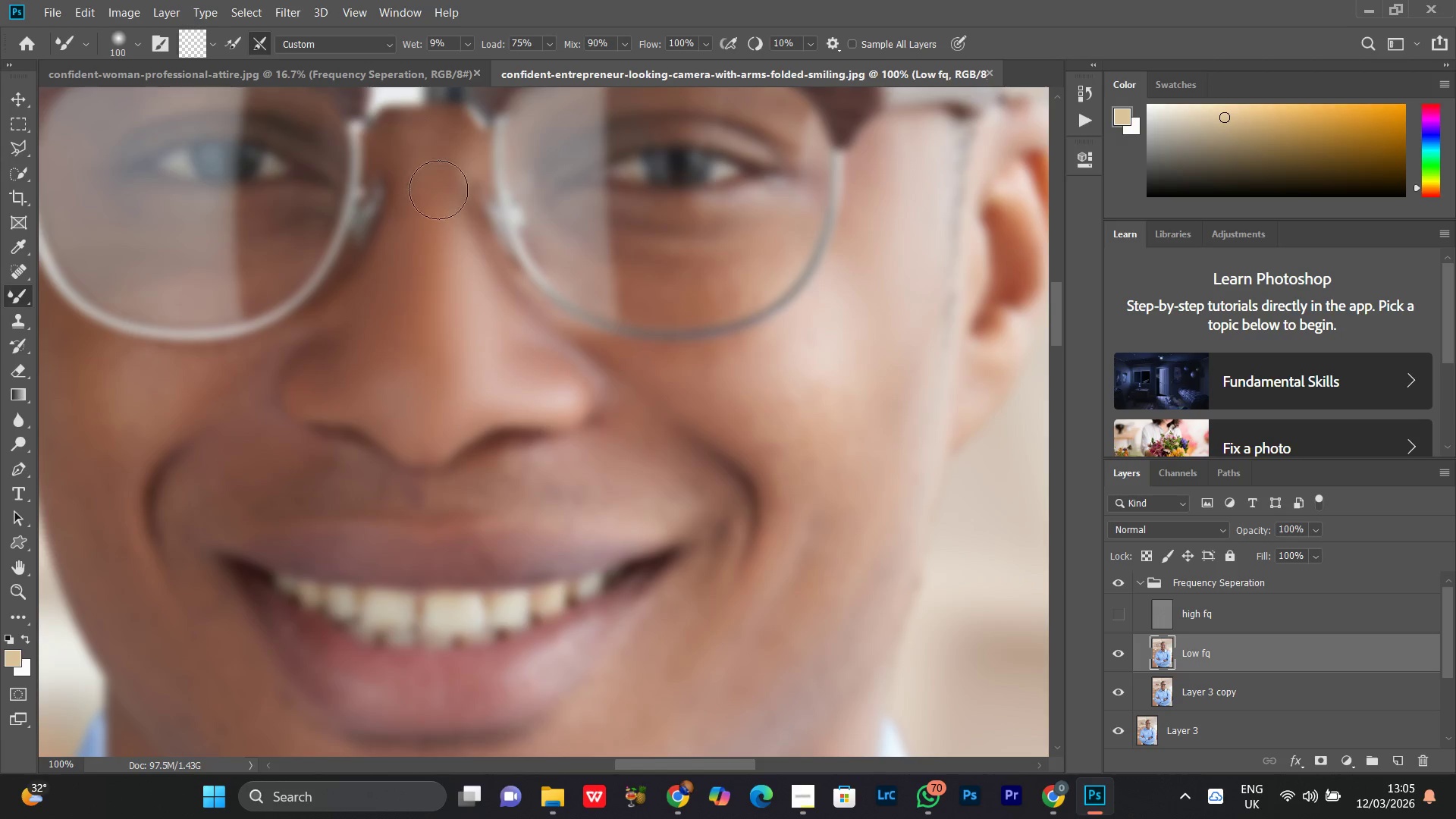 
hold_key(key=Space, duration=0.75)
 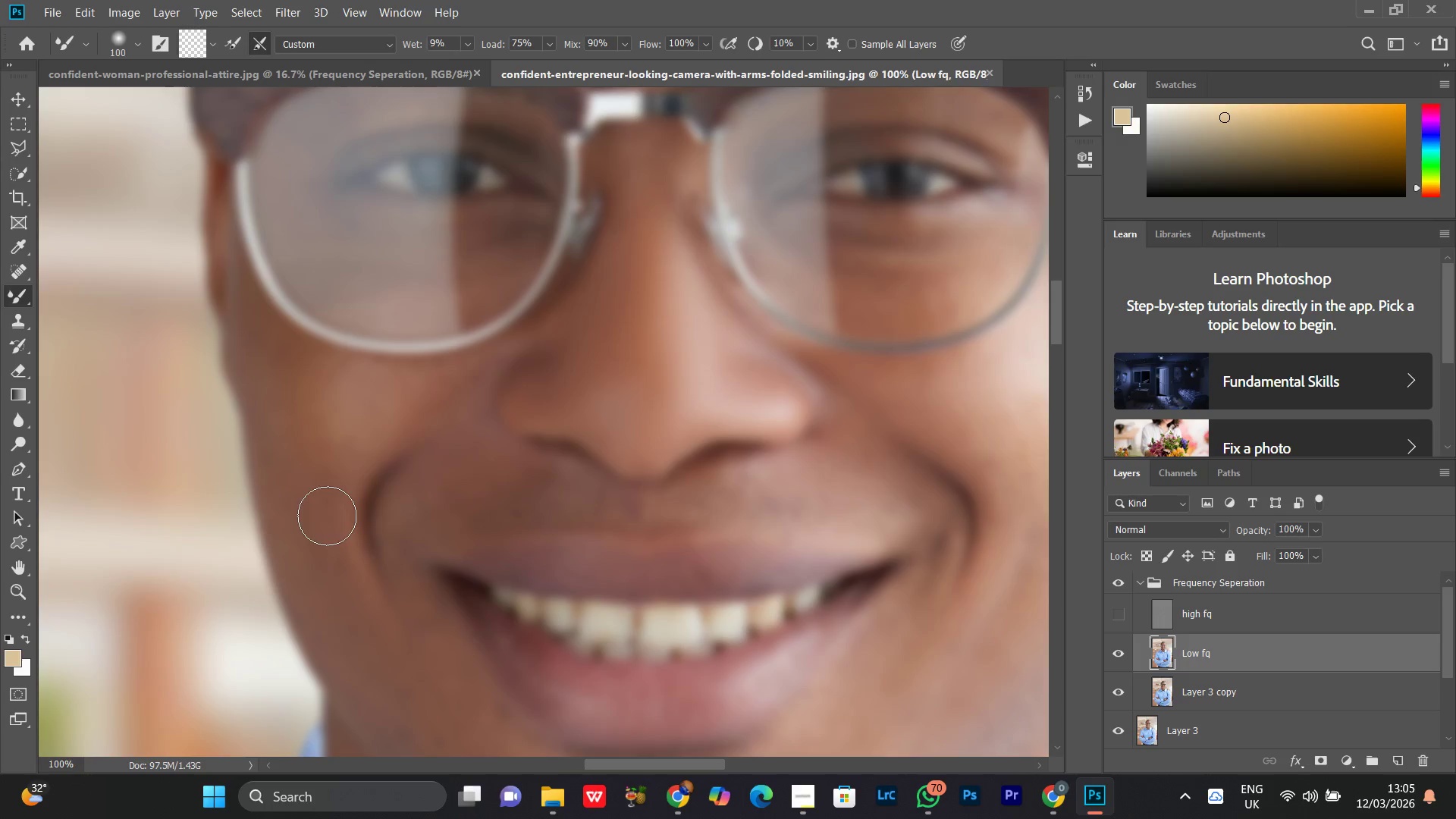 
left_click_drag(start_coordinate=[414, 328], to_coordinate=[632, 341])
 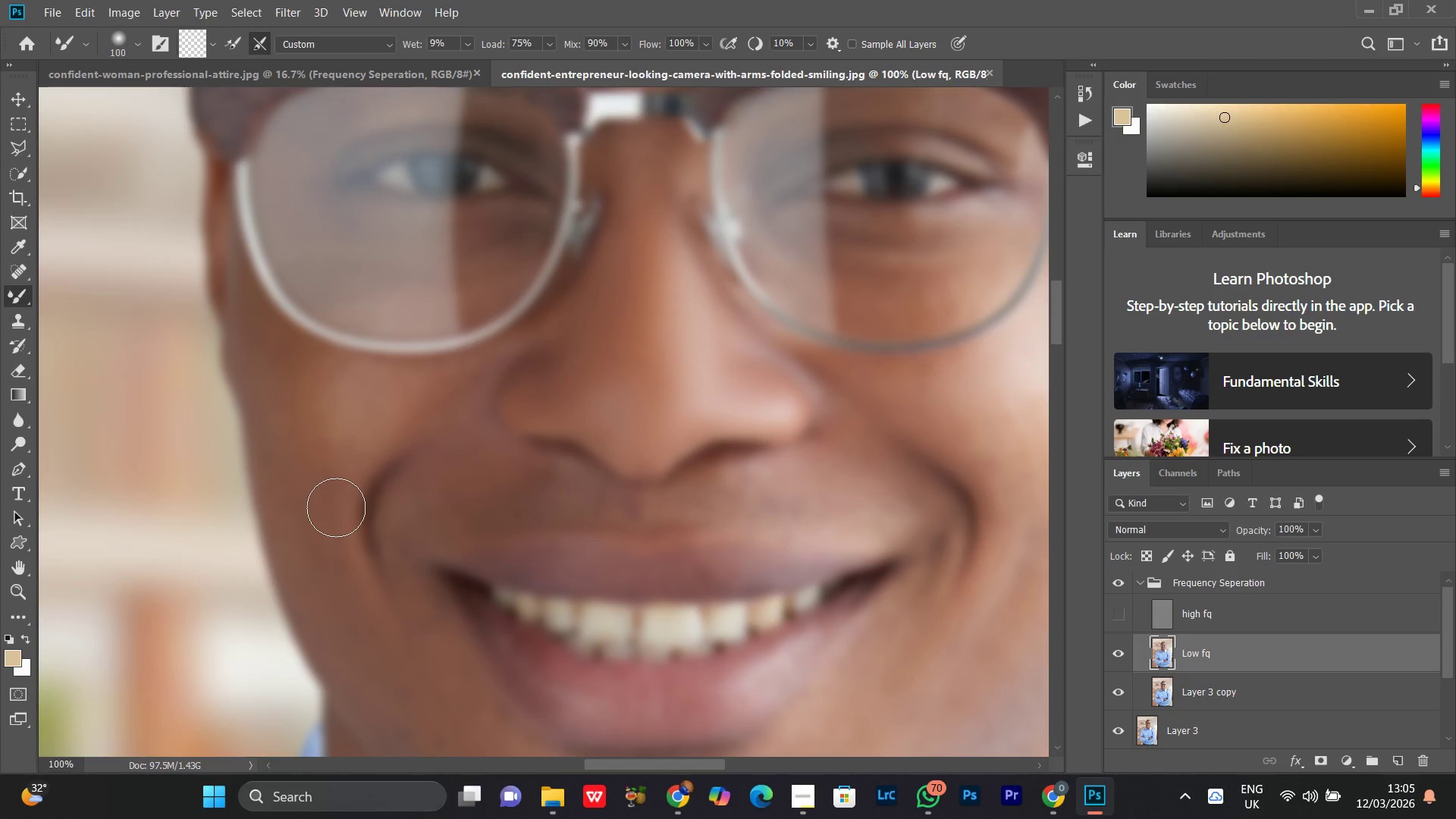 
key(BracketRight)
 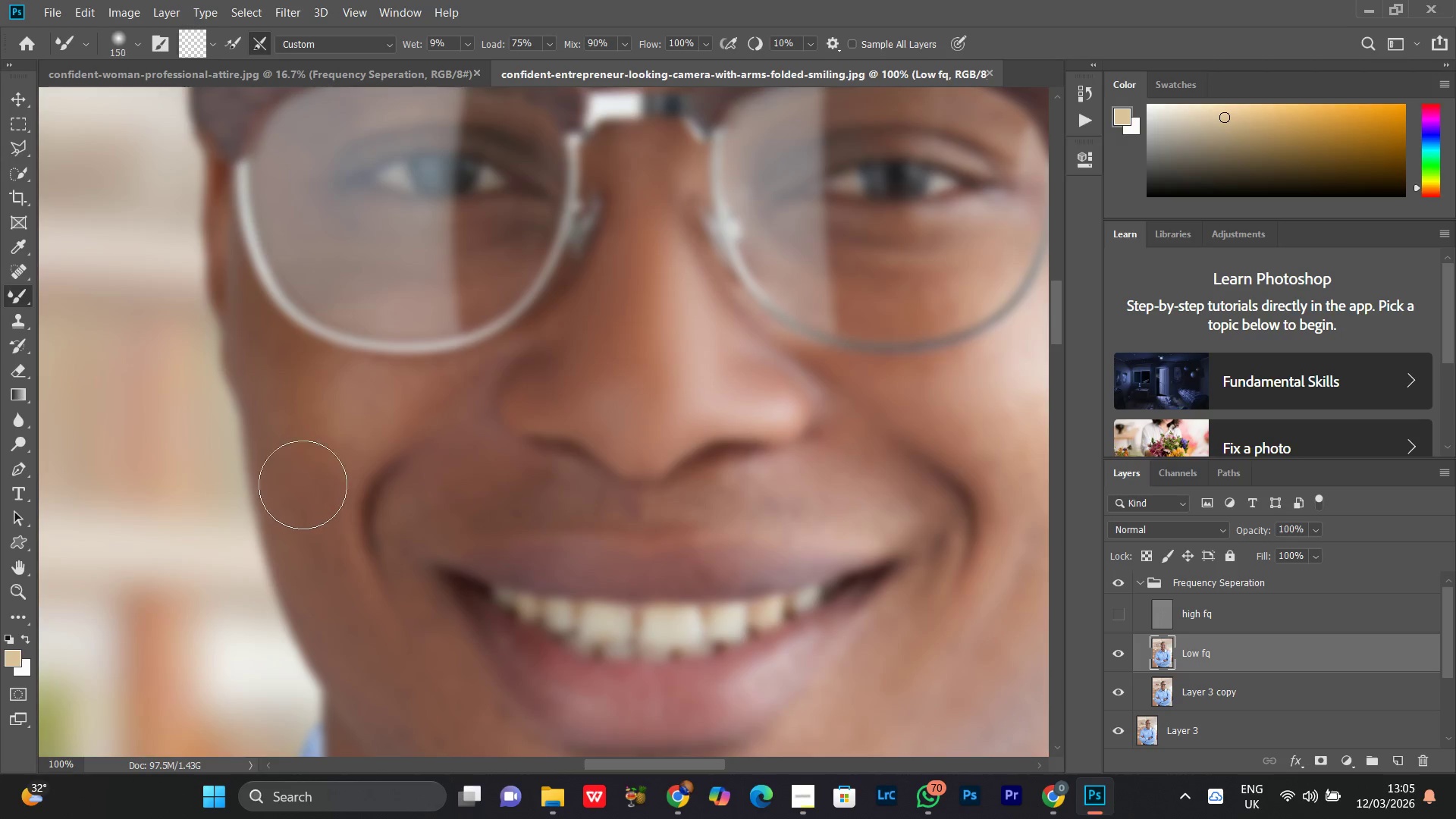 
key(BracketRight)
 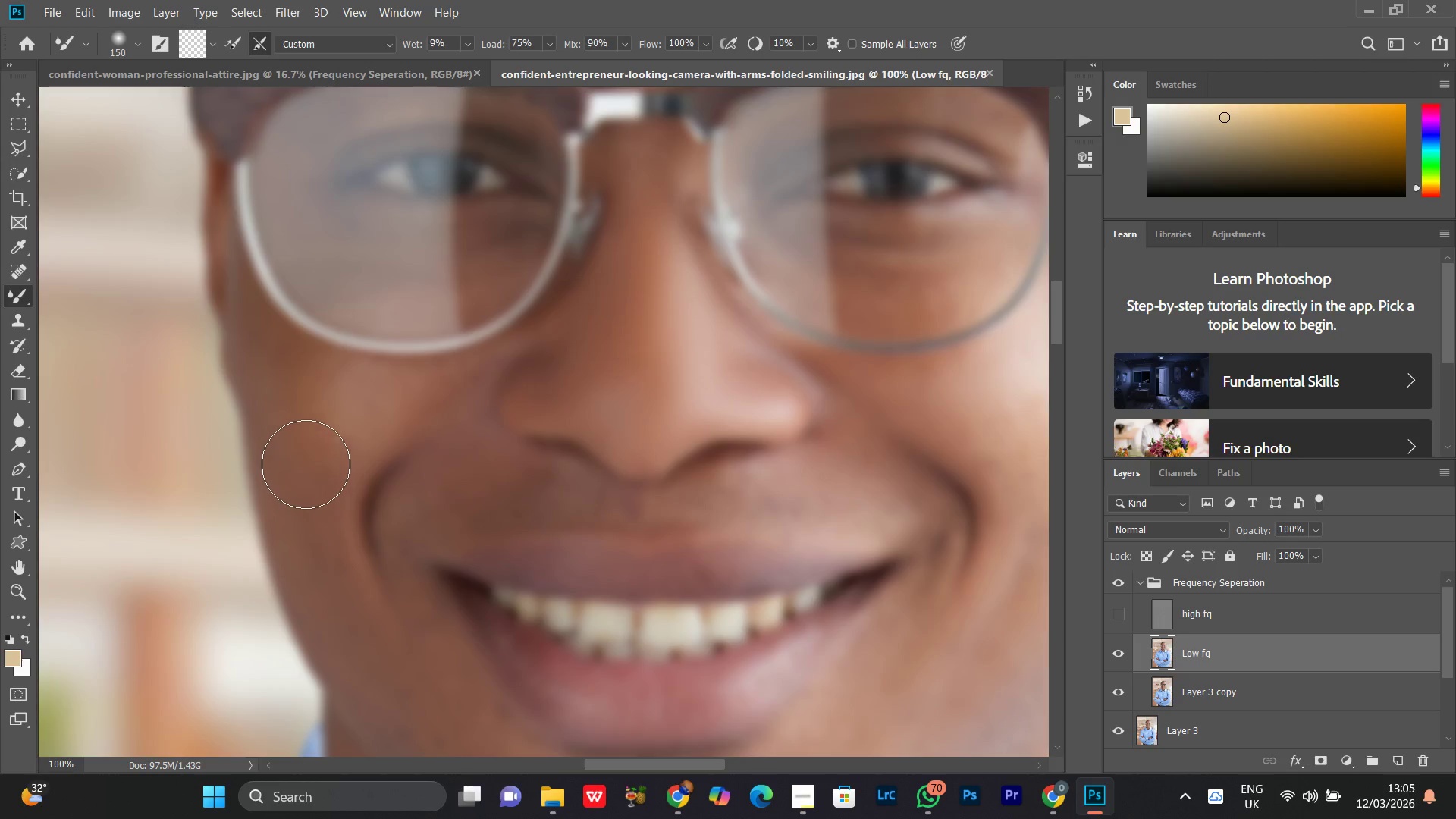 
key(BracketLeft)
 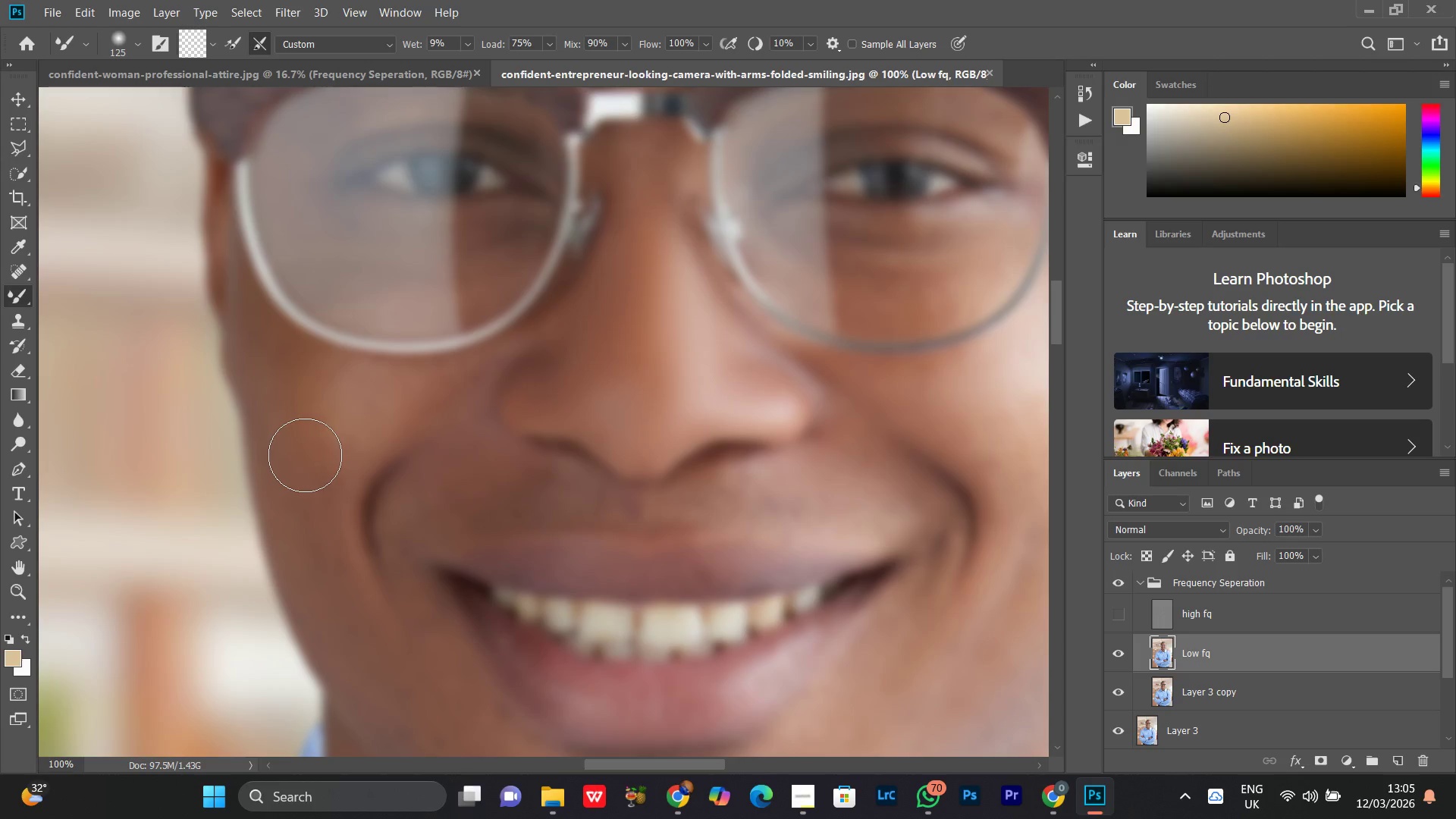 
key(BracketLeft)
 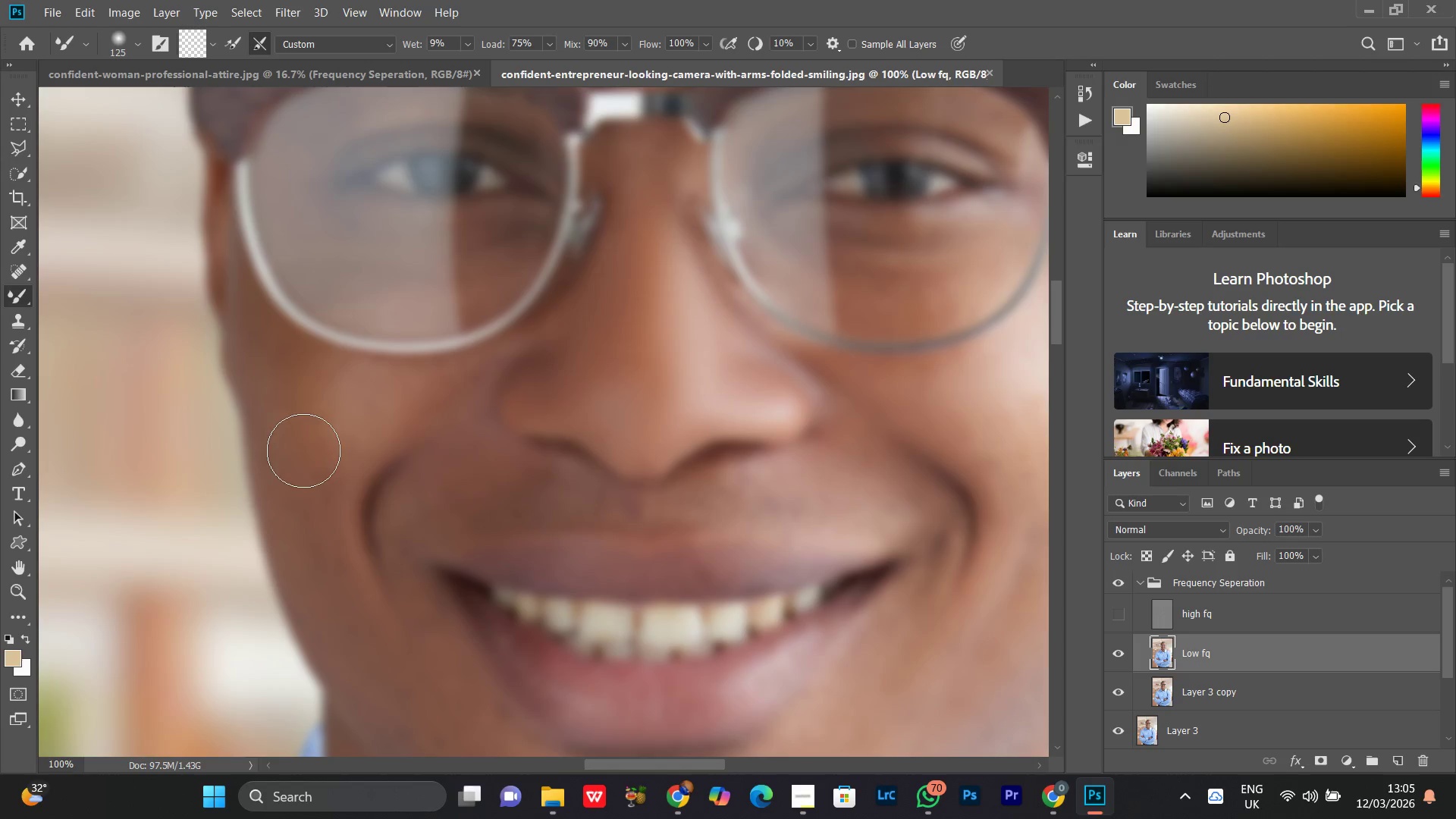 
key(BracketRight)
 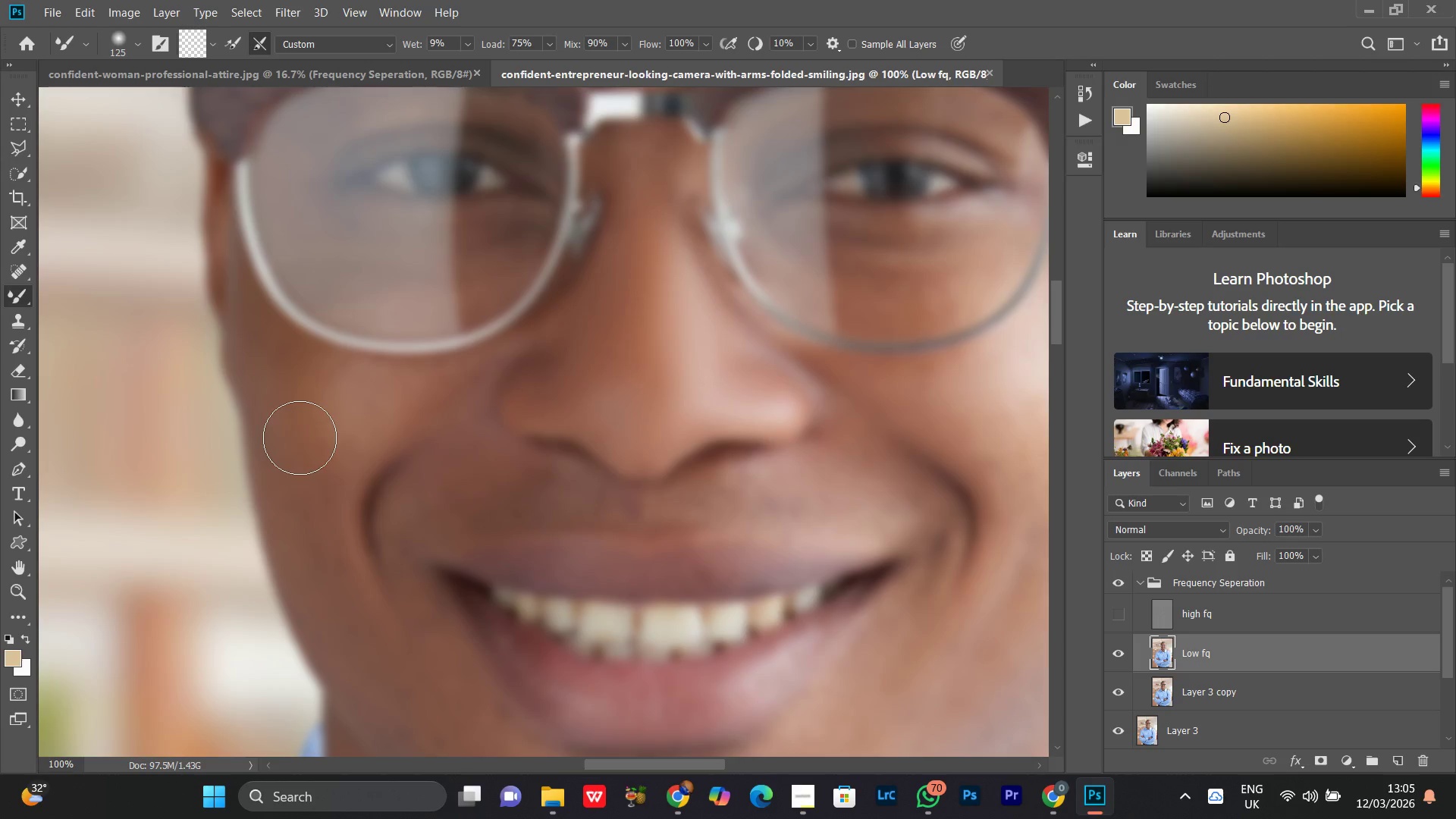 
left_click_drag(start_coordinate=[300, 438], to_coordinate=[343, 585])
 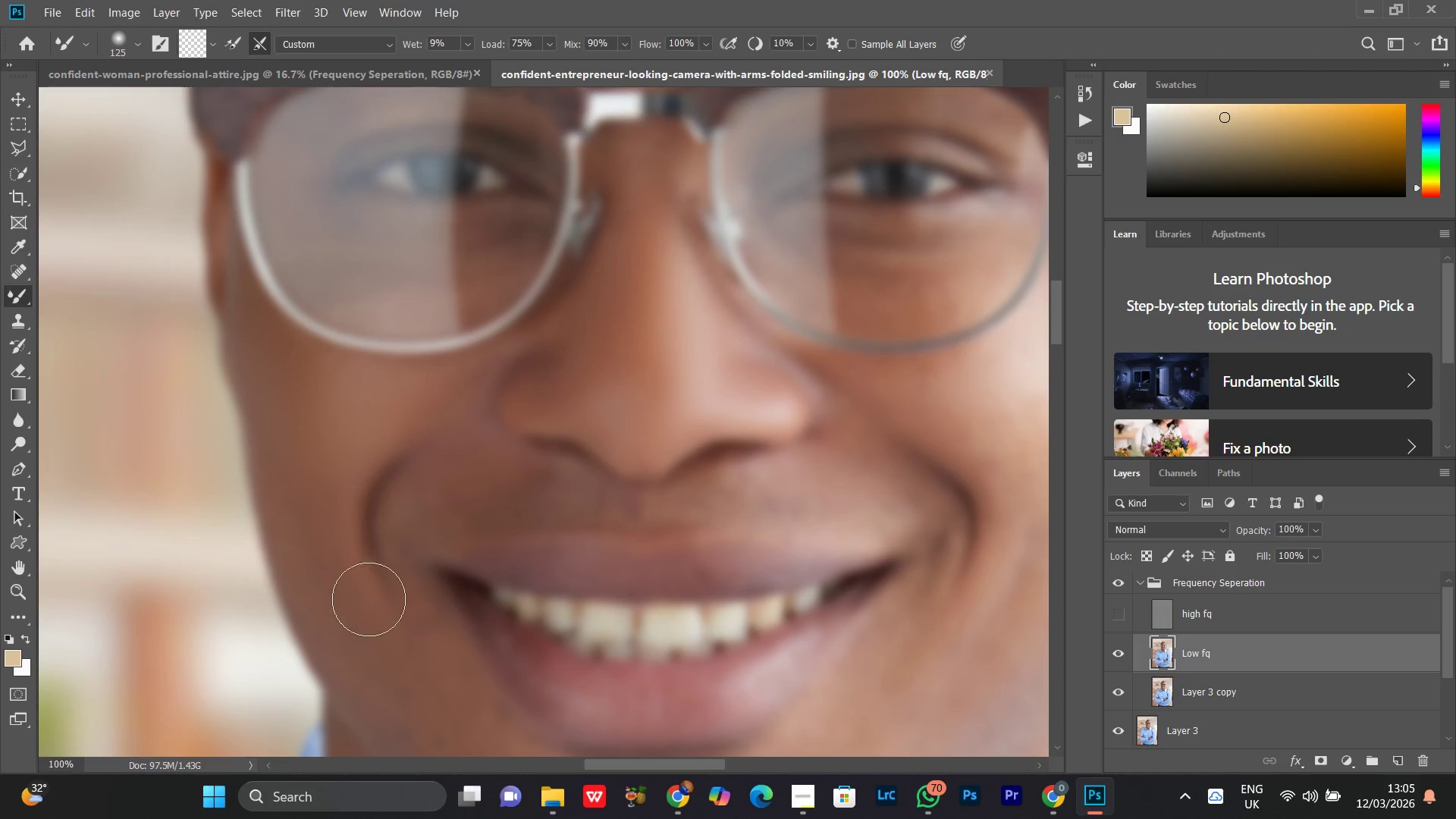 
hold_key(key=Space, duration=0.77)
 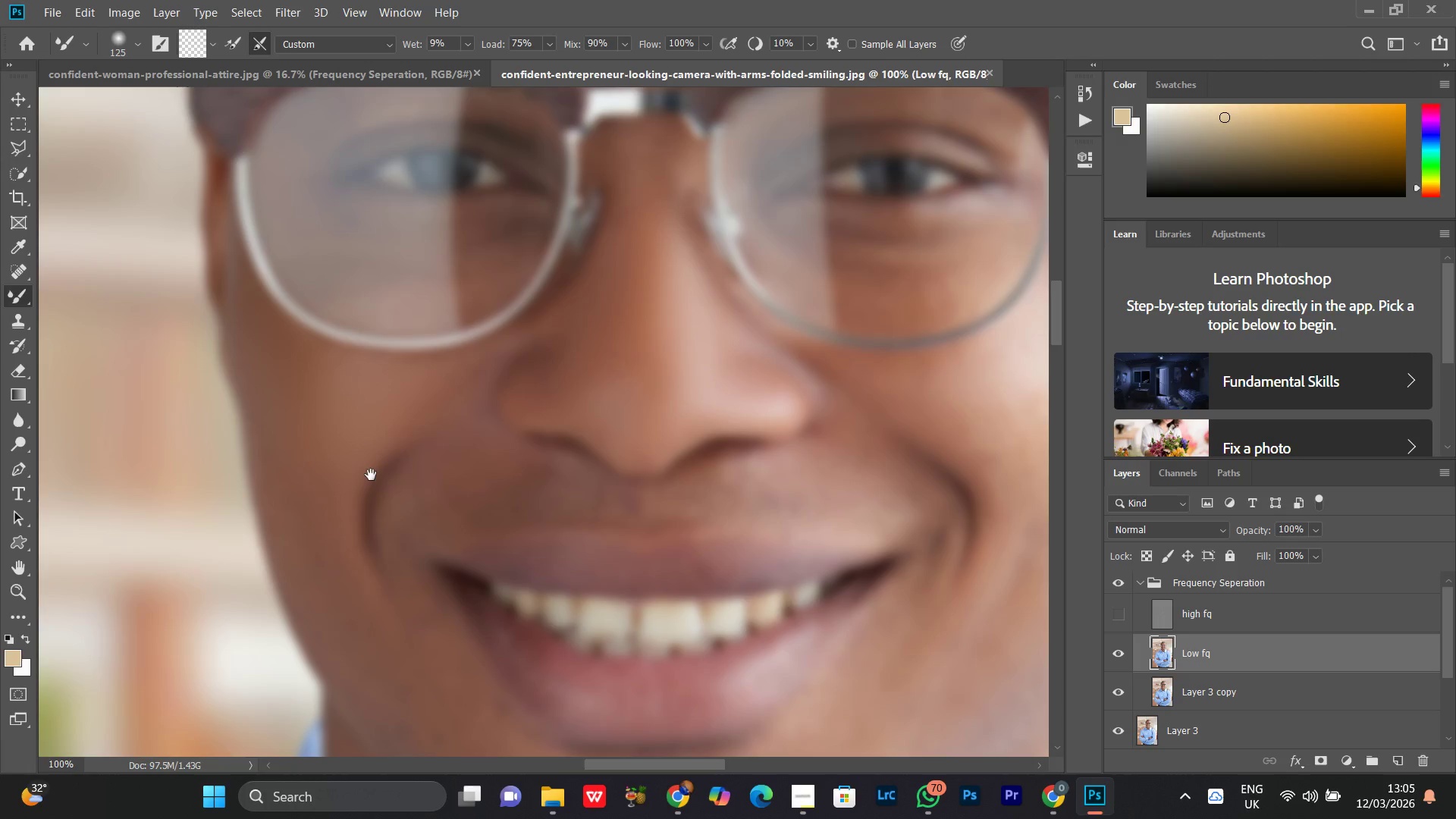 
left_click_drag(start_coordinate=[380, 541], to_coordinate=[379, 537])
 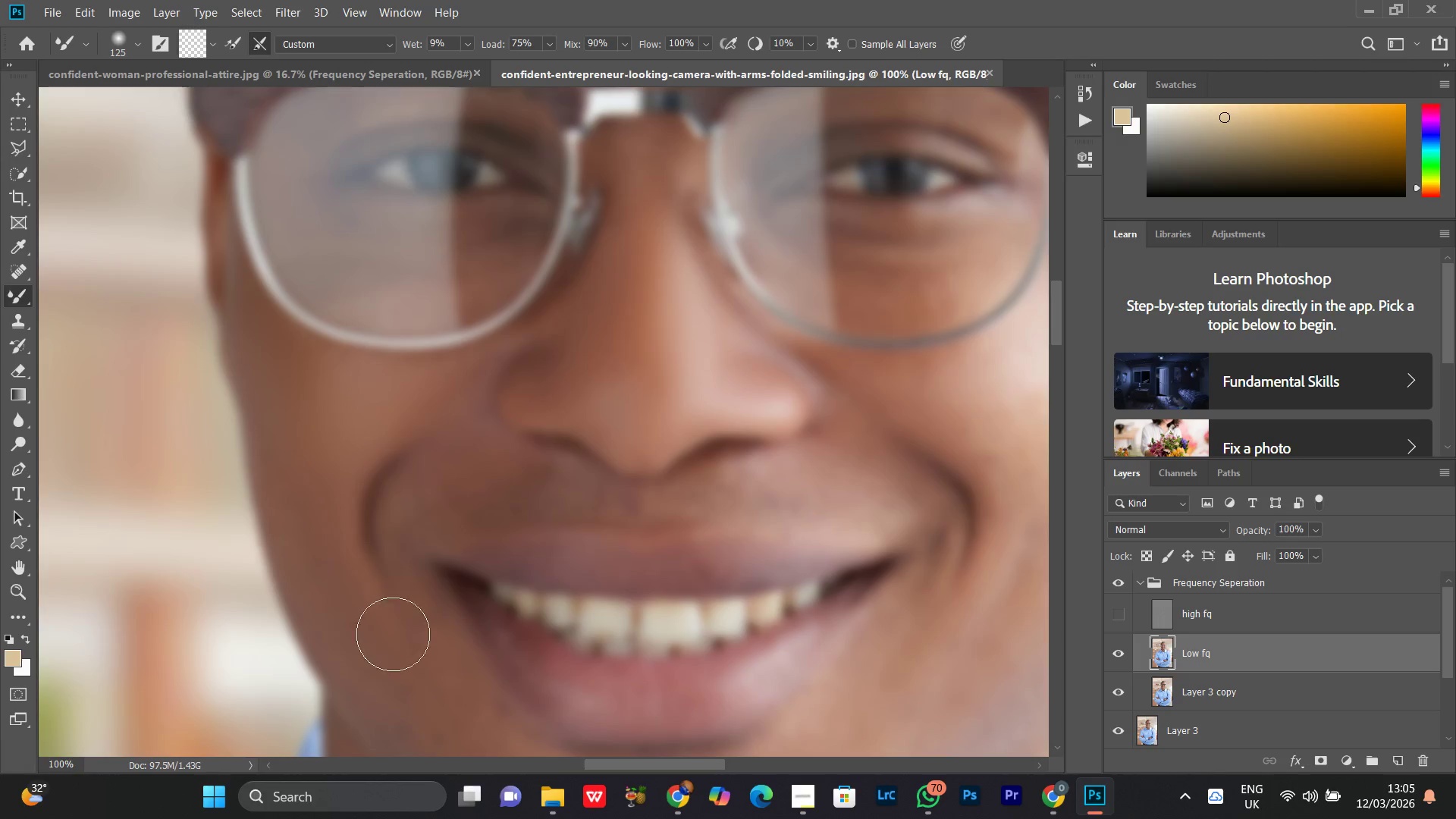 
hold_key(key=Space, duration=1.51)
 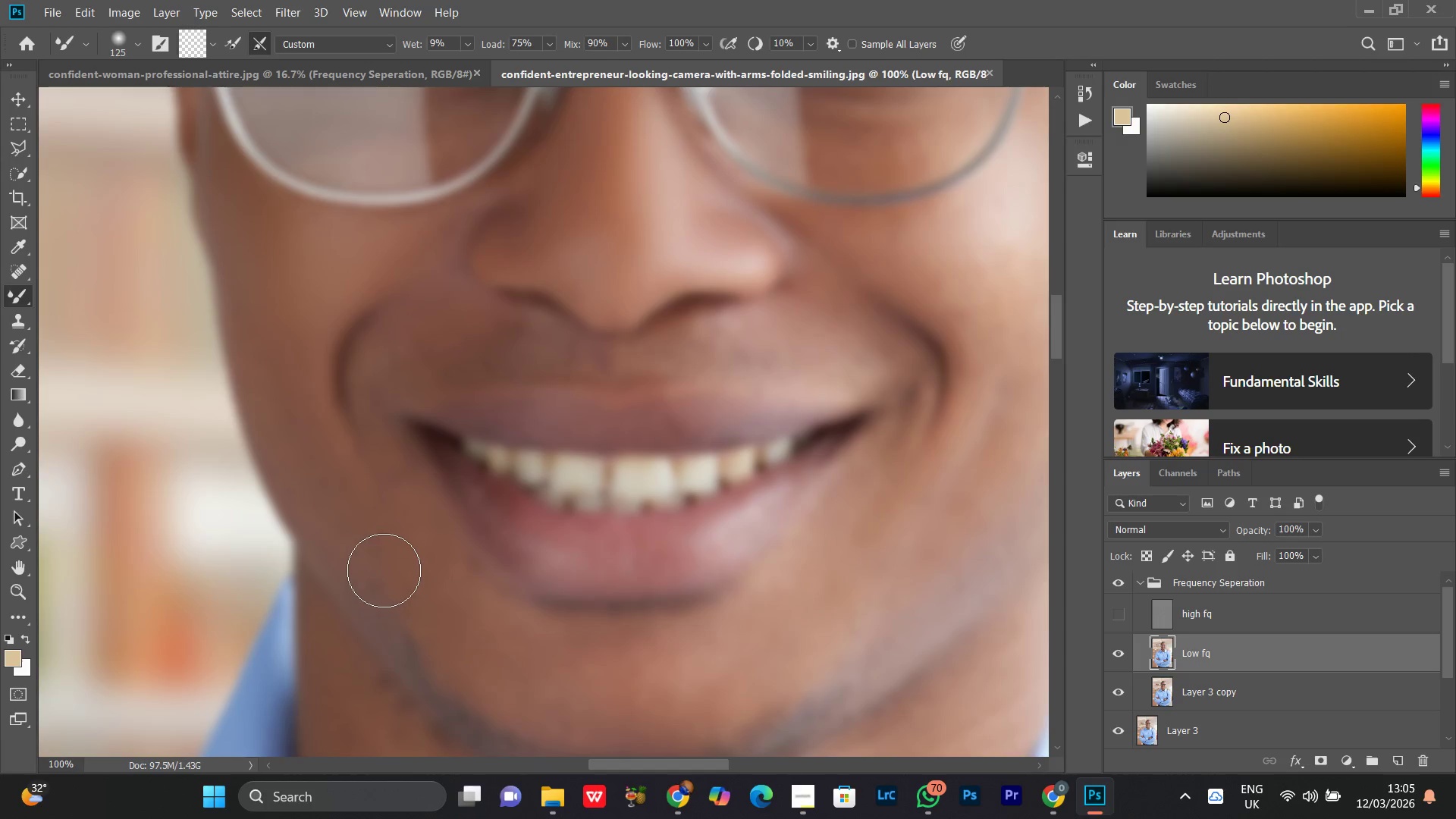 
left_click_drag(start_coordinate=[350, 471], to_coordinate=[322, 327])
 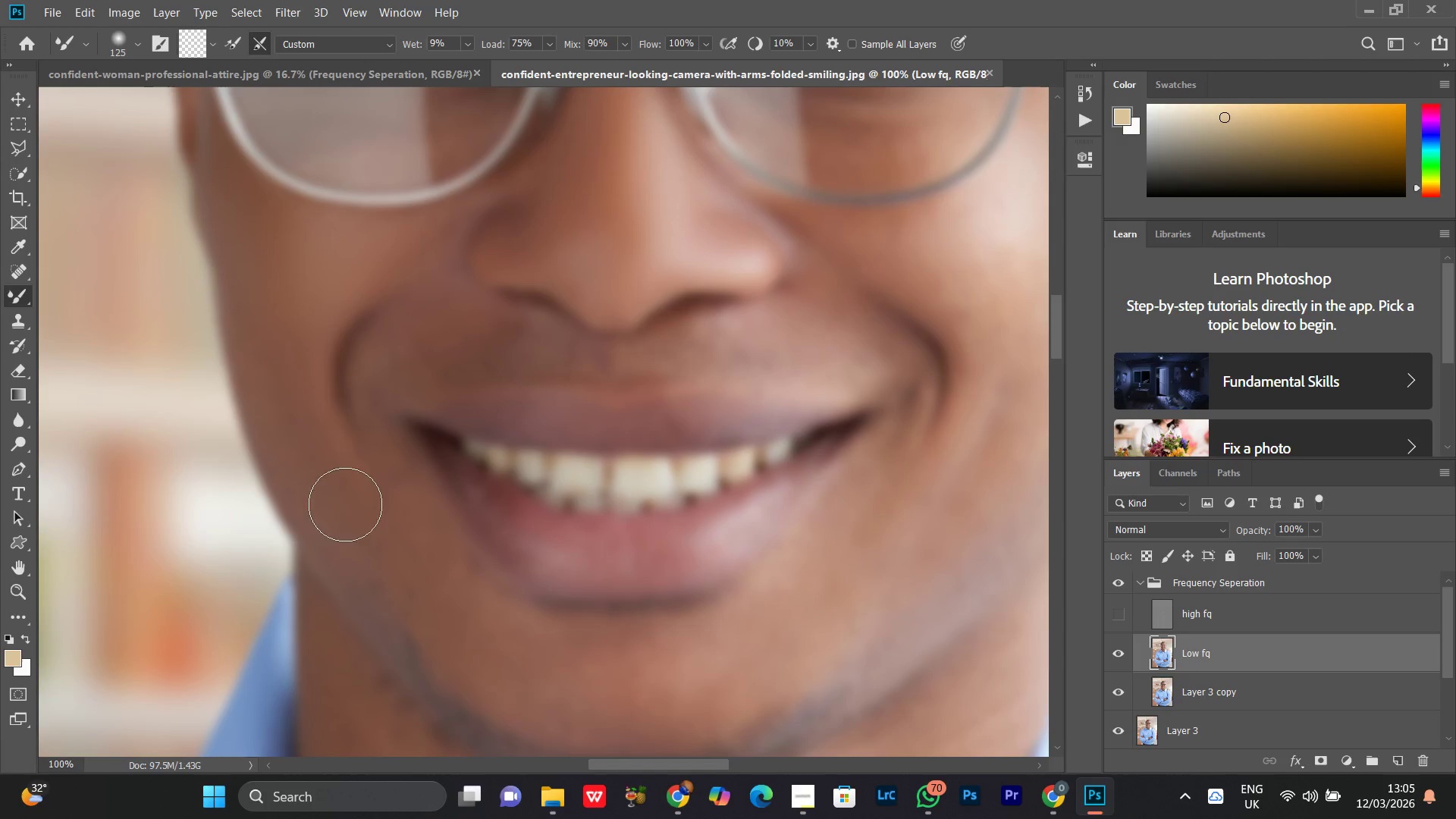 
key(Space)
 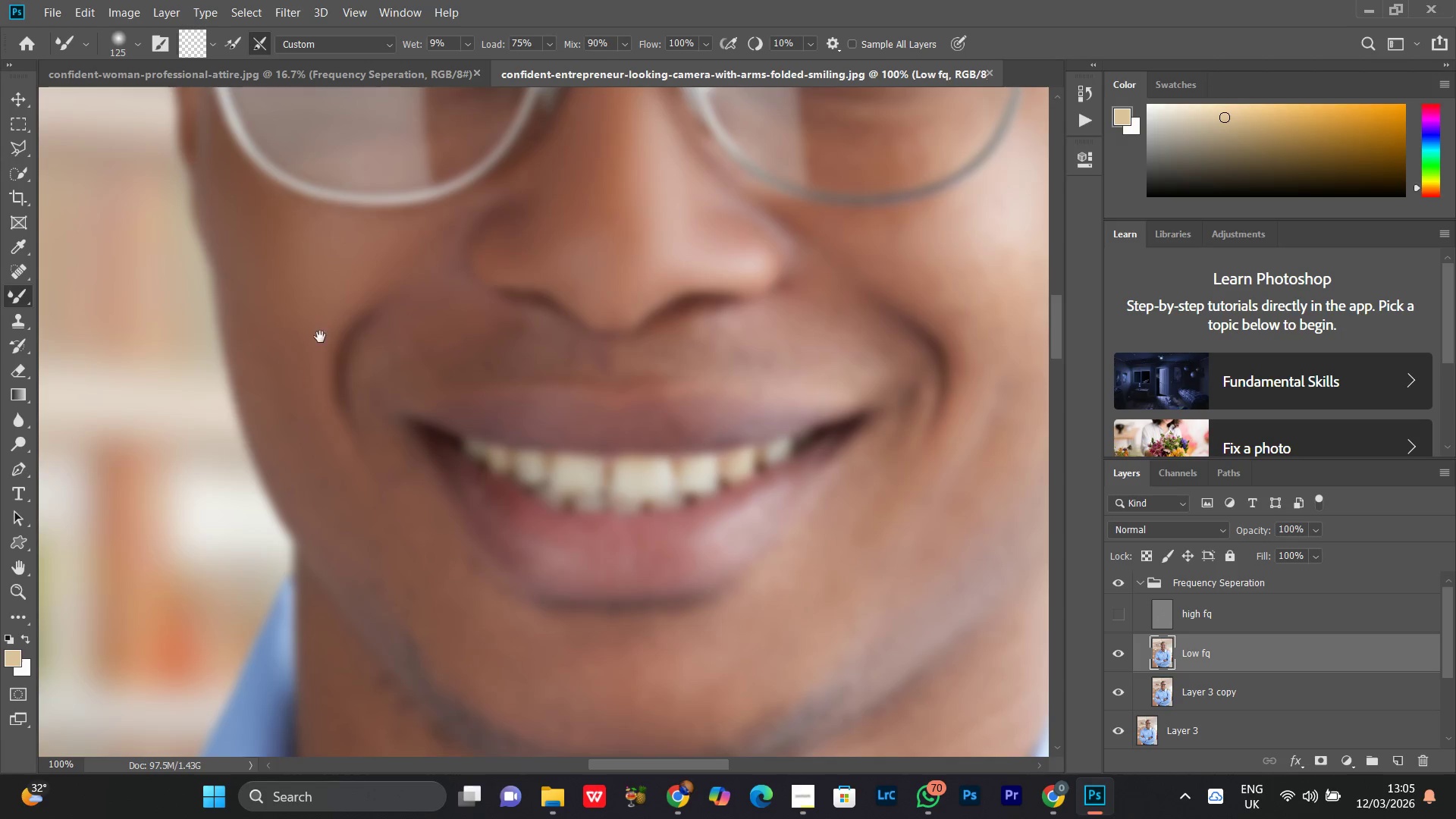 
key(Space)
 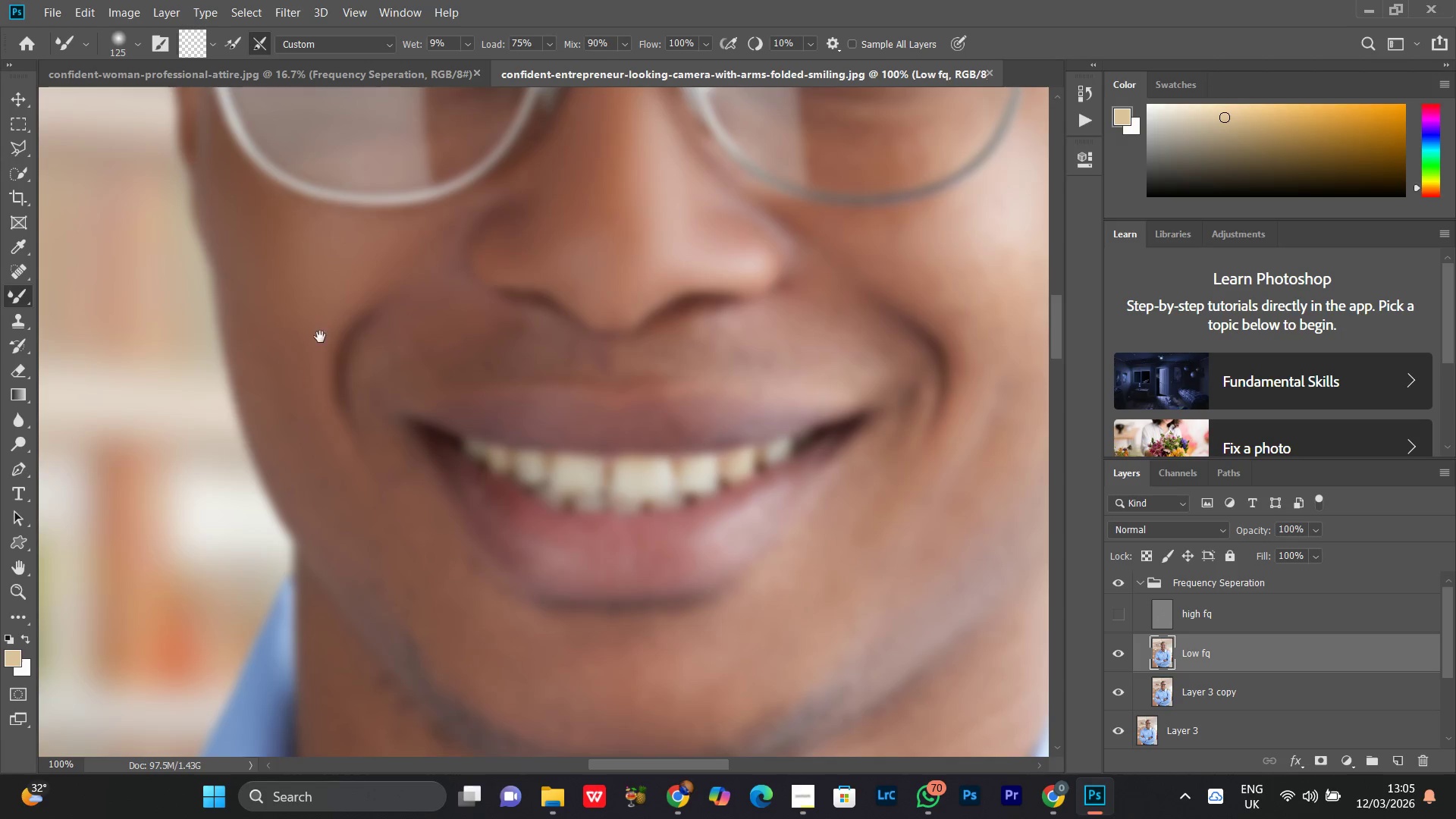 
key(Space)
 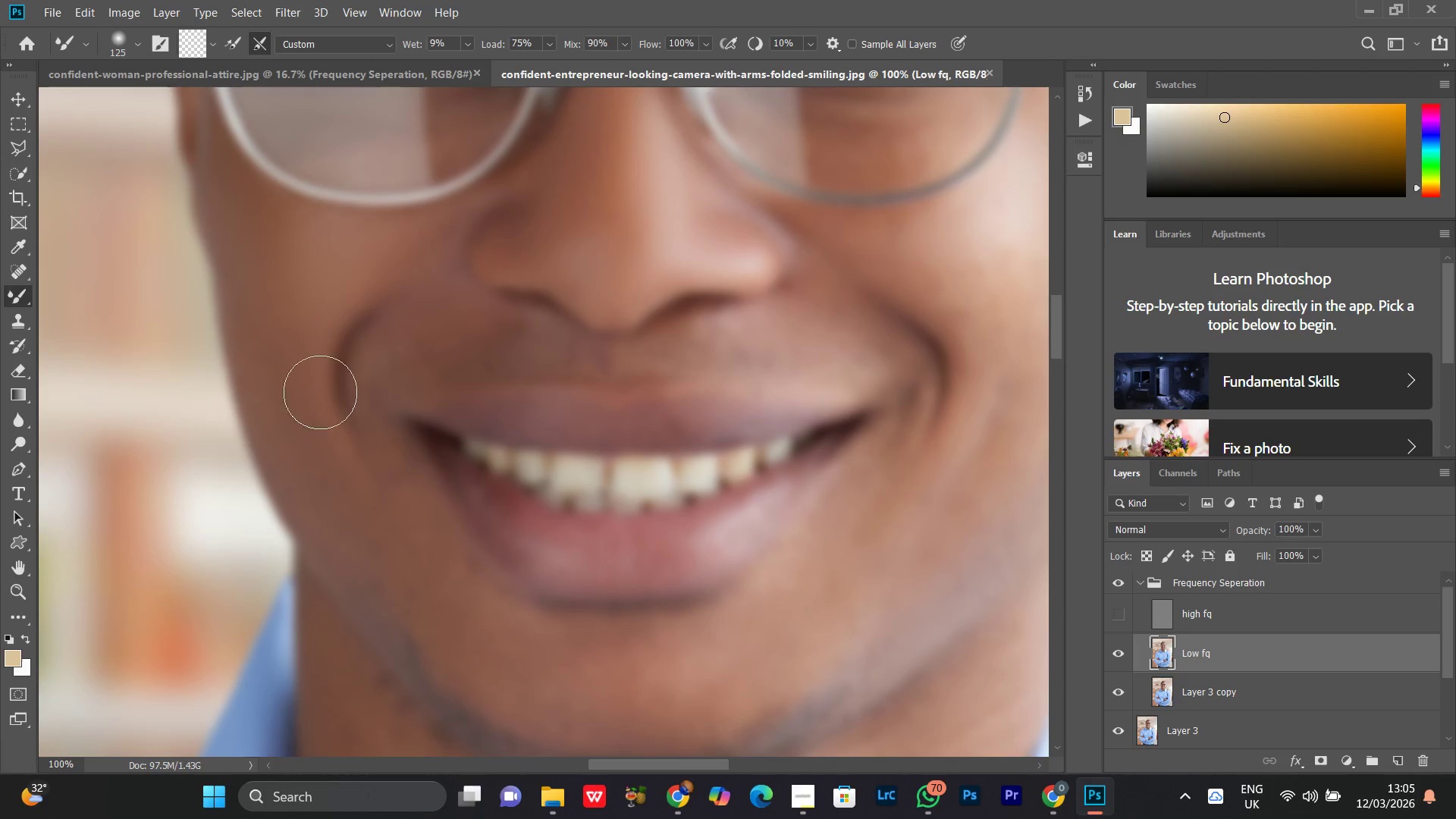 
key(Space)
 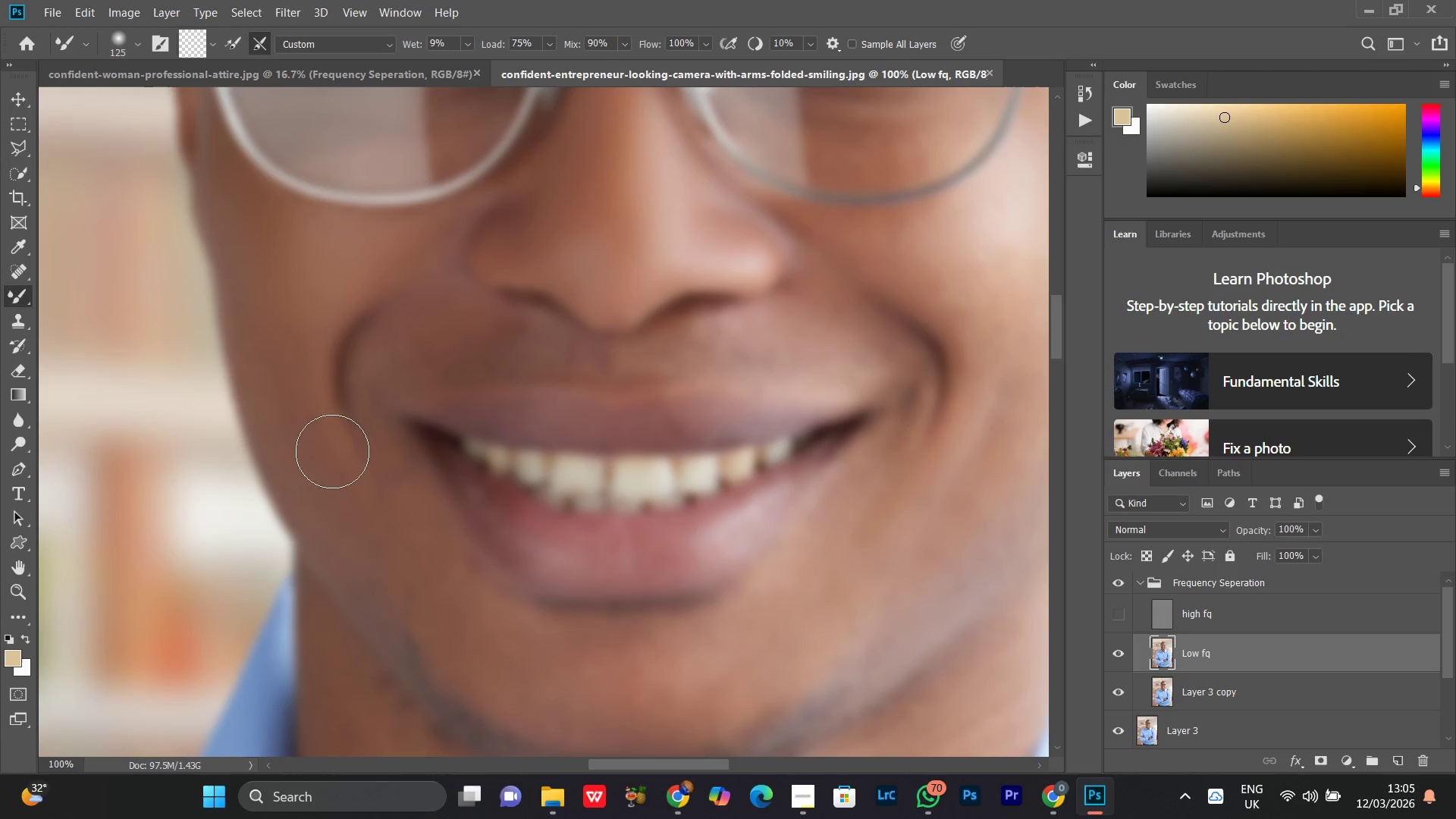 
hold_key(key=Space, duration=8.88)
 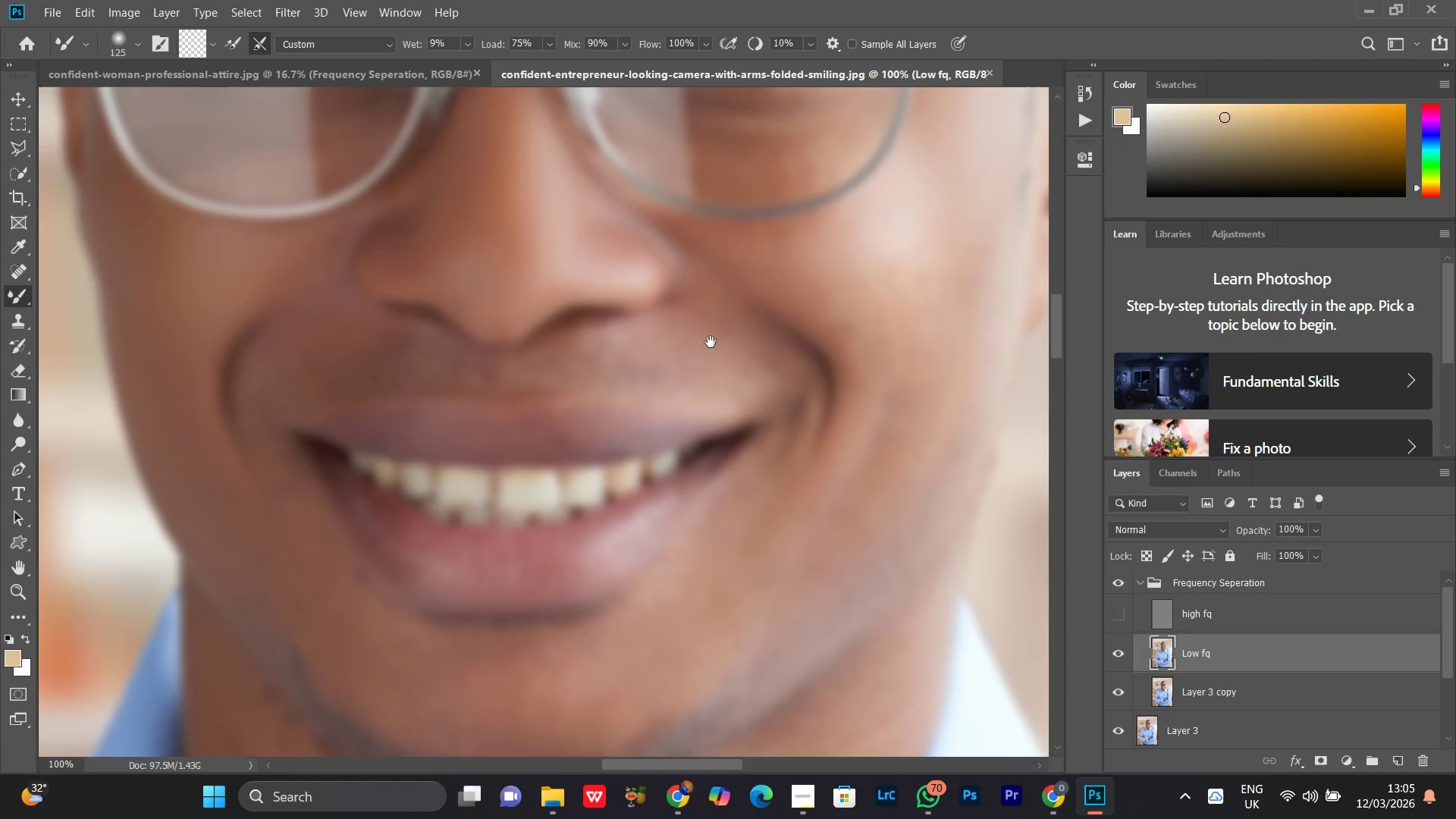 
left_click_drag(start_coordinate=[384, 570], to_coordinate=[332, 477])
 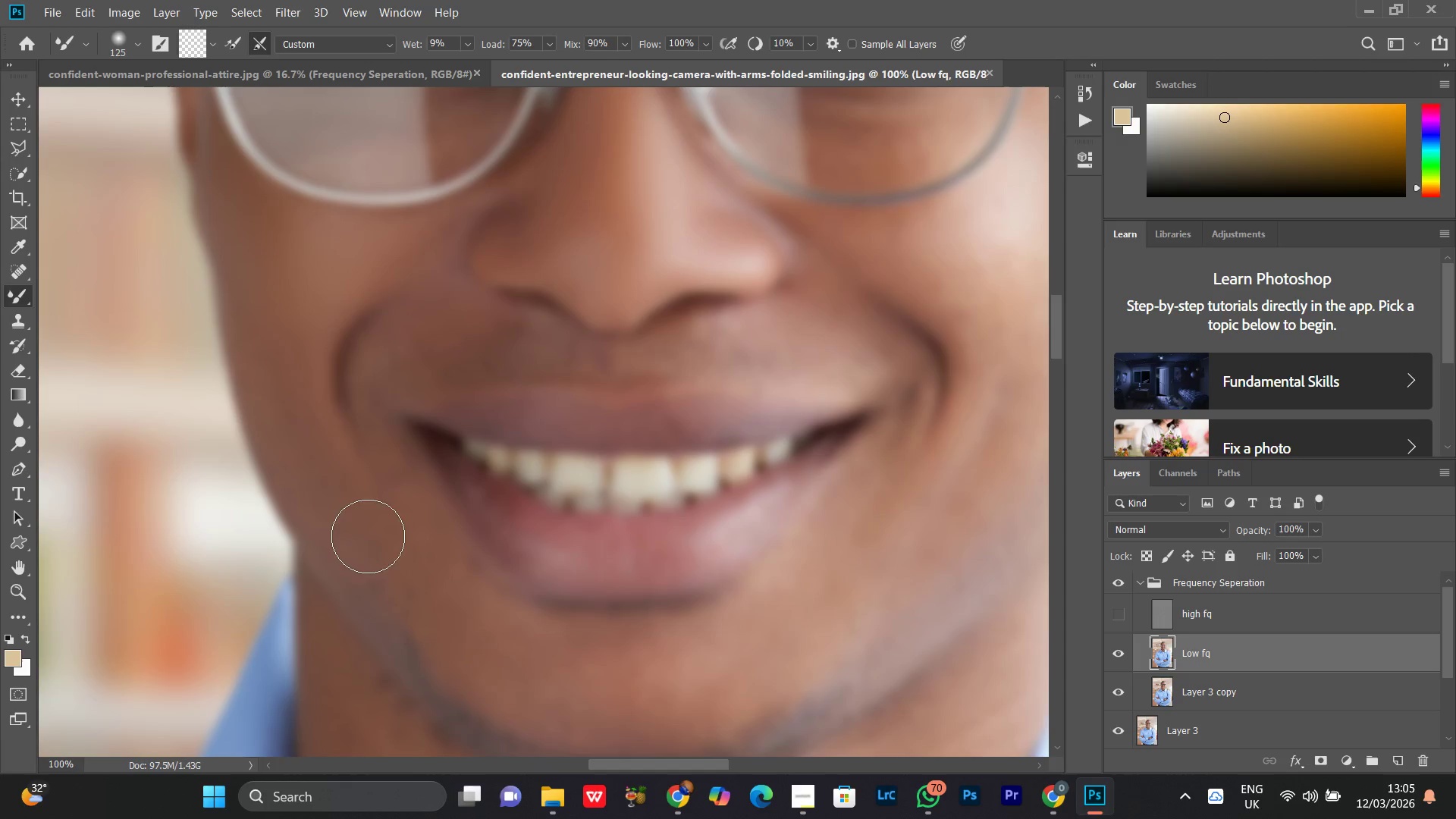 
left_click_drag(start_coordinate=[350, 509], to_coordinate=[367, 535])
 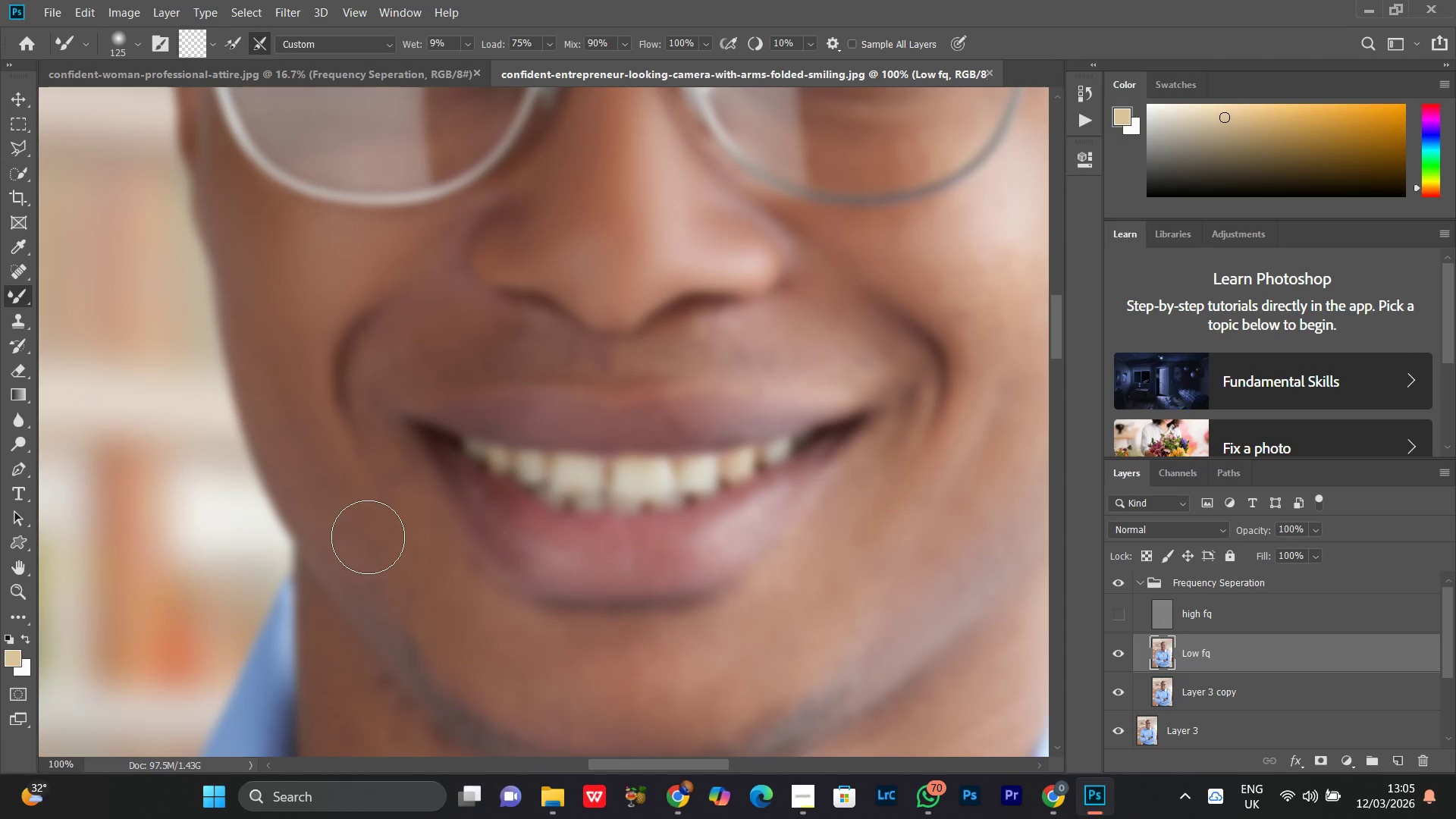 
left_click_drag(start_coordinate=[368, 537], to_coordinate=[237, 265])
 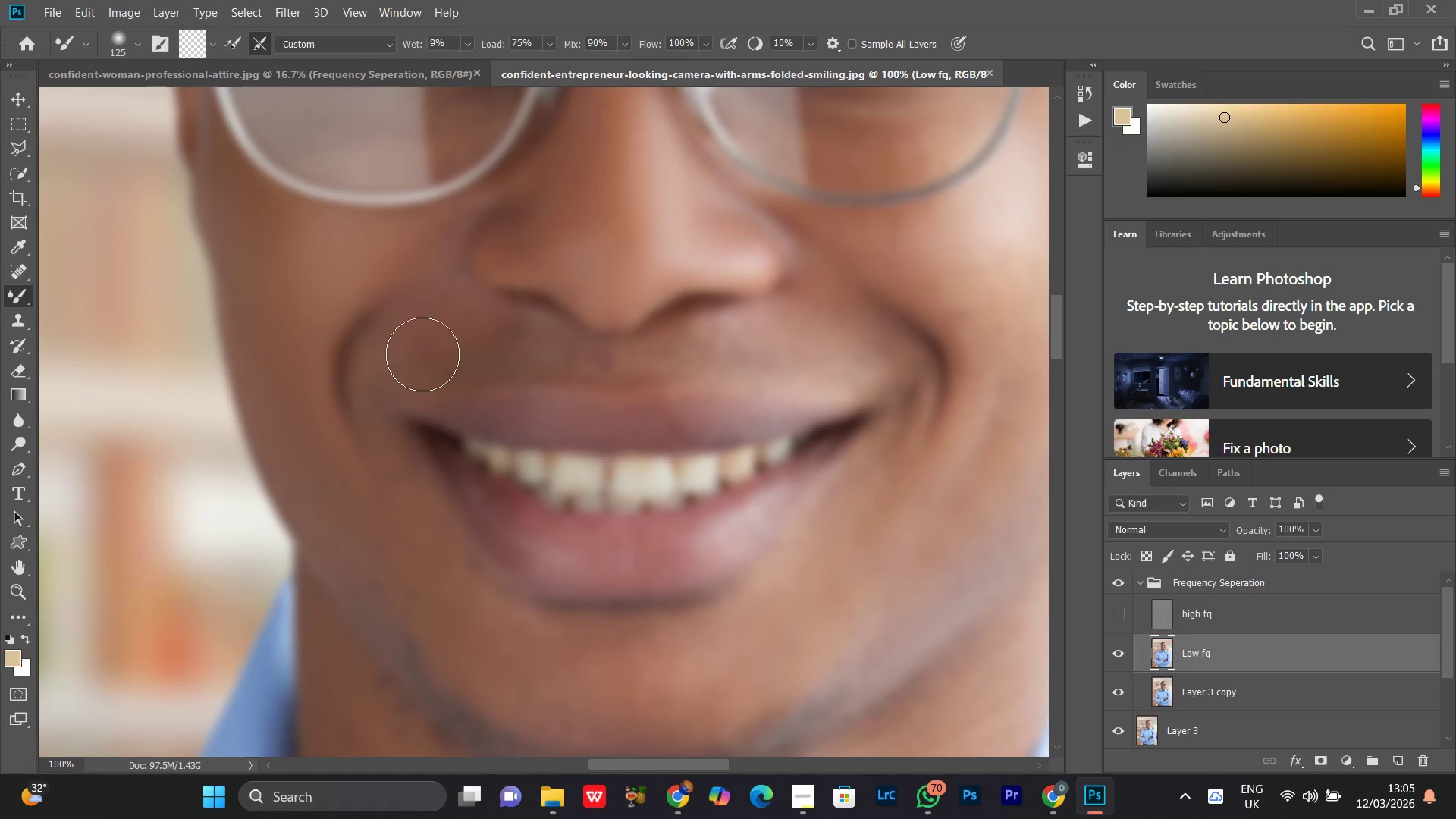 
left_click_drag(start_coordinate=[415, 337], to_coordinate=[376, 387])
 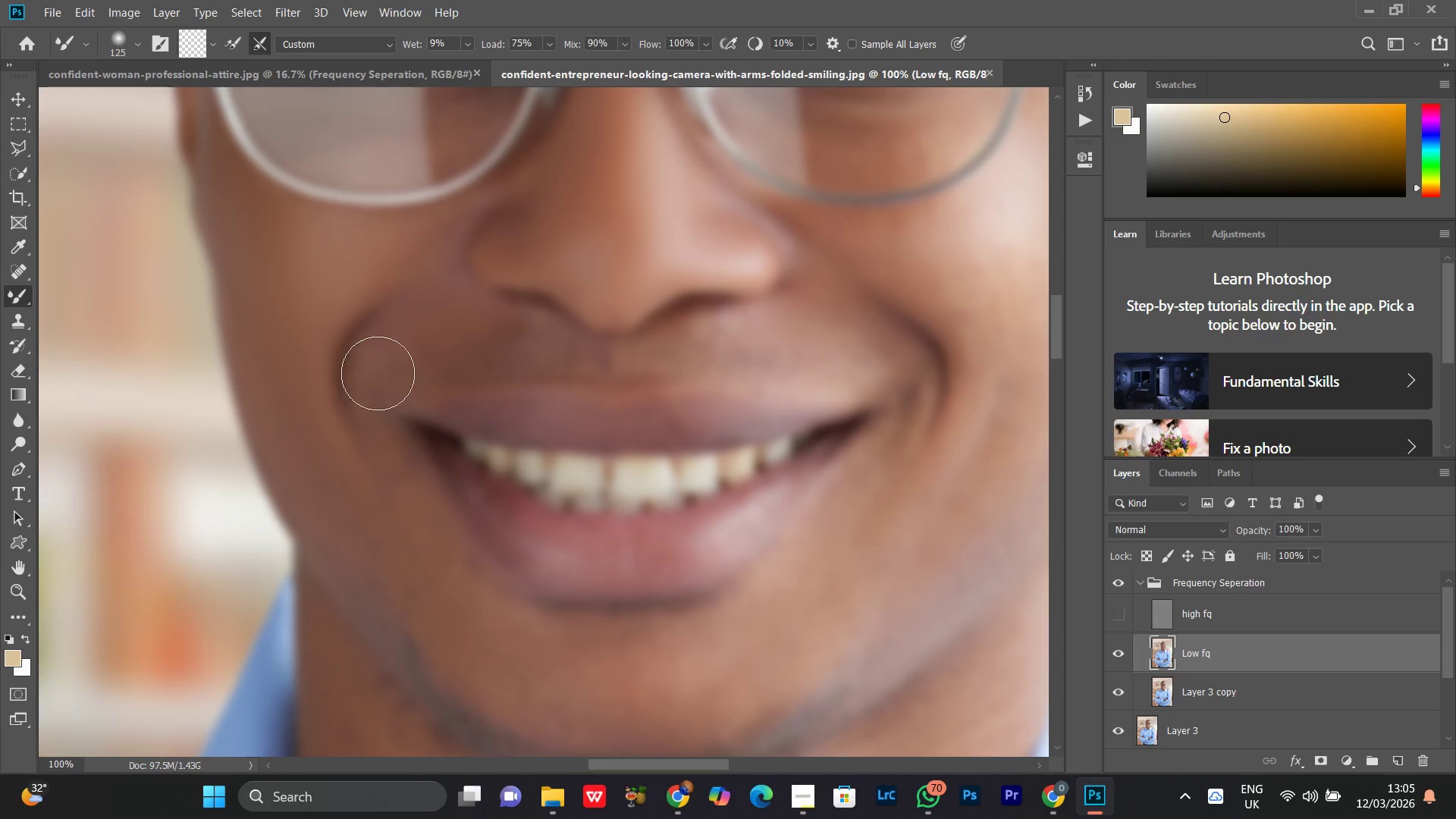 
left_click_drag(start_coordinate=[376, 383], to_coordinate=[400, 328])
 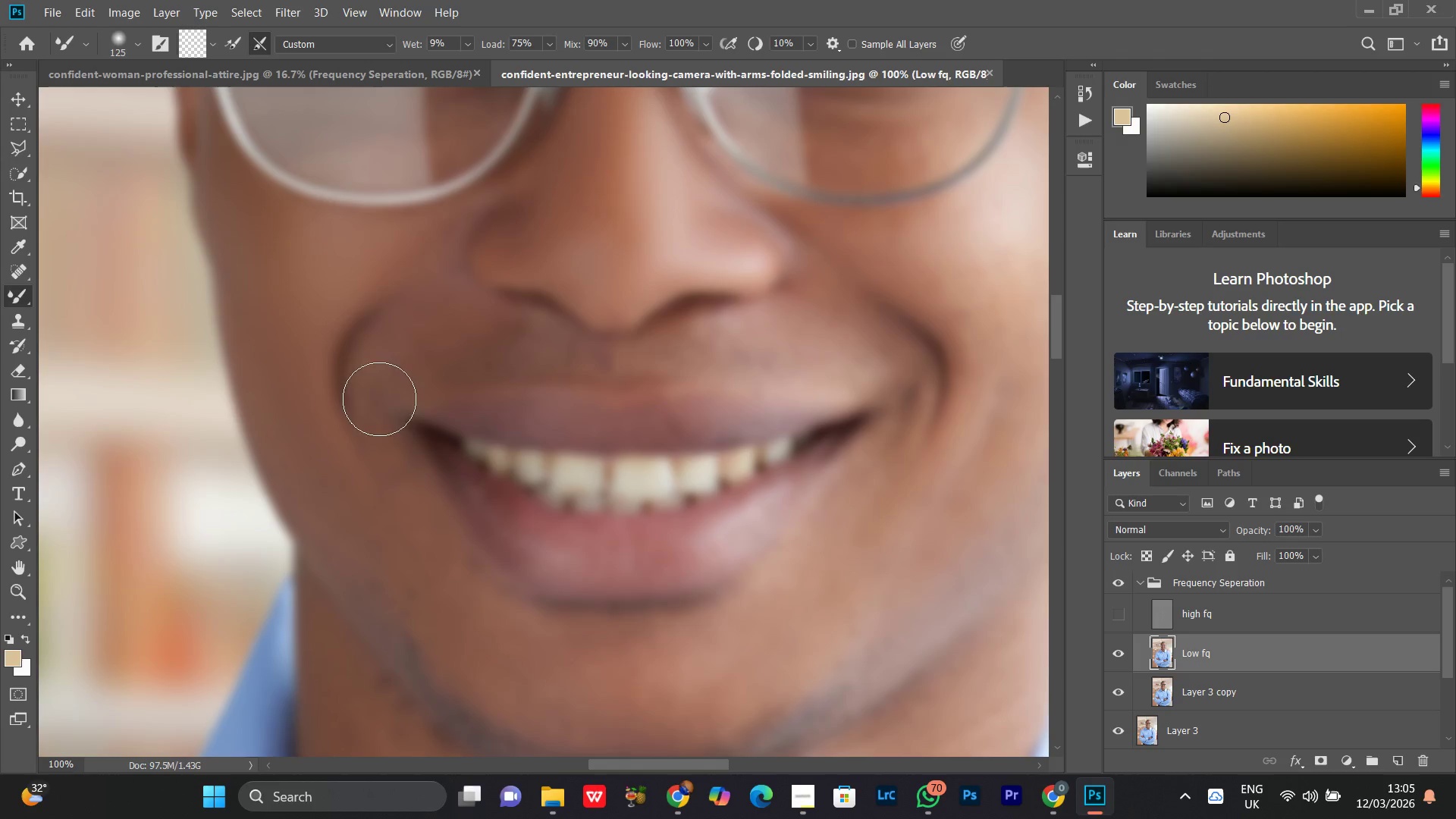 
left_click_drag(start_coordinate=[379, 399], to_coordinate=[376, 376])
 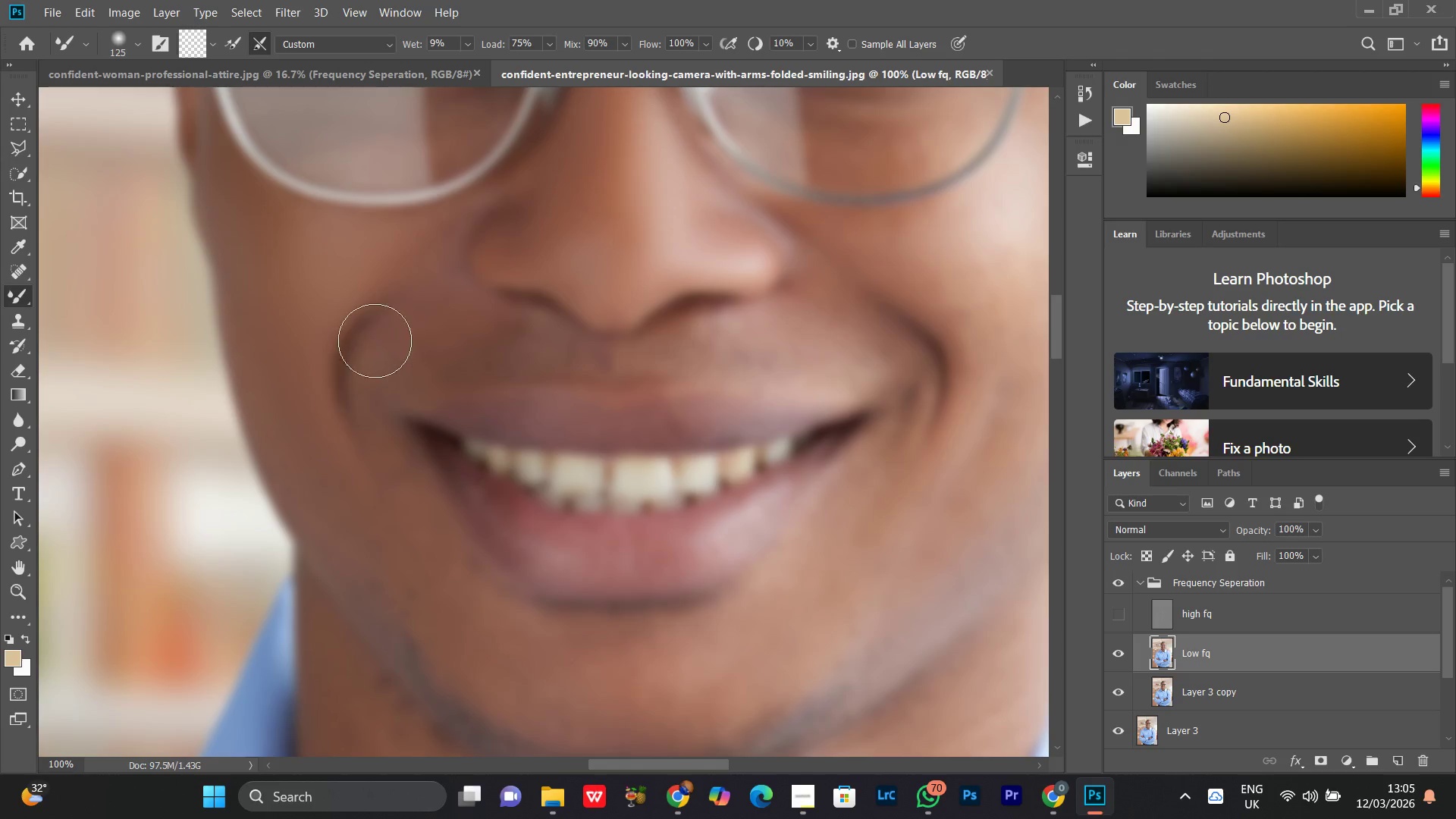 
left_click_drag(start_coordinate=[375, 379], to_coordinate=[379, 349])
 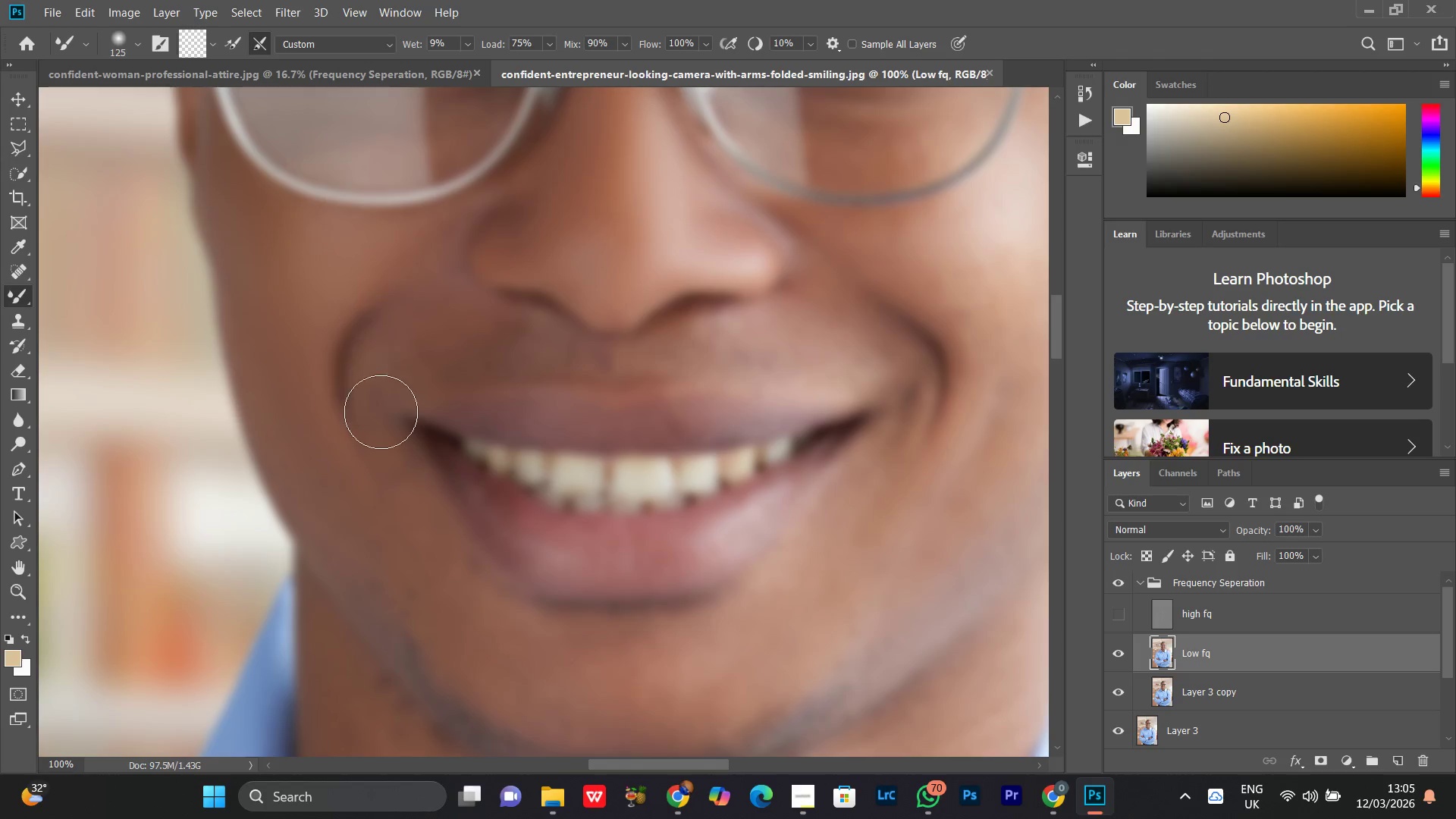 
left_click_drag(start_coordinate=[380, 367], to_coordinate=[381, 398])
 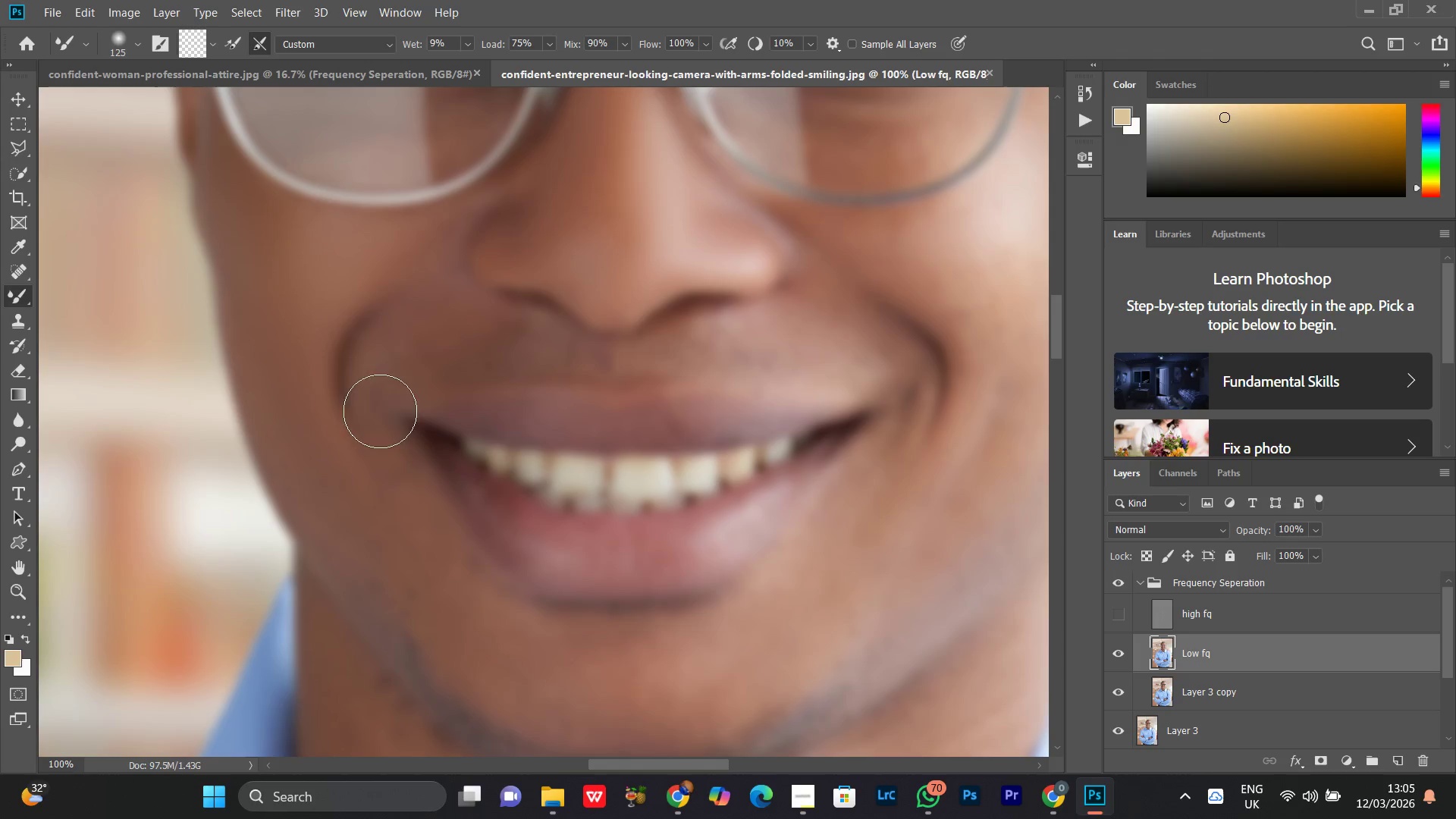 
left_click_drag(start_coordinate=[381, 413], to_coordinate=[377, 438])
 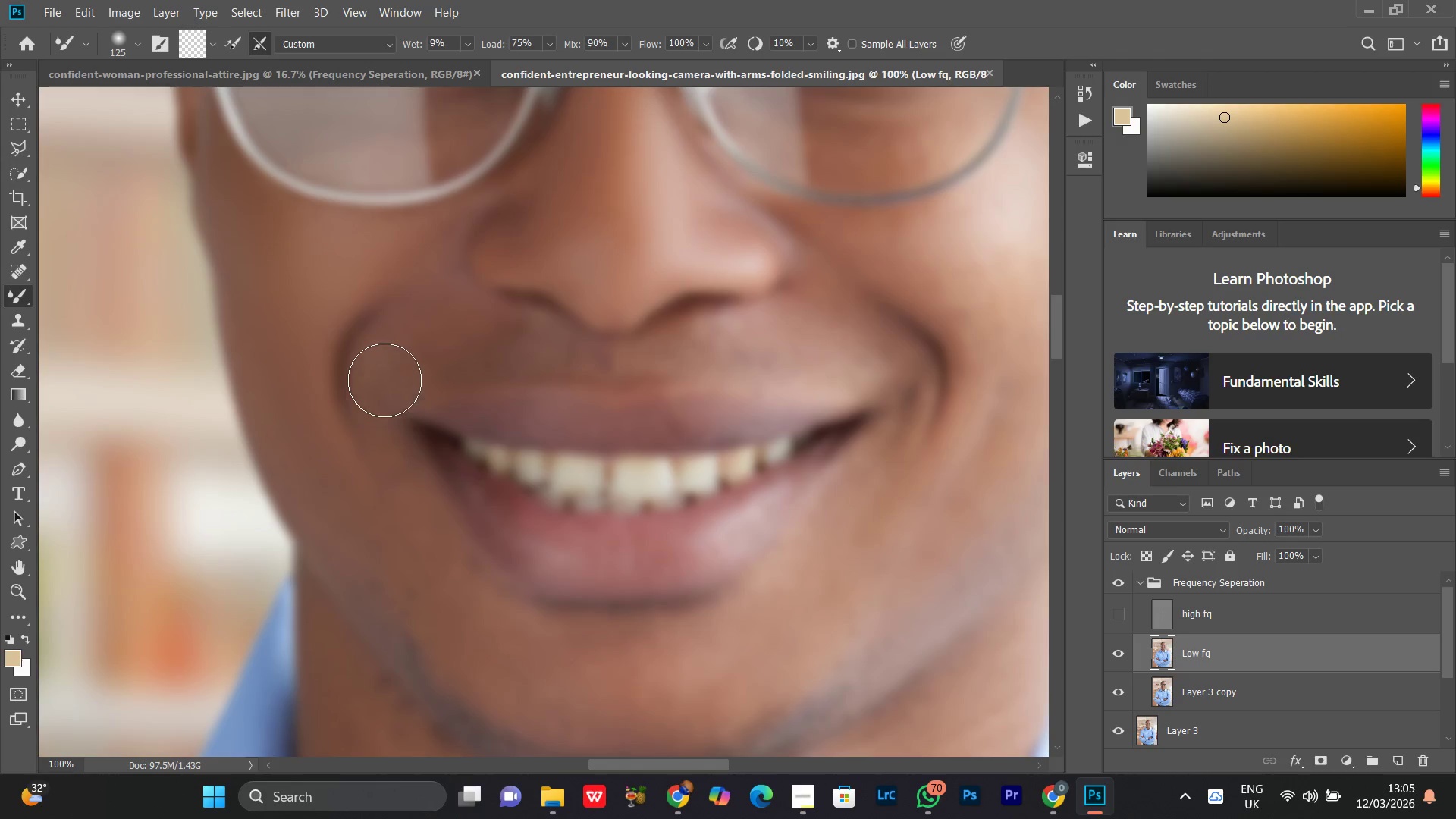 
left_click([384, 394])
 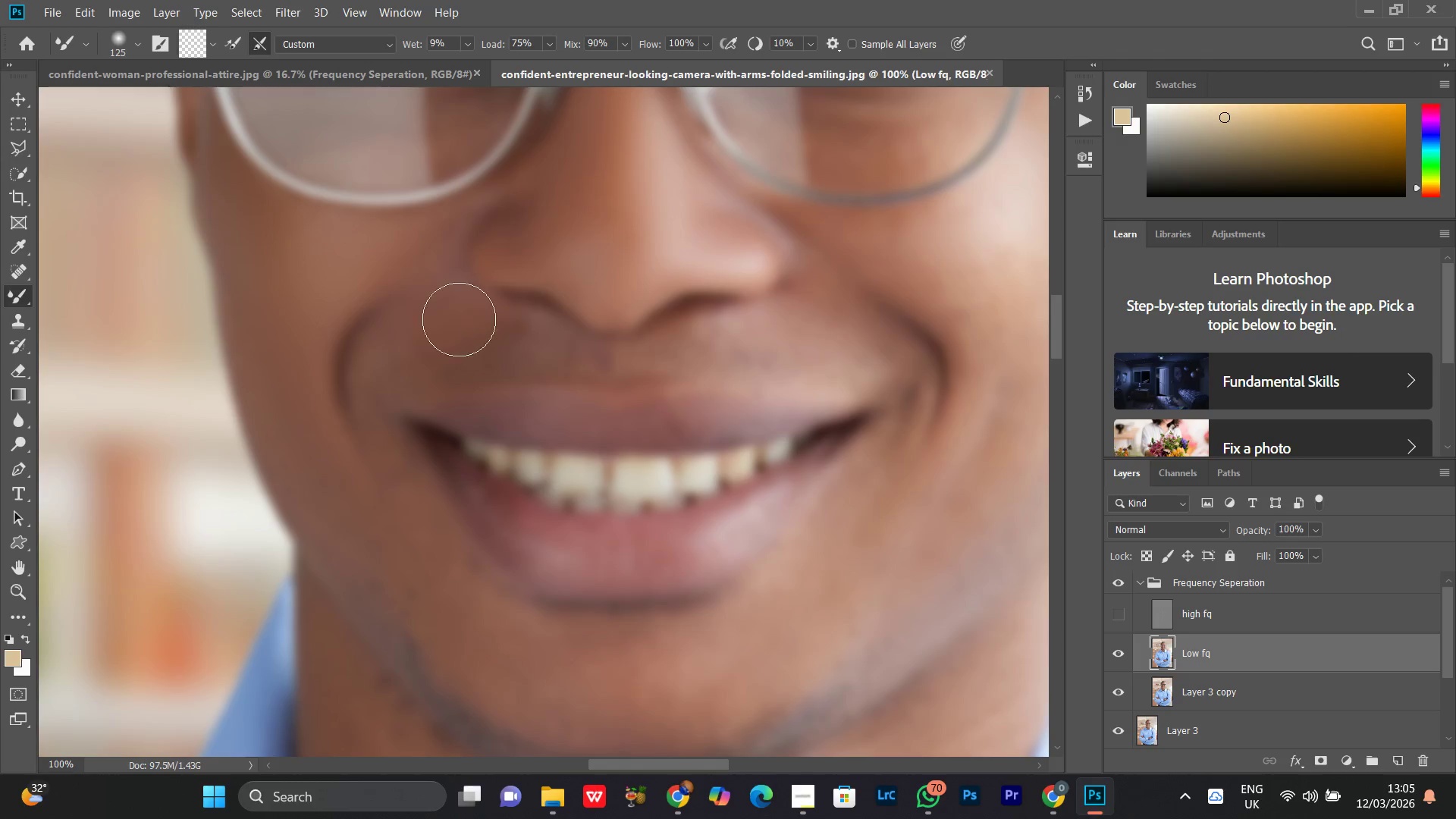 
hold_key(key=Space, duration=0.61)
 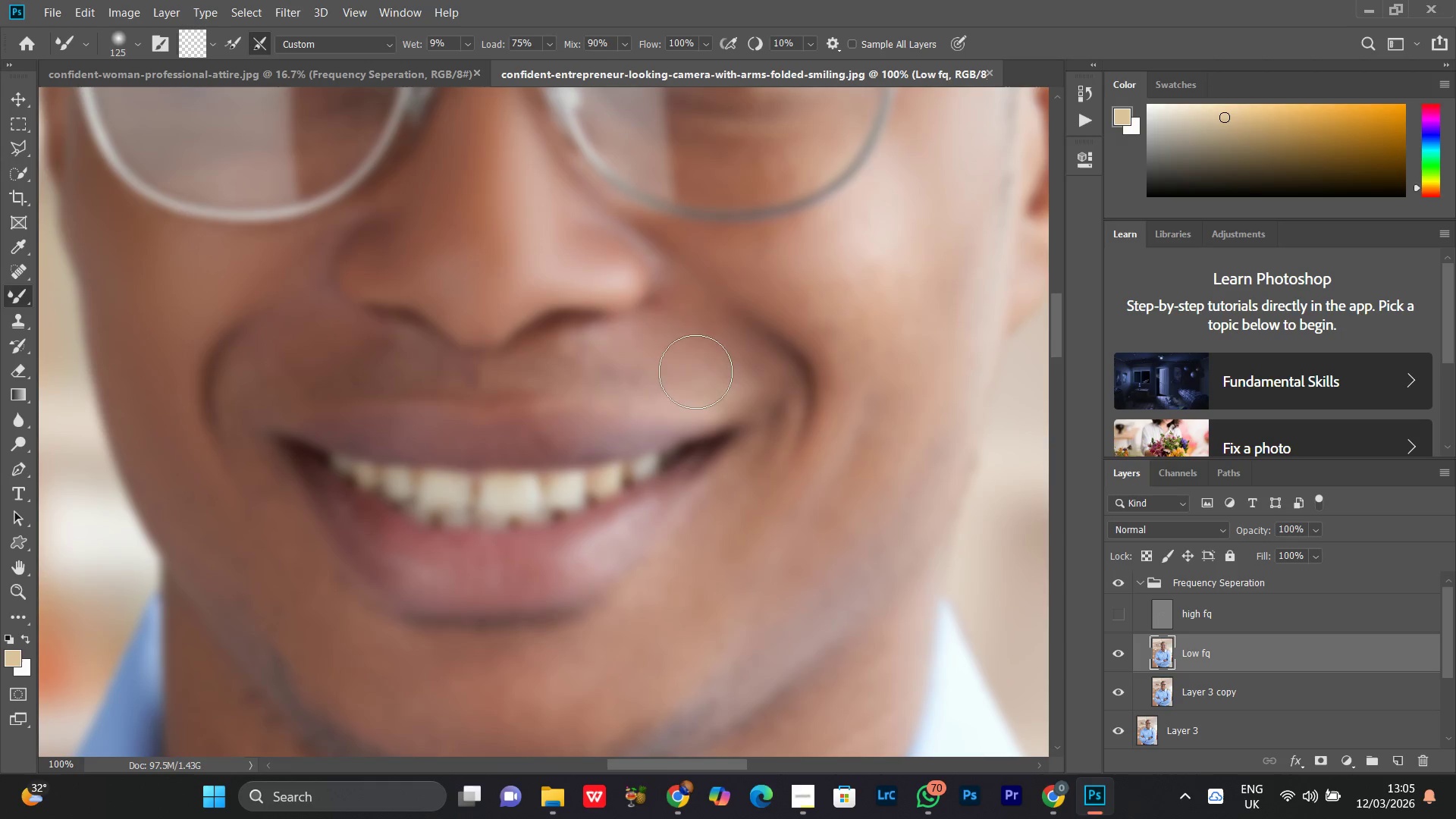 
left_click_drag(start_coordinate=[808, 331], to_coordinate=[711, 342])
 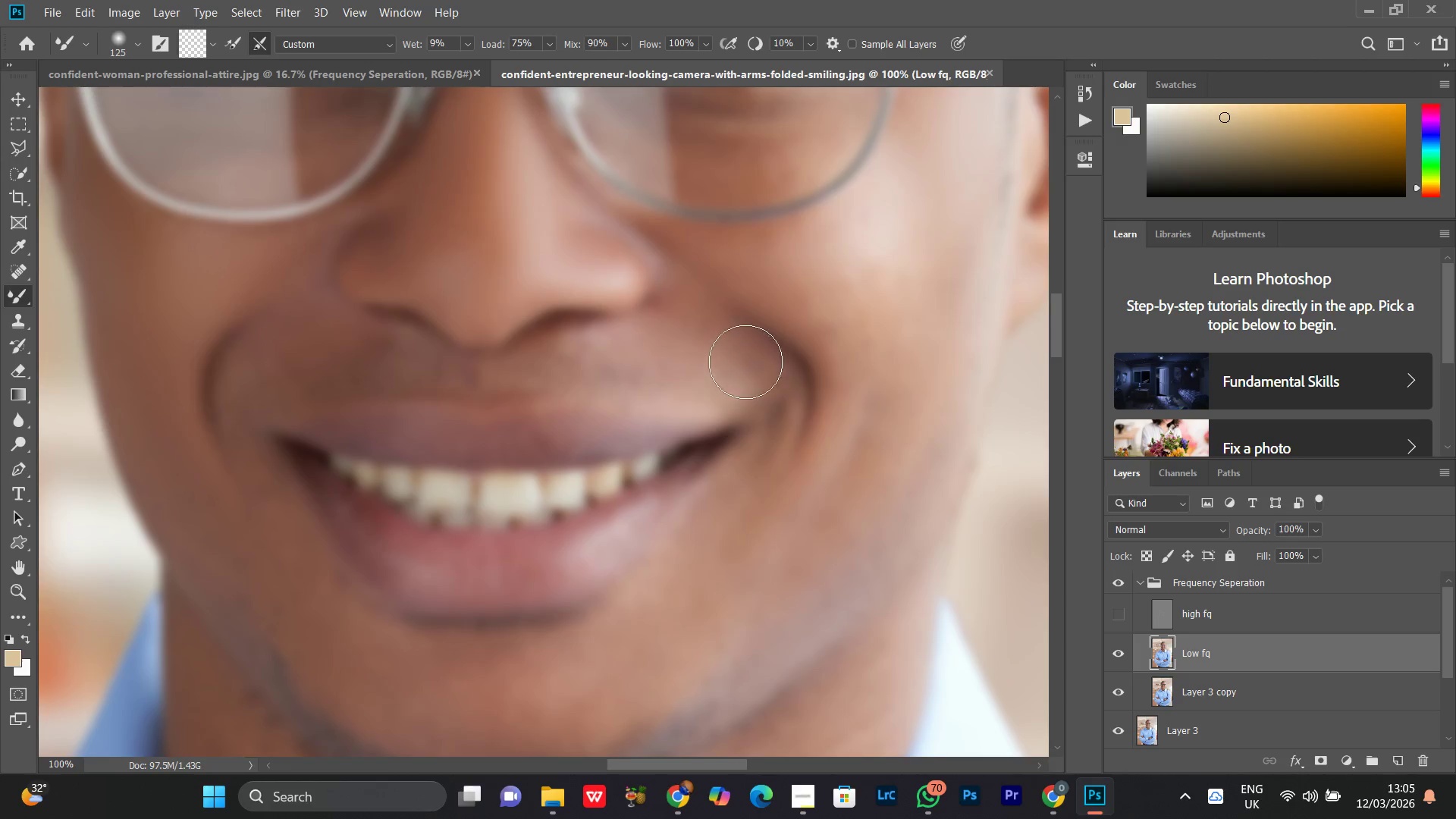 
left_click_drag(start_coordinate=[736, 355], to_coordinate=[757, 394])
 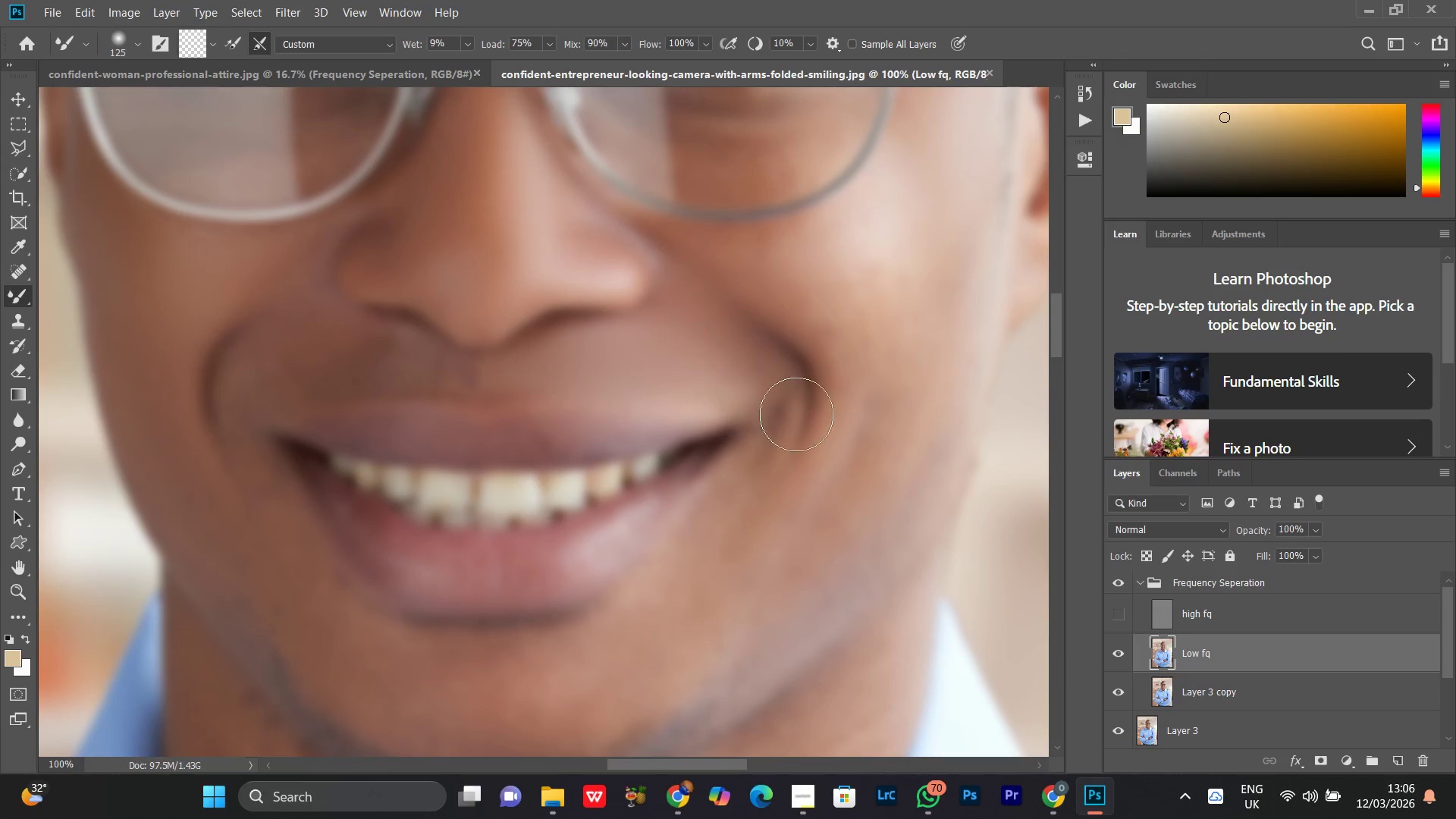 
left_click_drag(start_coordinate=[757, 408], to_coordinate=[756, 412])
 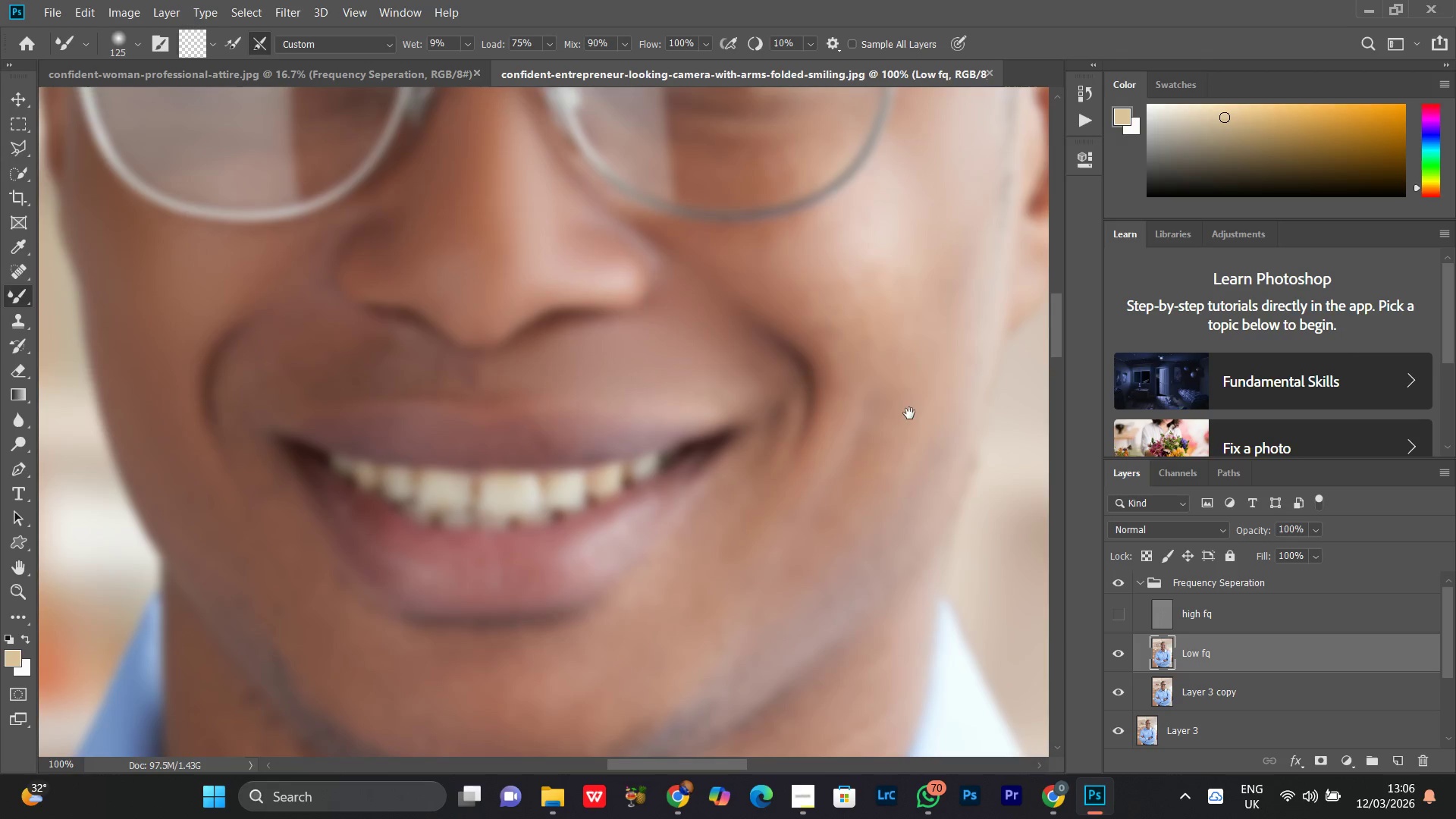 
hold_key(key=Space, duration=0.78)
 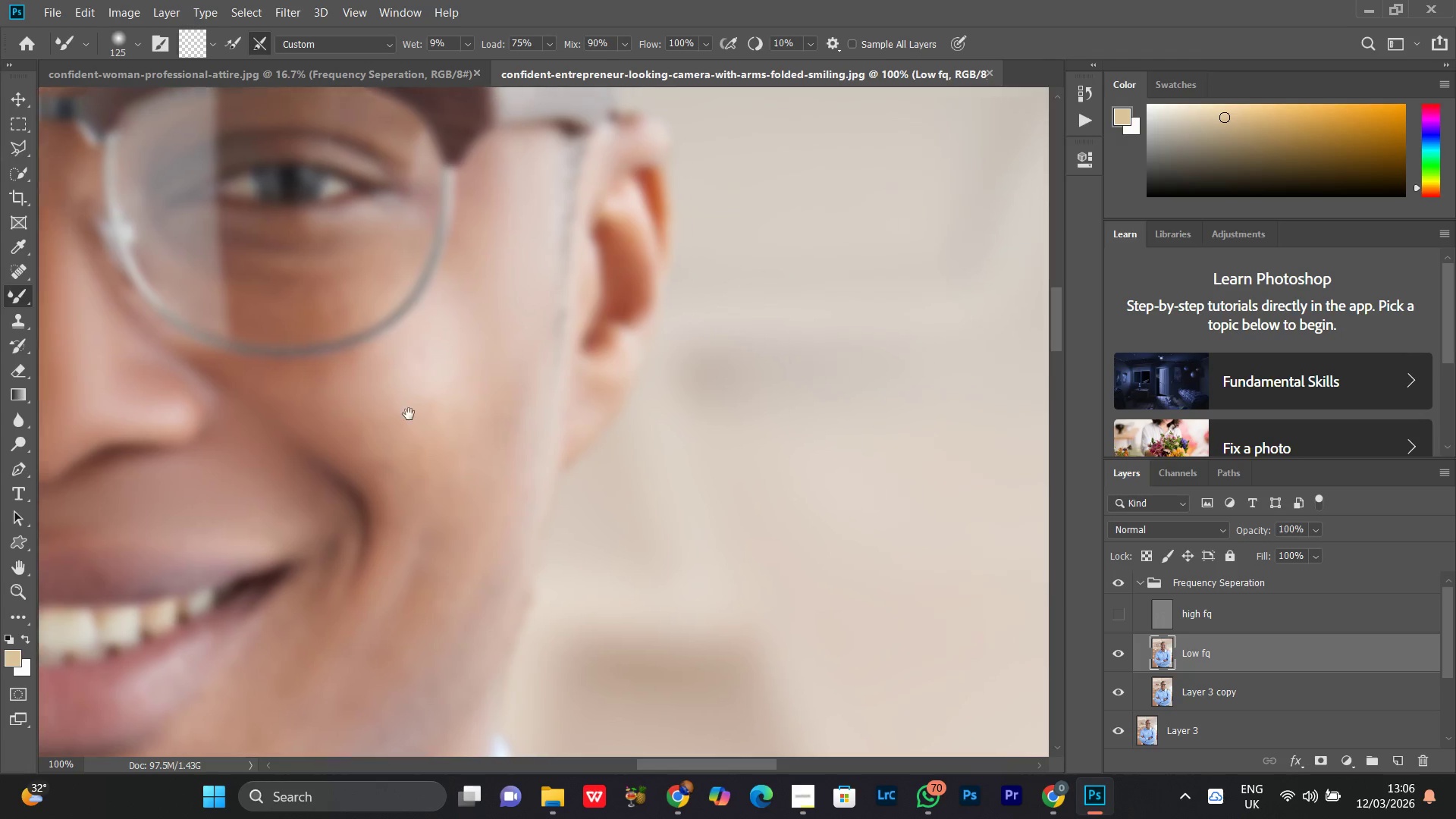 
left_click_drag(start_coordinate=[919, 397], to_coordinate=[707, 463])
 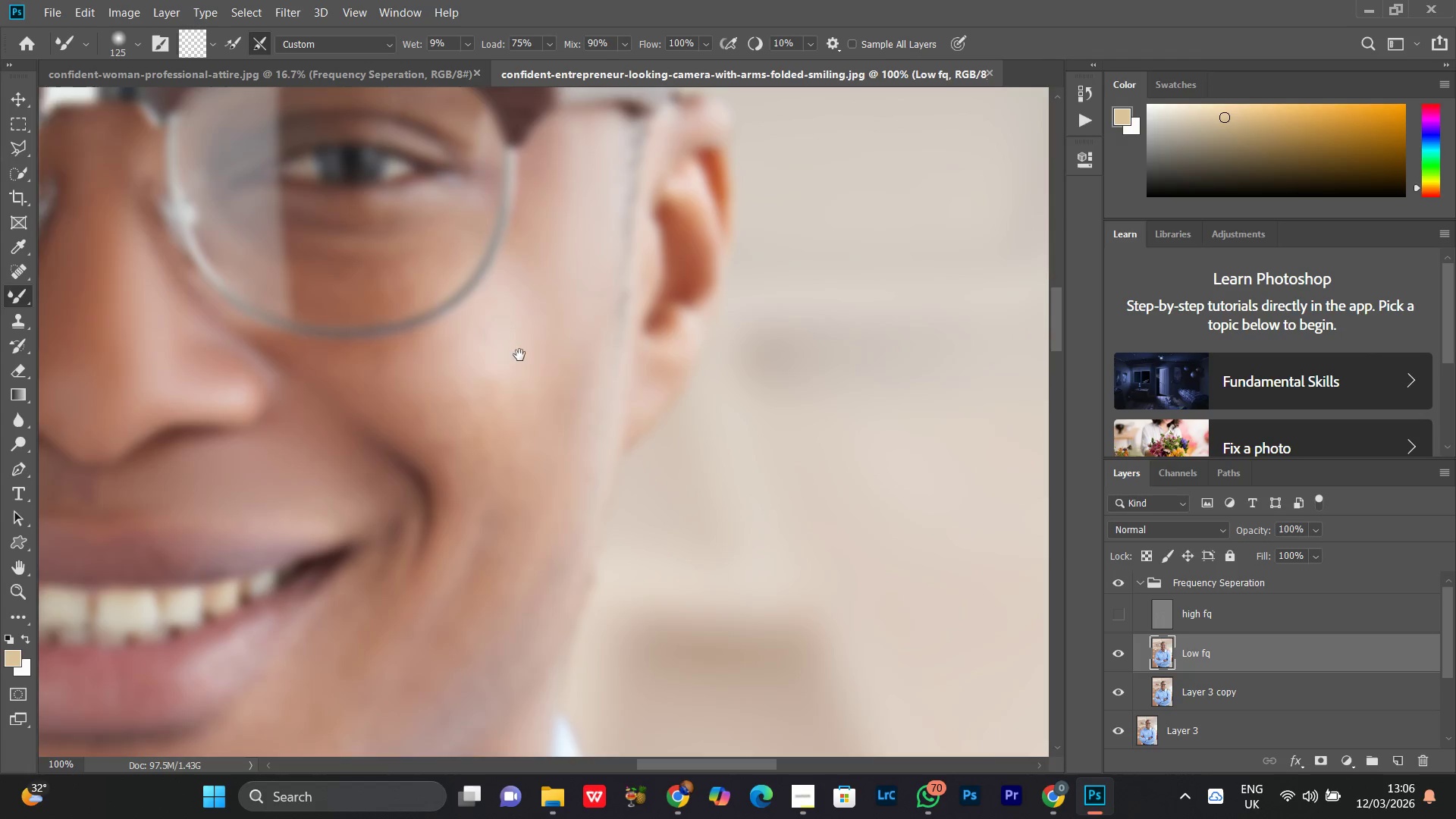 
hold_key(key=Space, duration=0.78)
 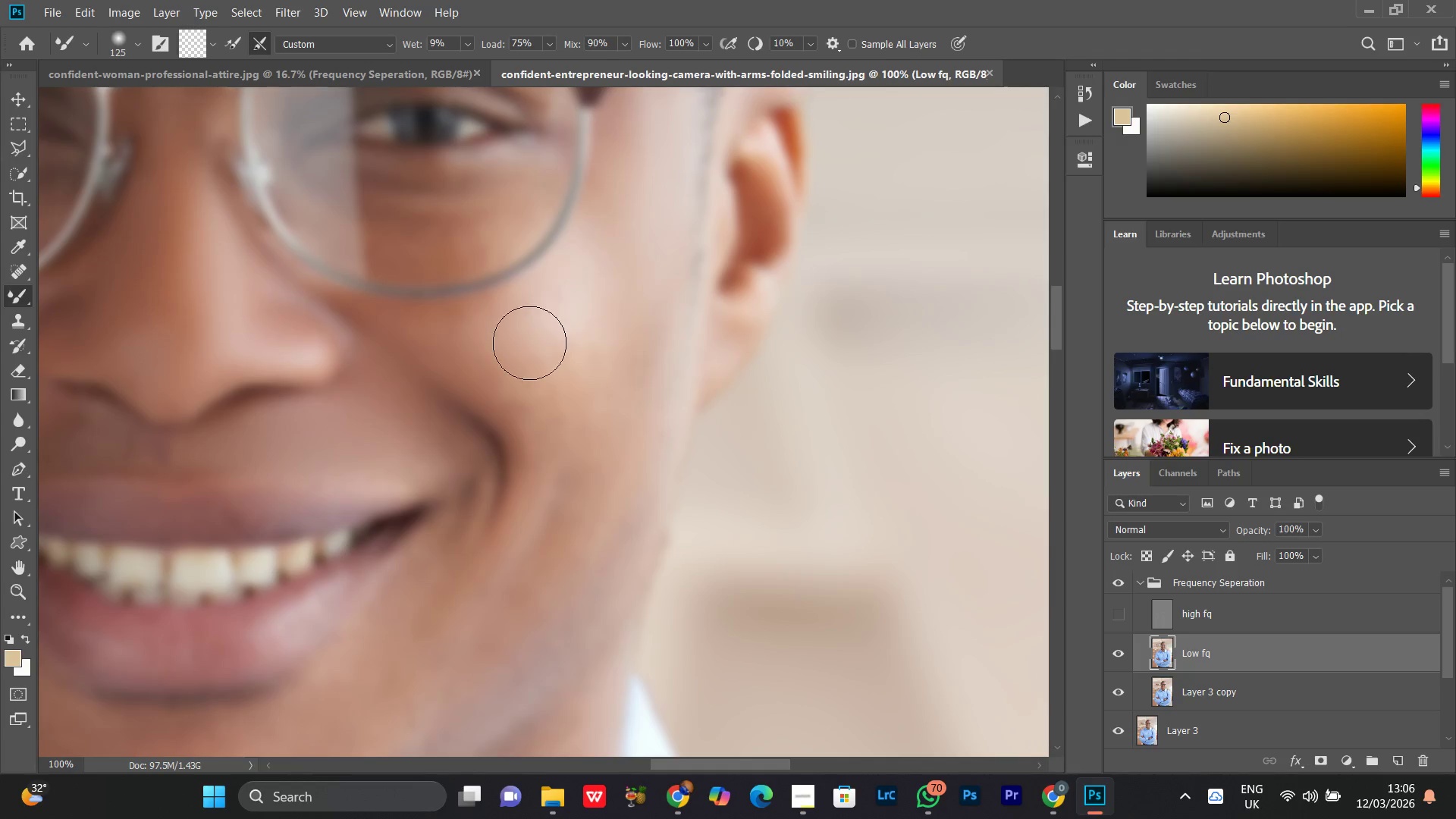 
left_click_drag(start_coordinate=[401, 418], to_coordinate=[554, 353])
 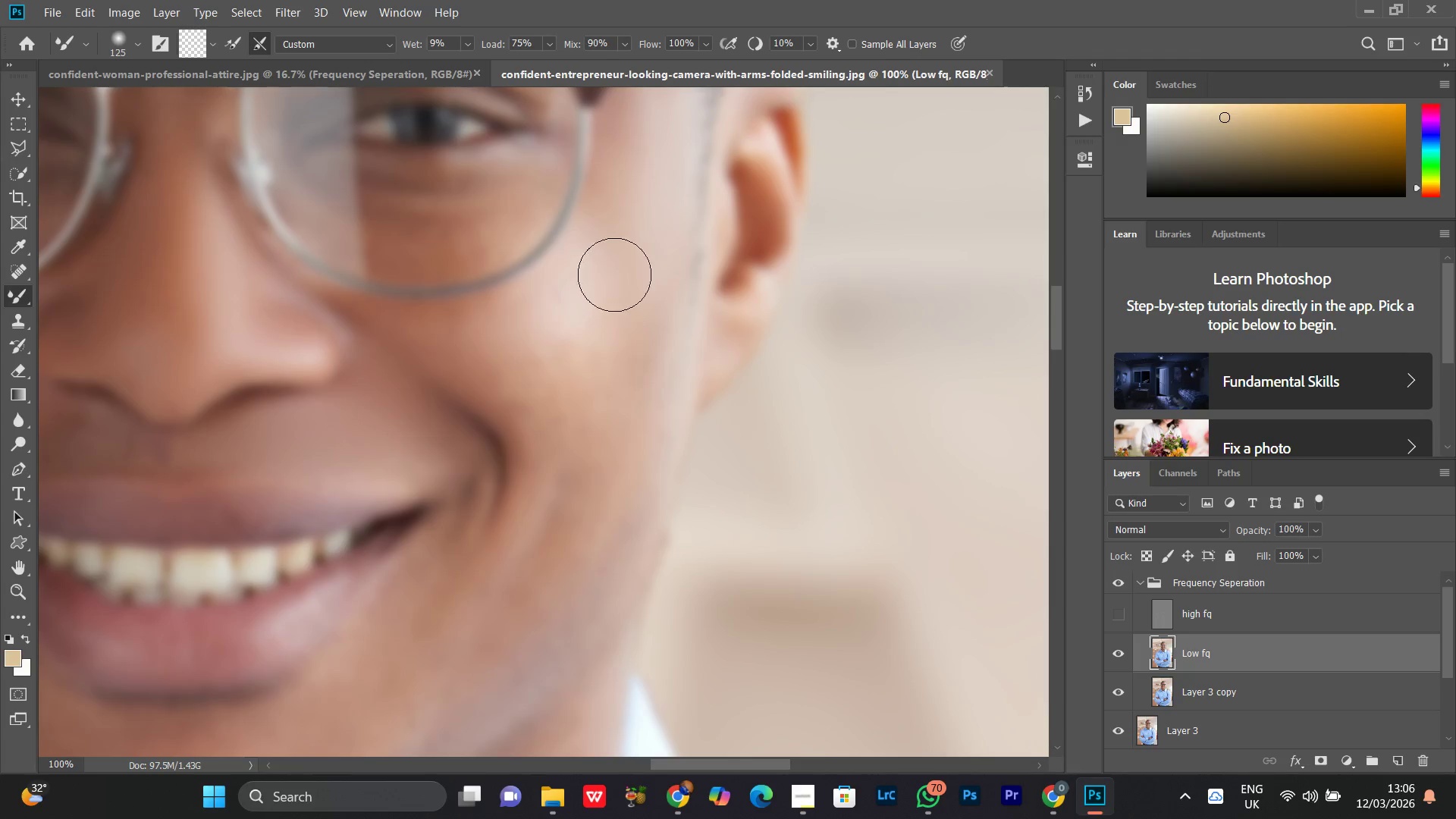 
left_click_drag(start_coordinate=[616, 271], to_coordinate=[507, 314])
 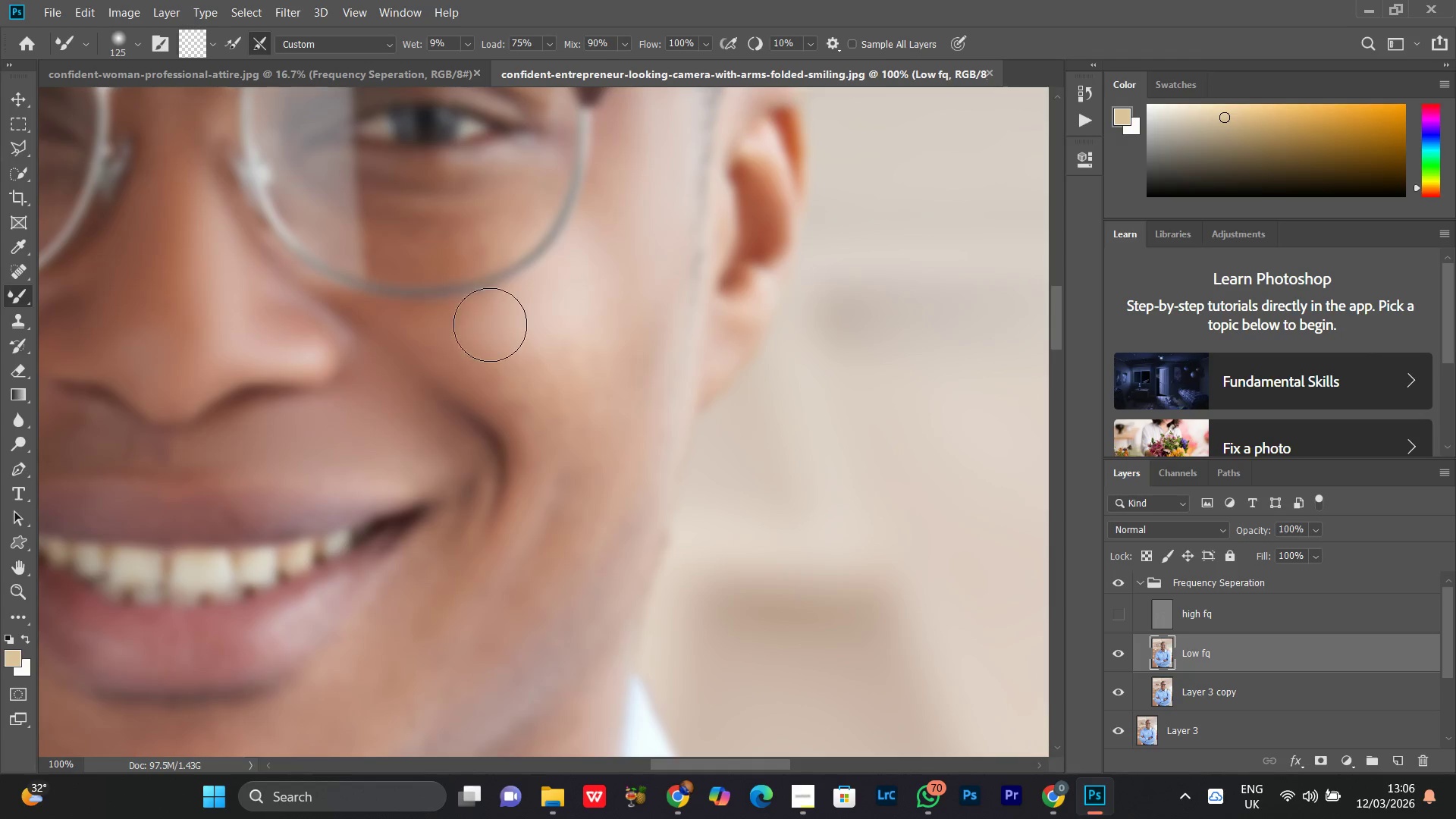 
left_click_drag(start_coordinate=[469, 324], to_coordinate=[475, 324])
 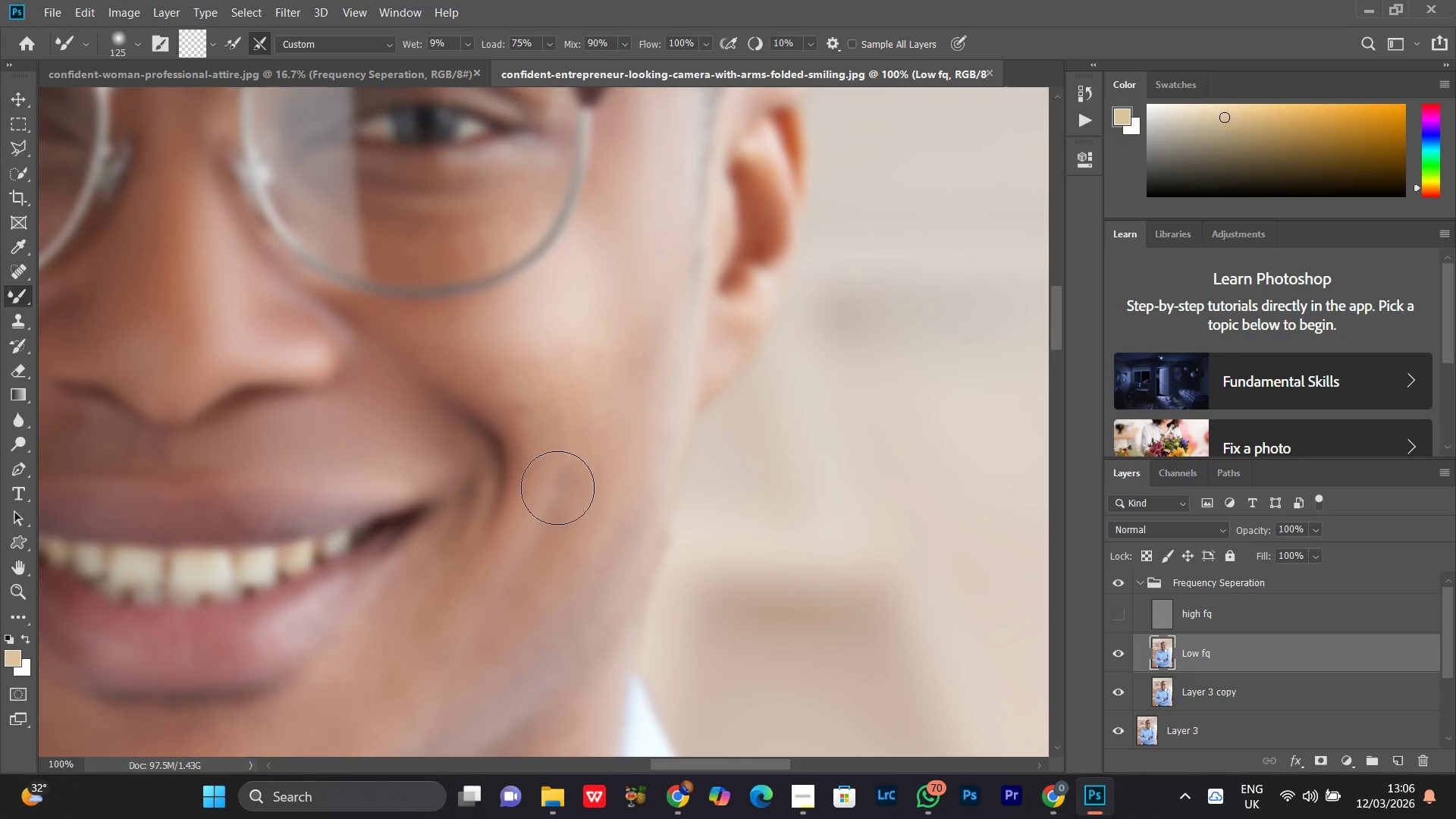 
left_click_drag(start_coordinate=[623, 331], to_coordinate=[626, 288])
 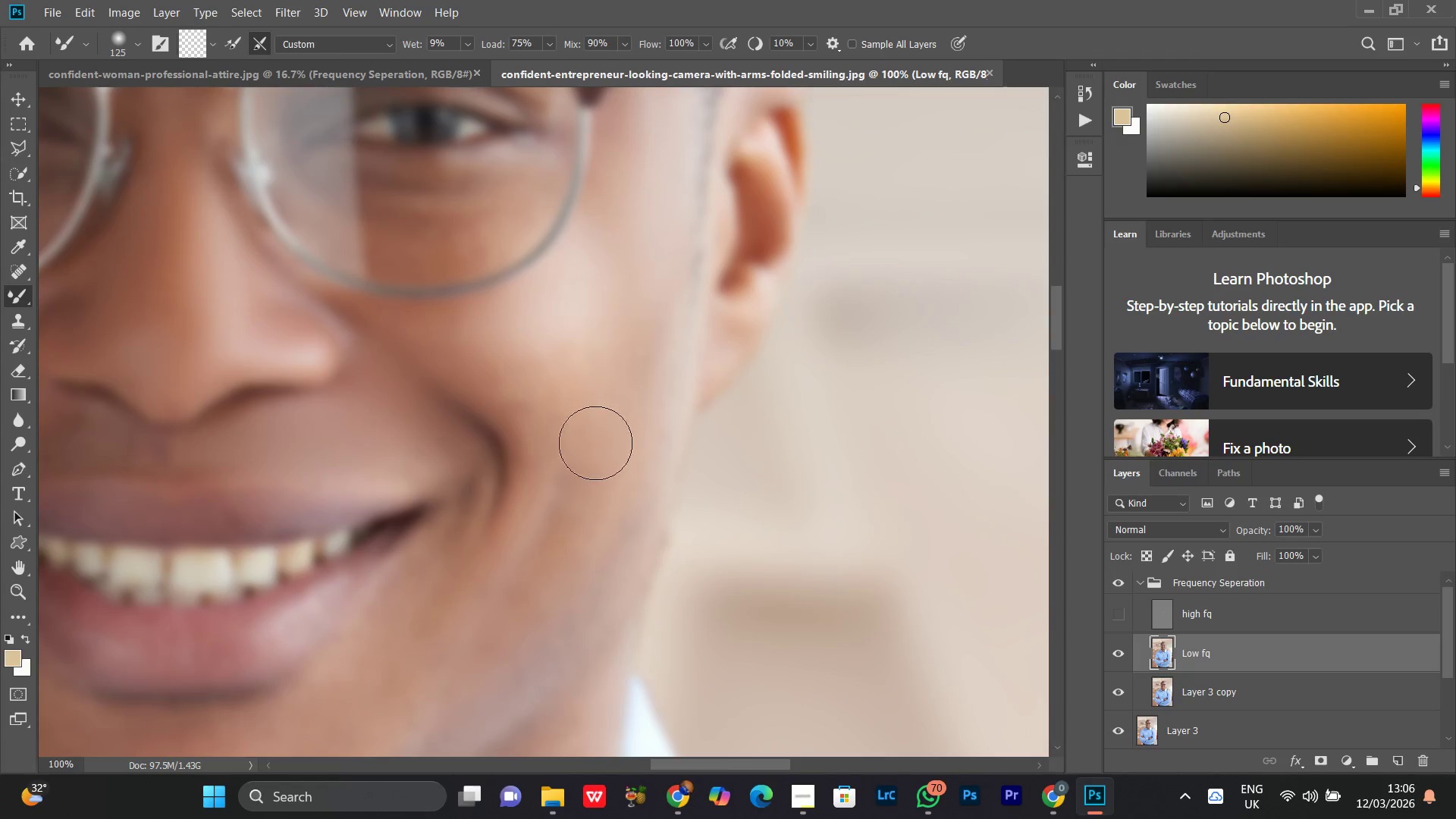 
hold_key(key=Space, duration=0.97)
 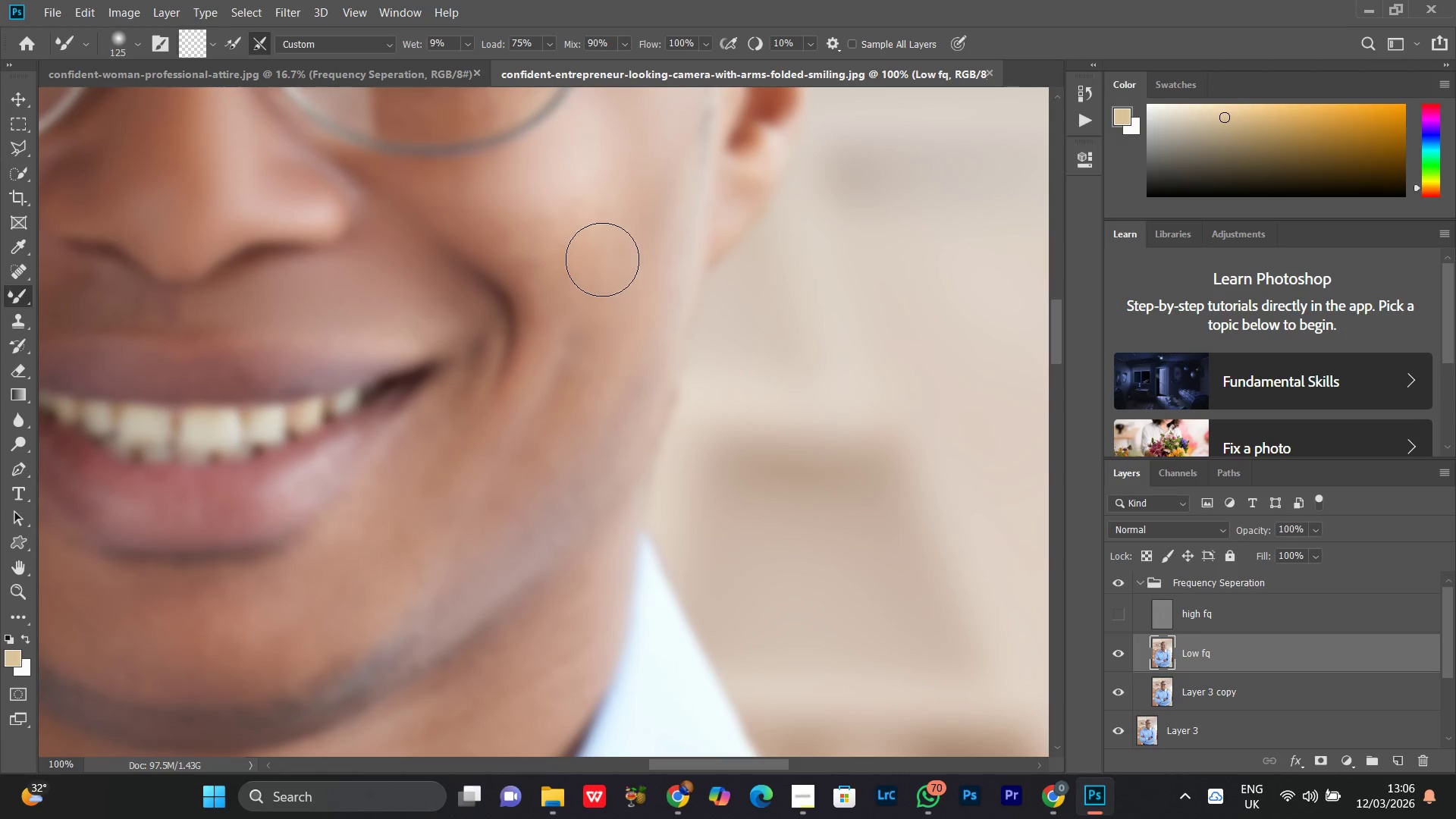 
left_click_drag(start_coordinate=[574, 501], to_coordinate=[583, 359])
 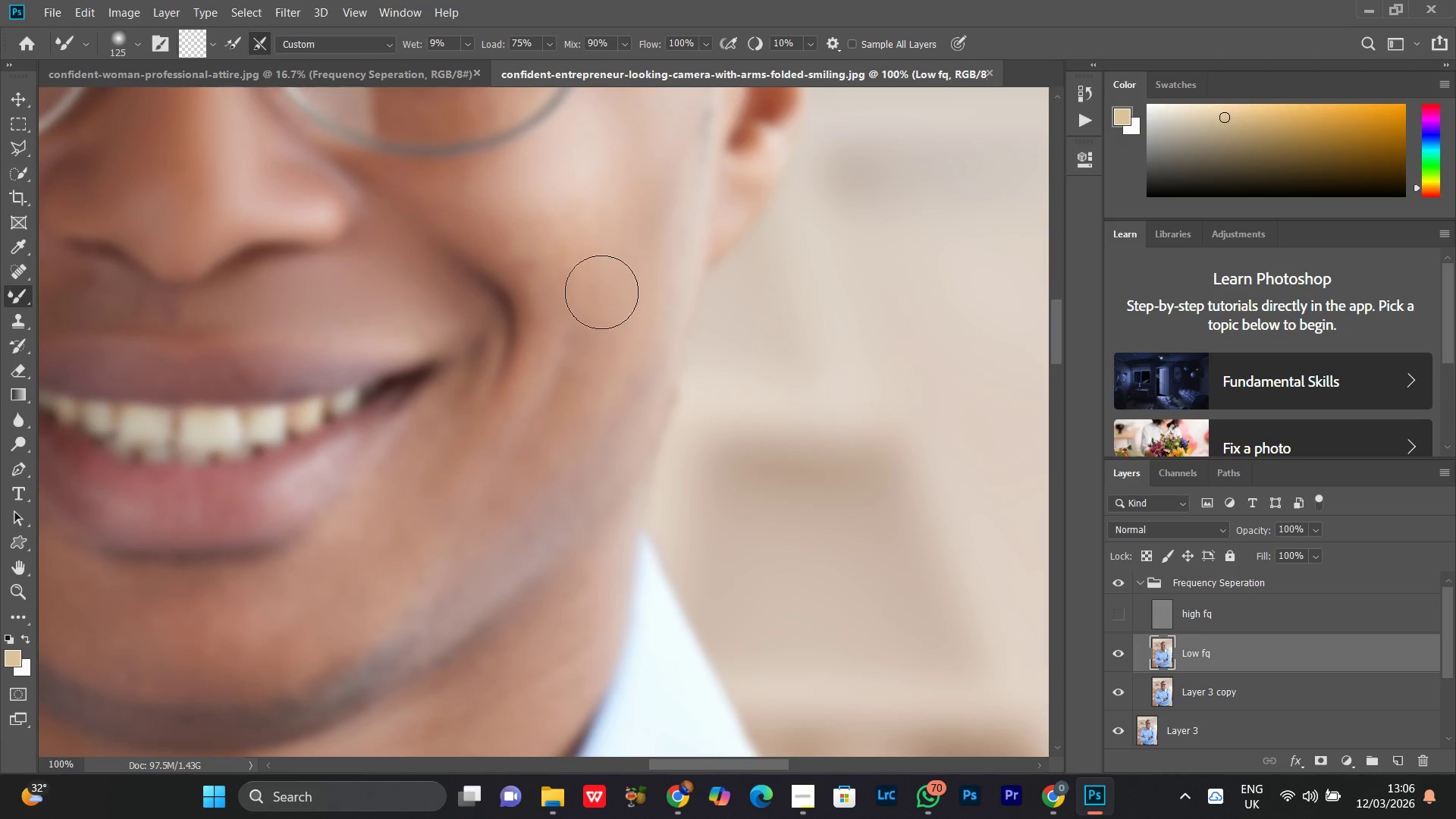 
left_click_drag(start_coordinate=[602, 259], to_coordinate=[554, 438])
 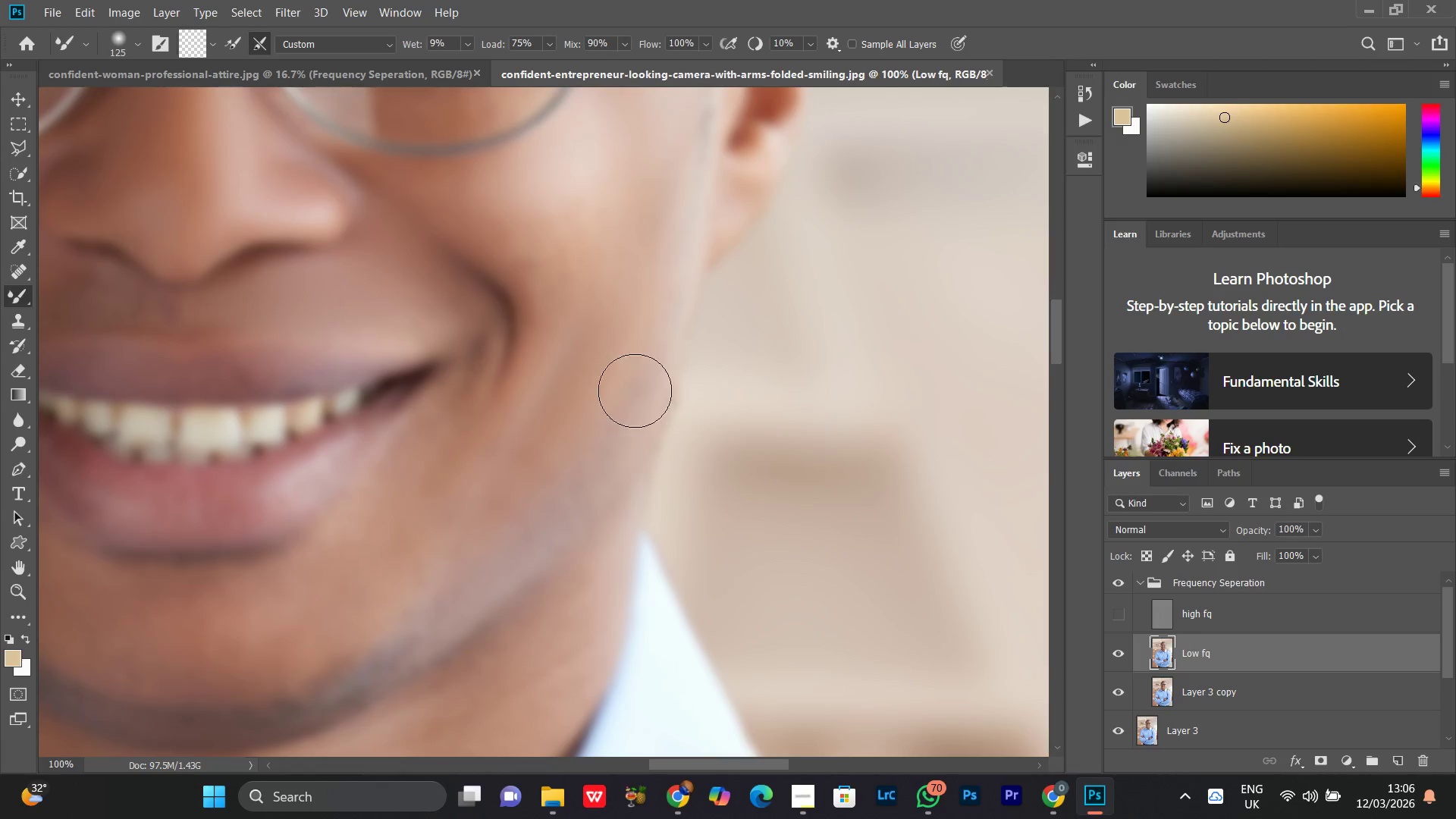 
key(BracketRight)
 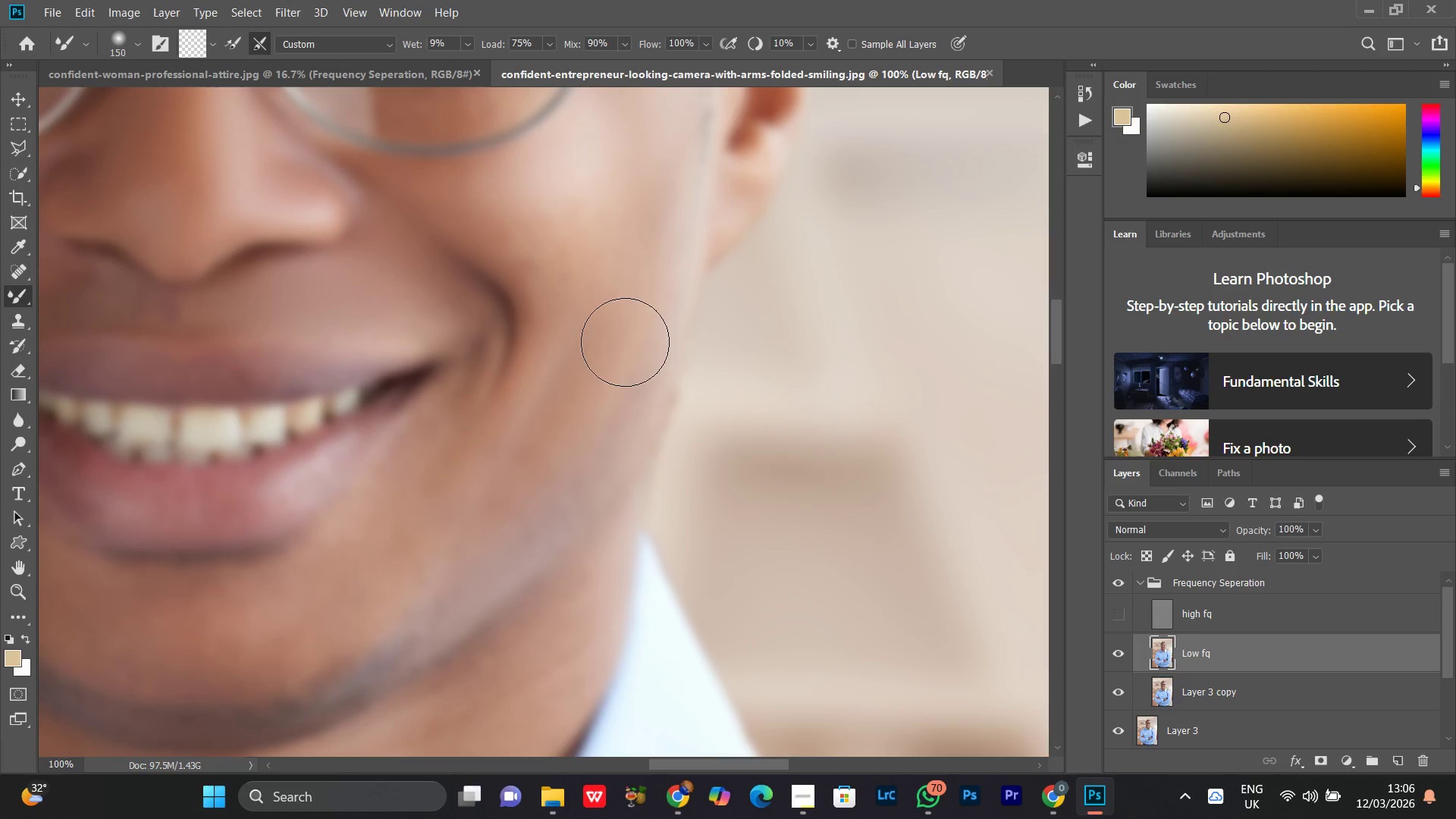 
key(BracketRight)
 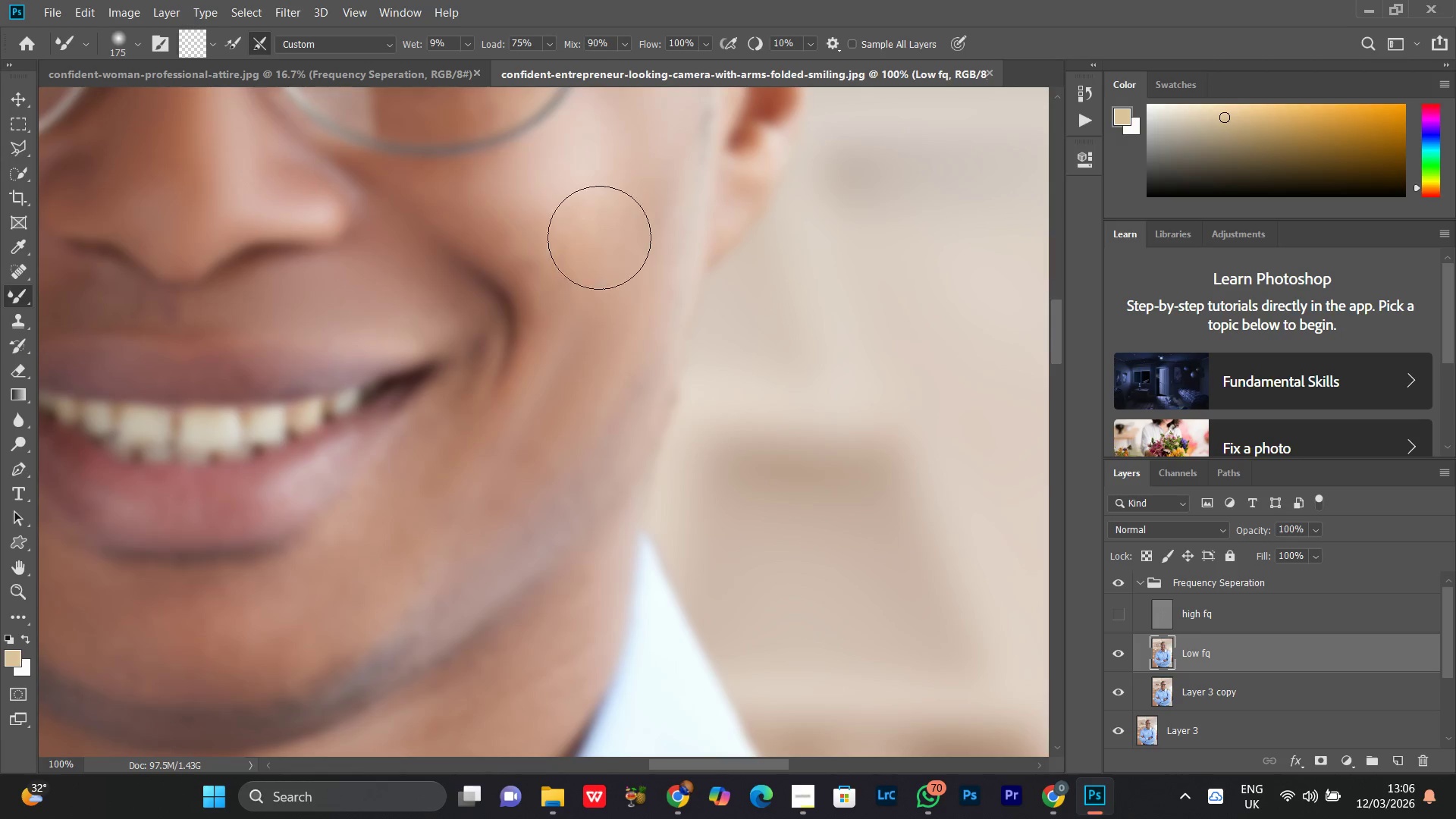 
key(BracketLeft)
 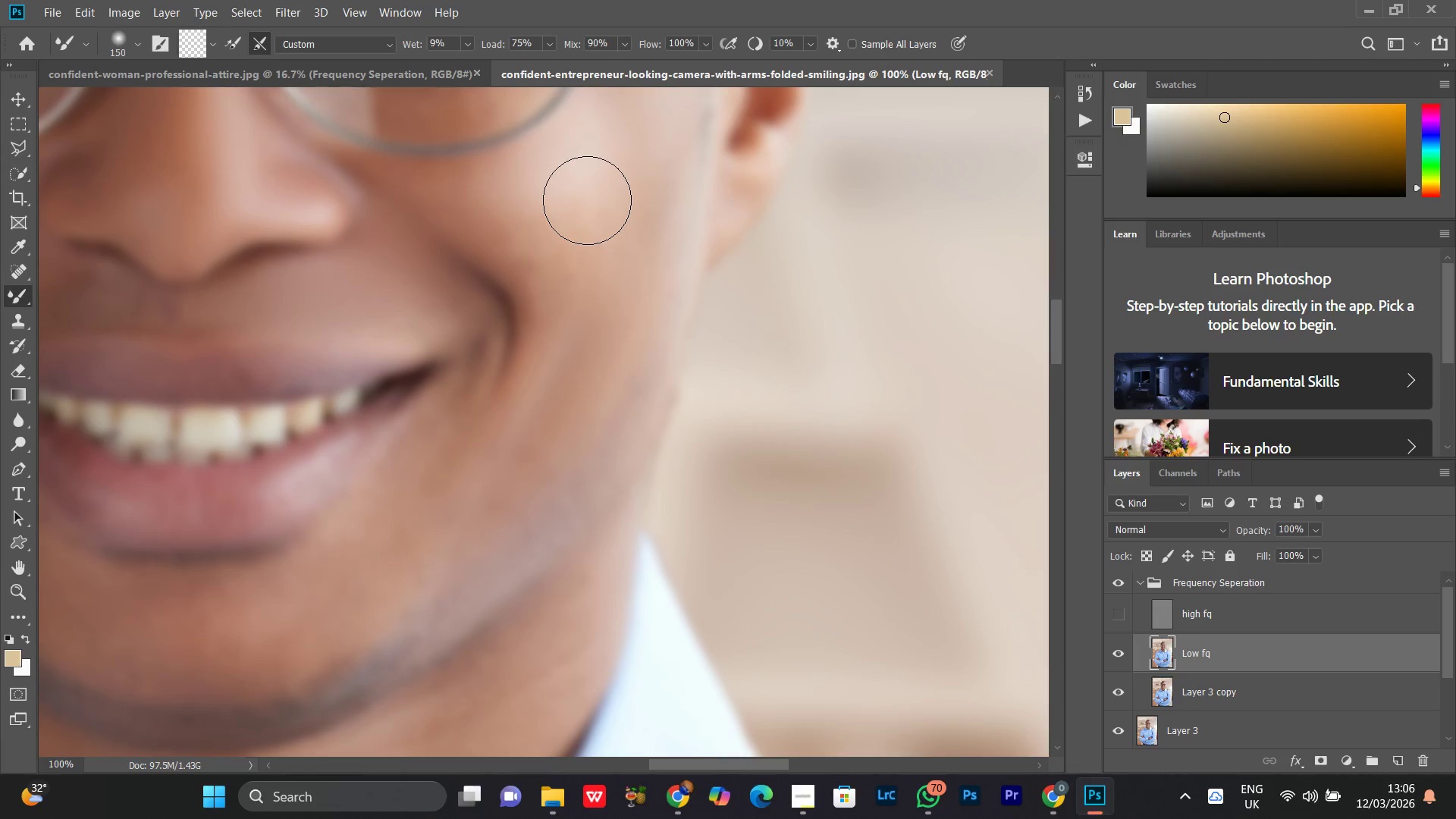 
key(BracketLeft)
 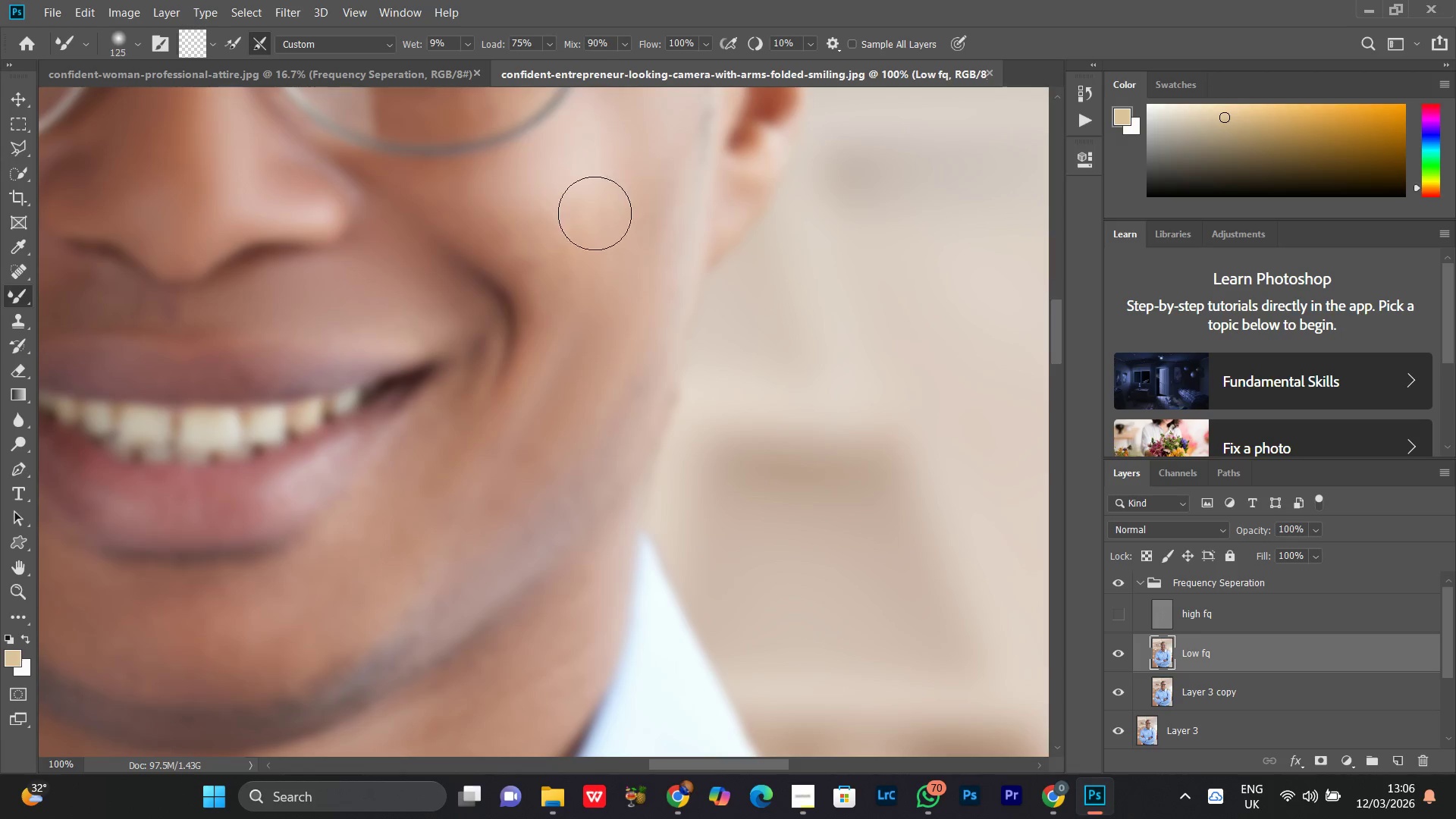 
key(BracketRight)
 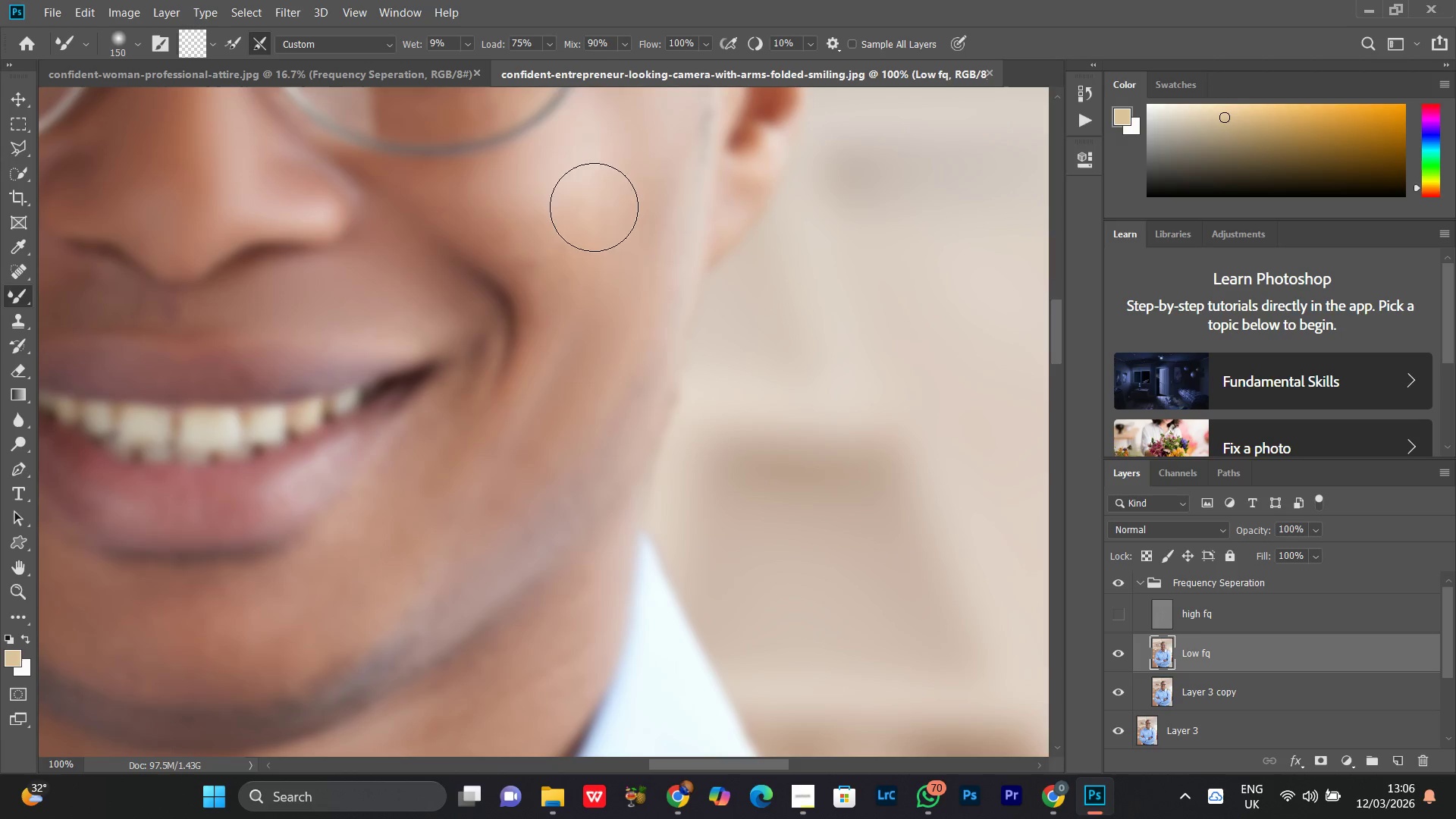 
left_click_drag(start_coordinate=[594, 198], to_coordinate=[544, 259])
 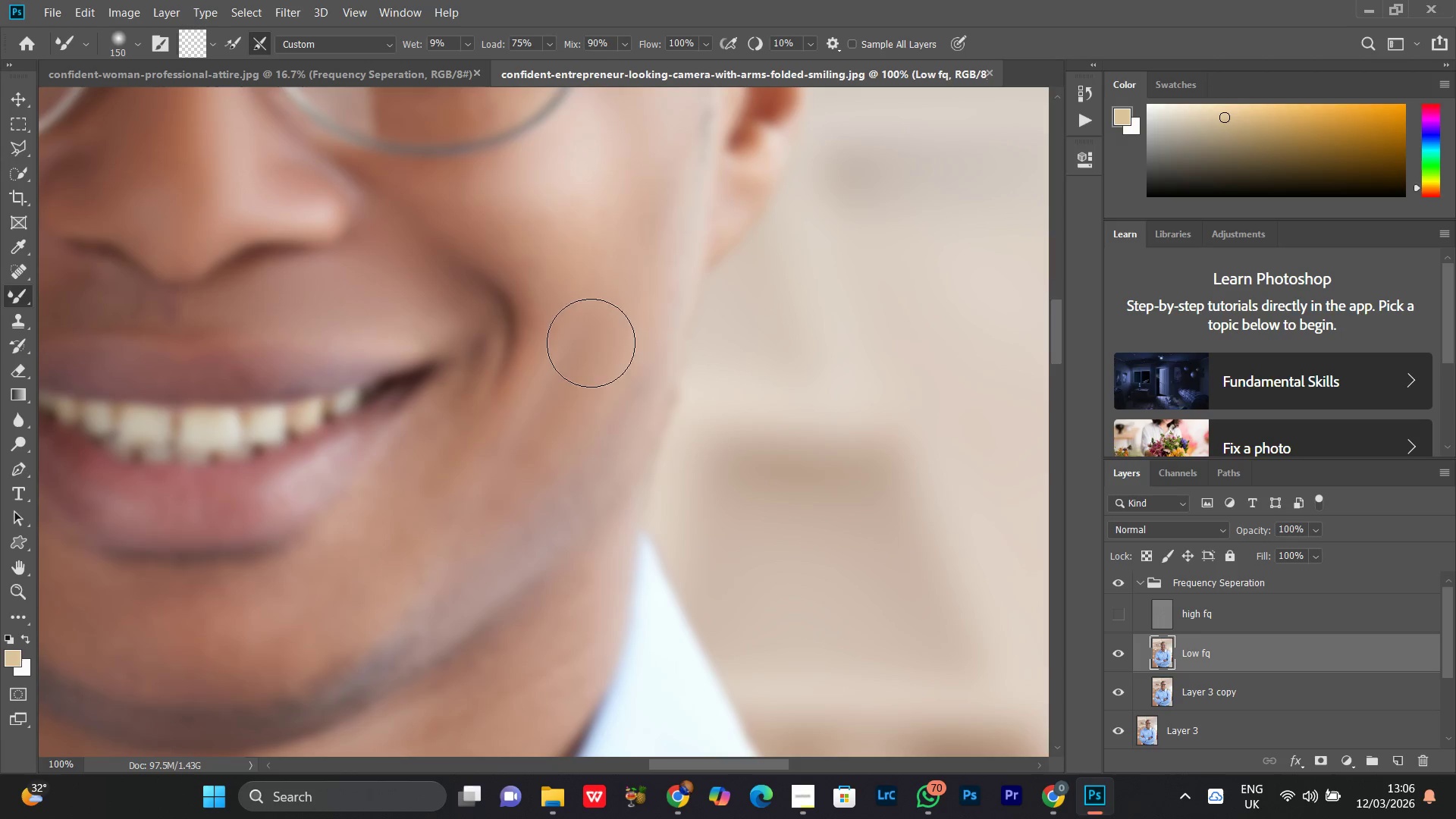 
hold_key(key=Space, duration=0.89)
 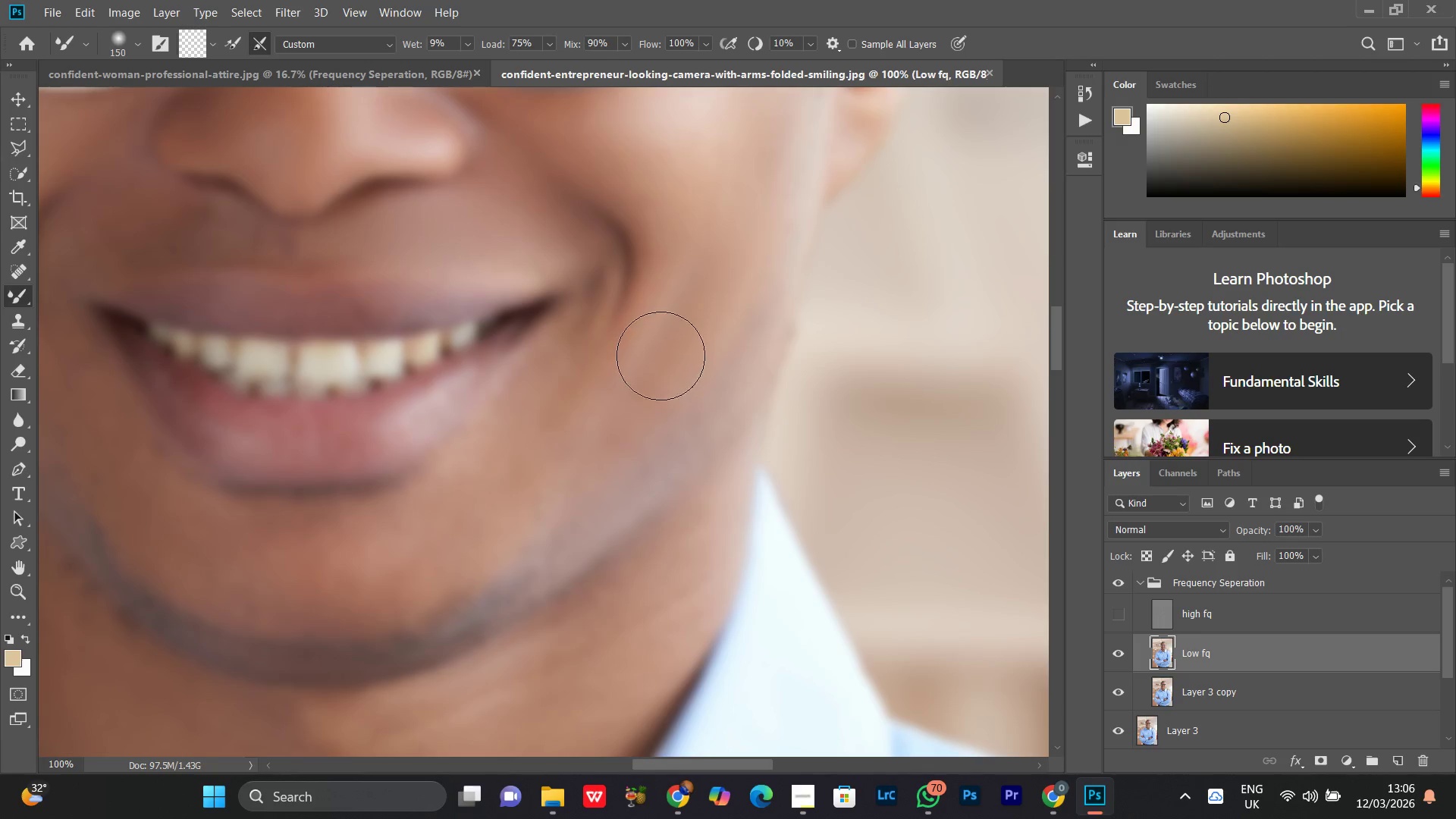 
left_click_drag(start_coordinate=[560, 409], to_coordinate=[678, 343])
 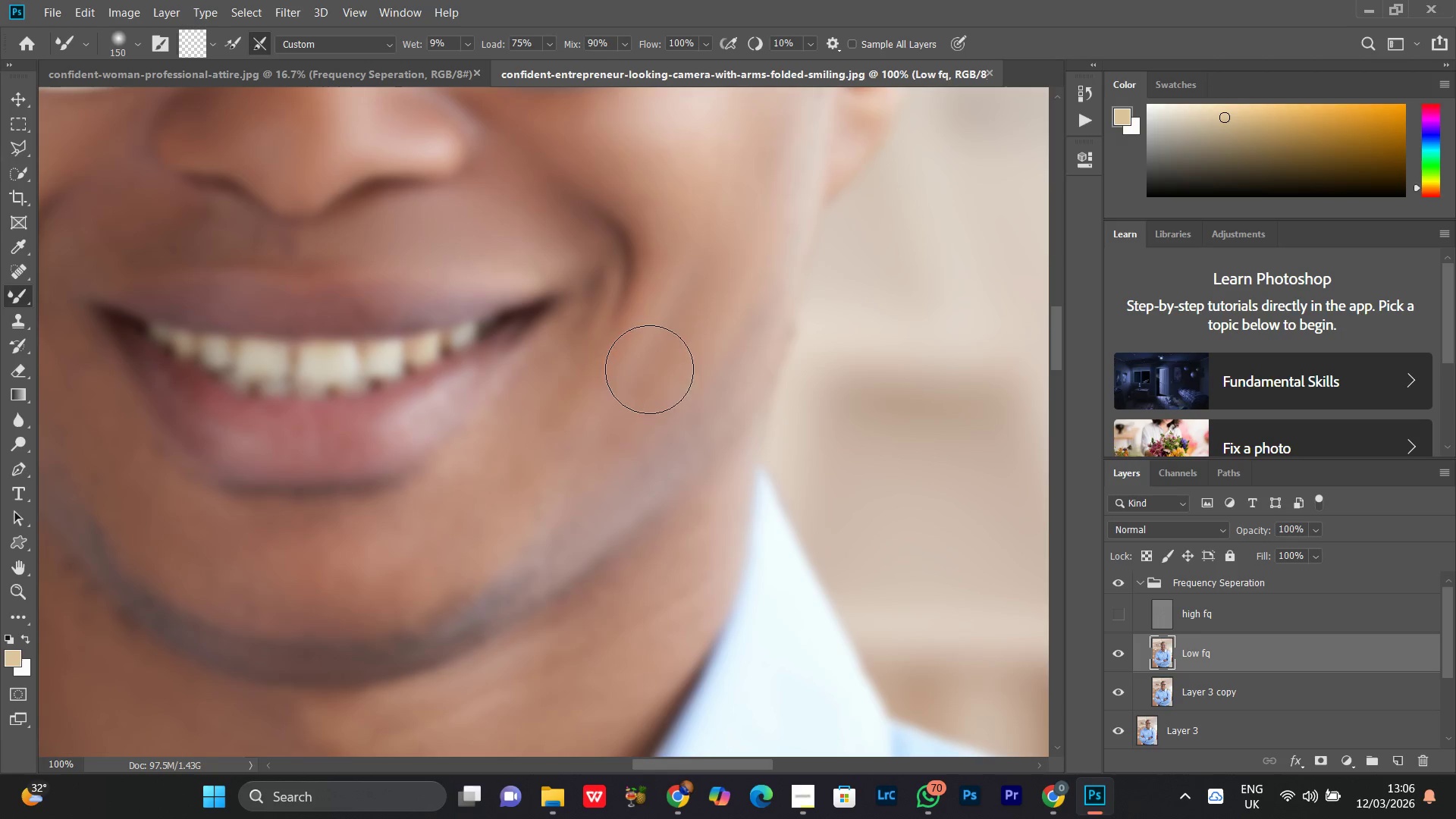 
left_click_drag(start_coordinate=[661, 353], to_coordinate=[692, 344])
 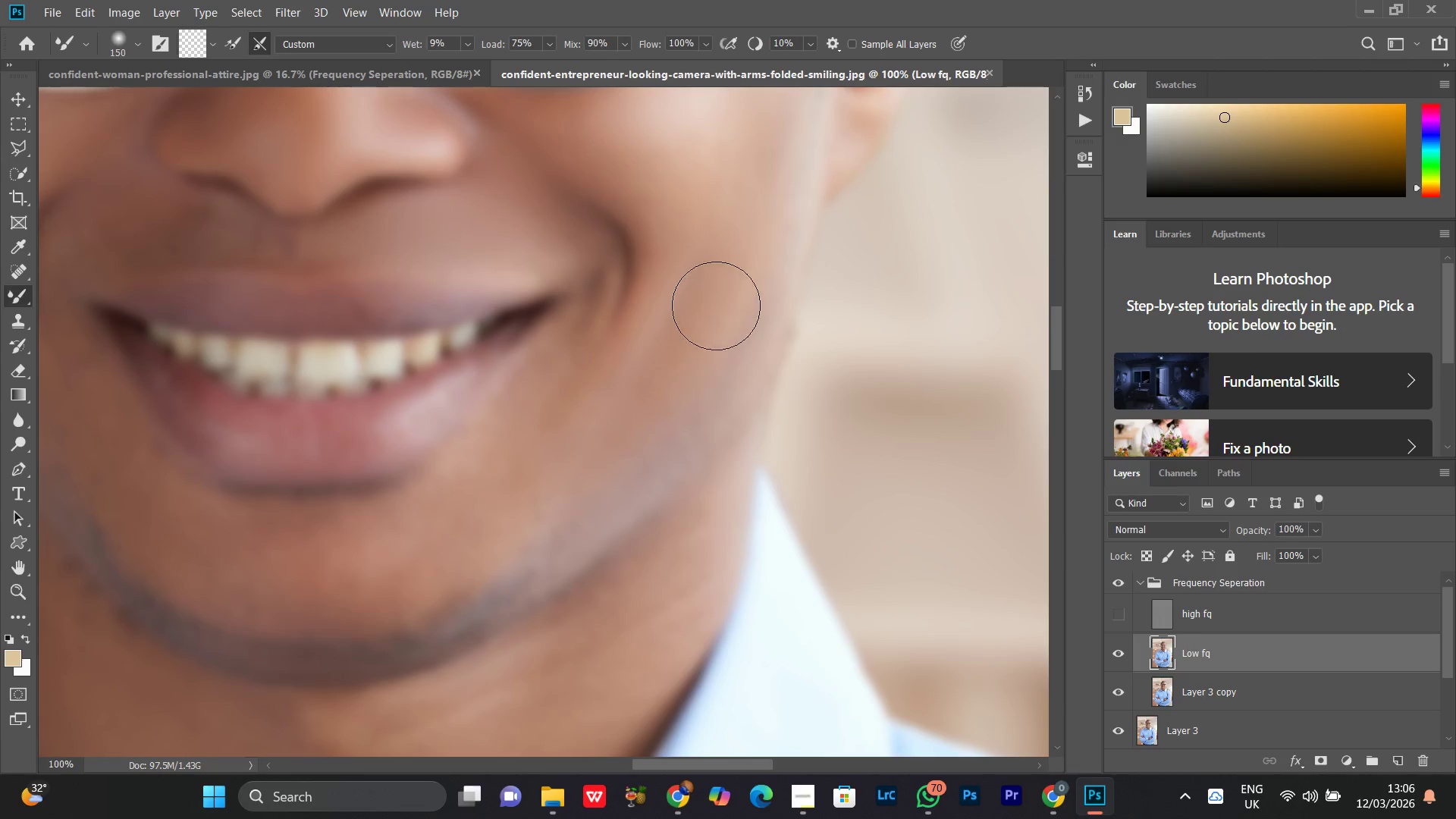 
left_click_drag(start_coordinate=[704, 328], to_coordinate=[713, 311])
 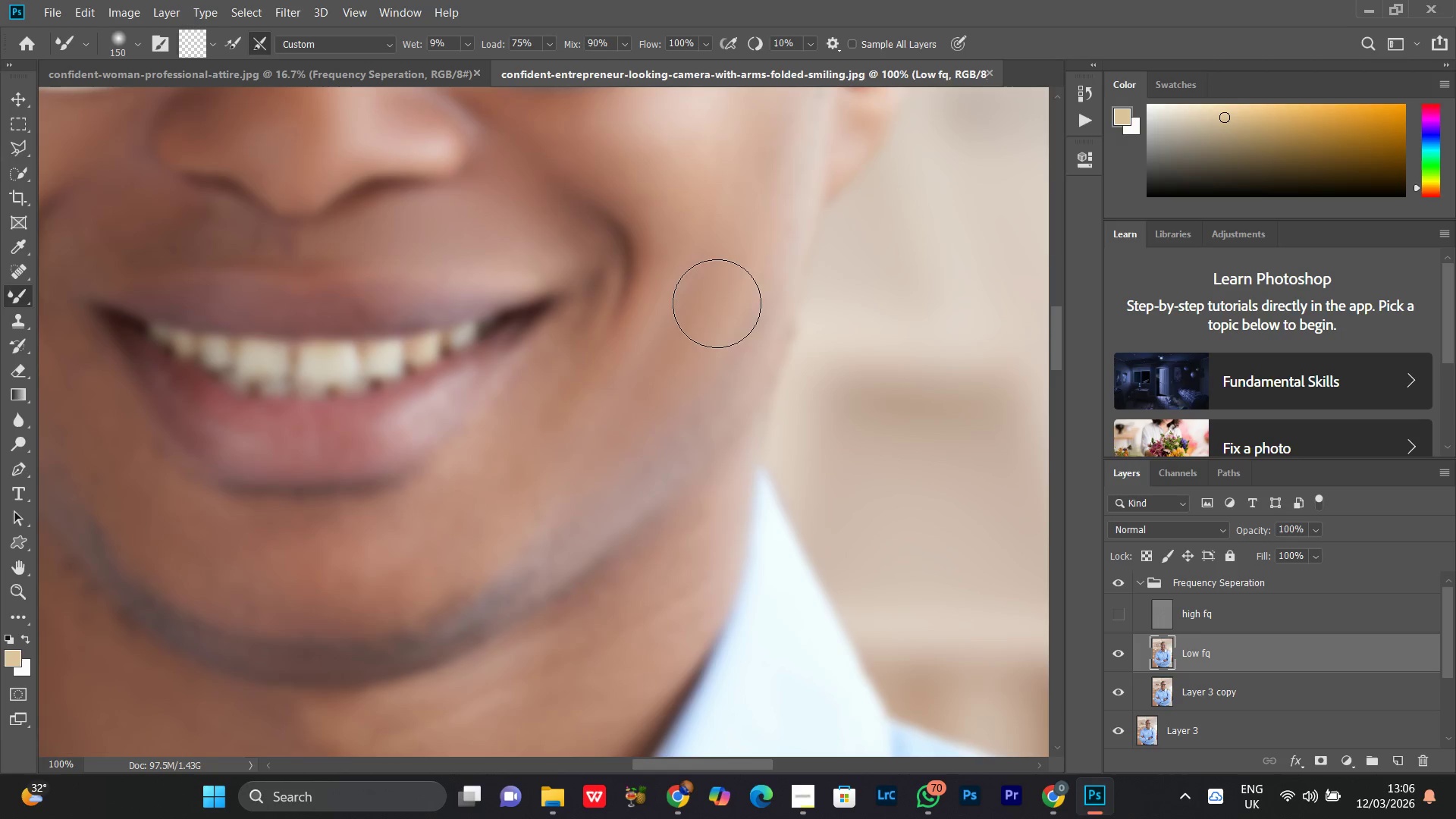 
left_click_drag(start_coordinate=[717, 303], to_coordinate=[554, 465])
 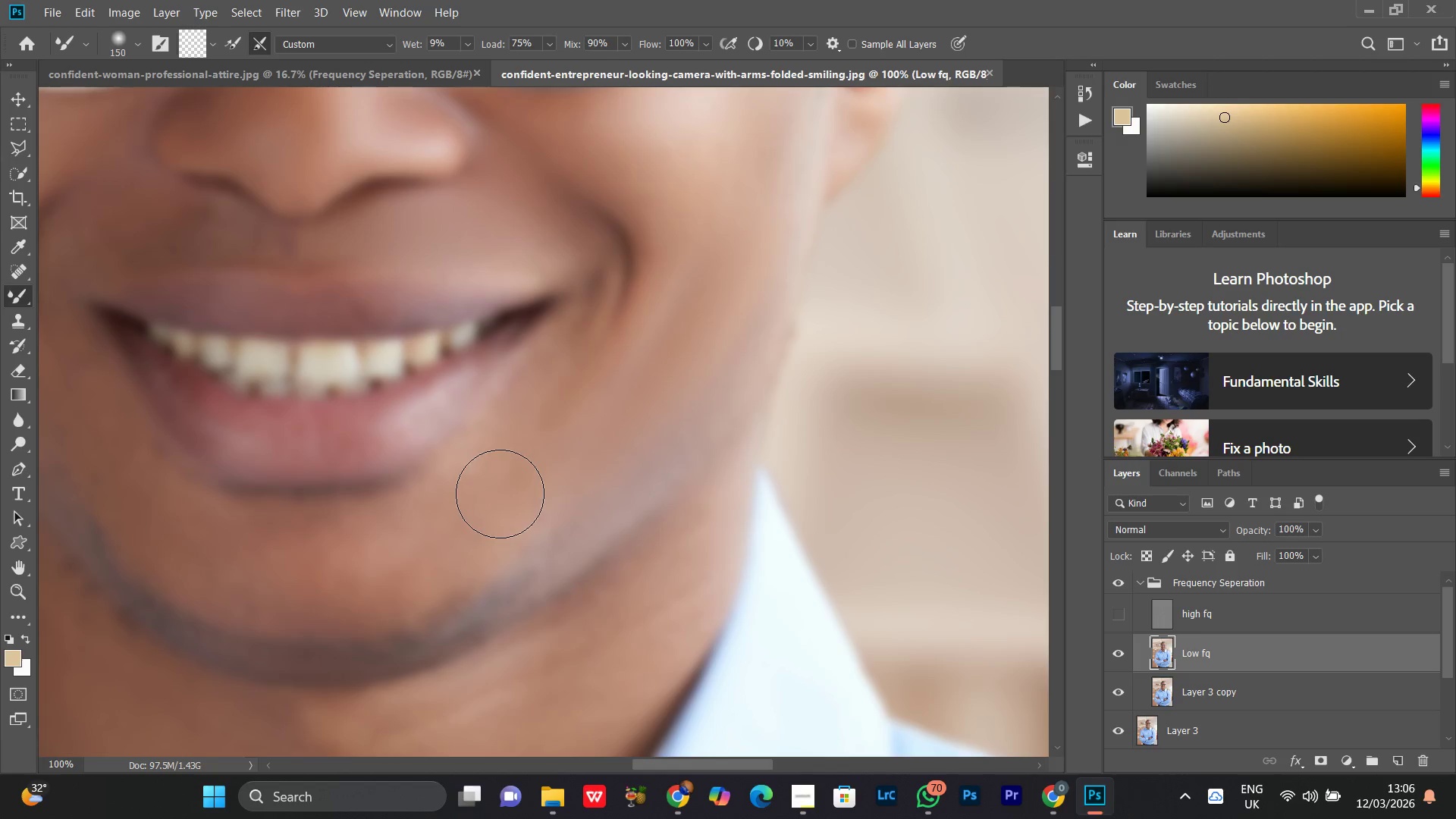 
left_click_drag(start_coordinate=[500, 494], to_coordinate=[463, 460])
 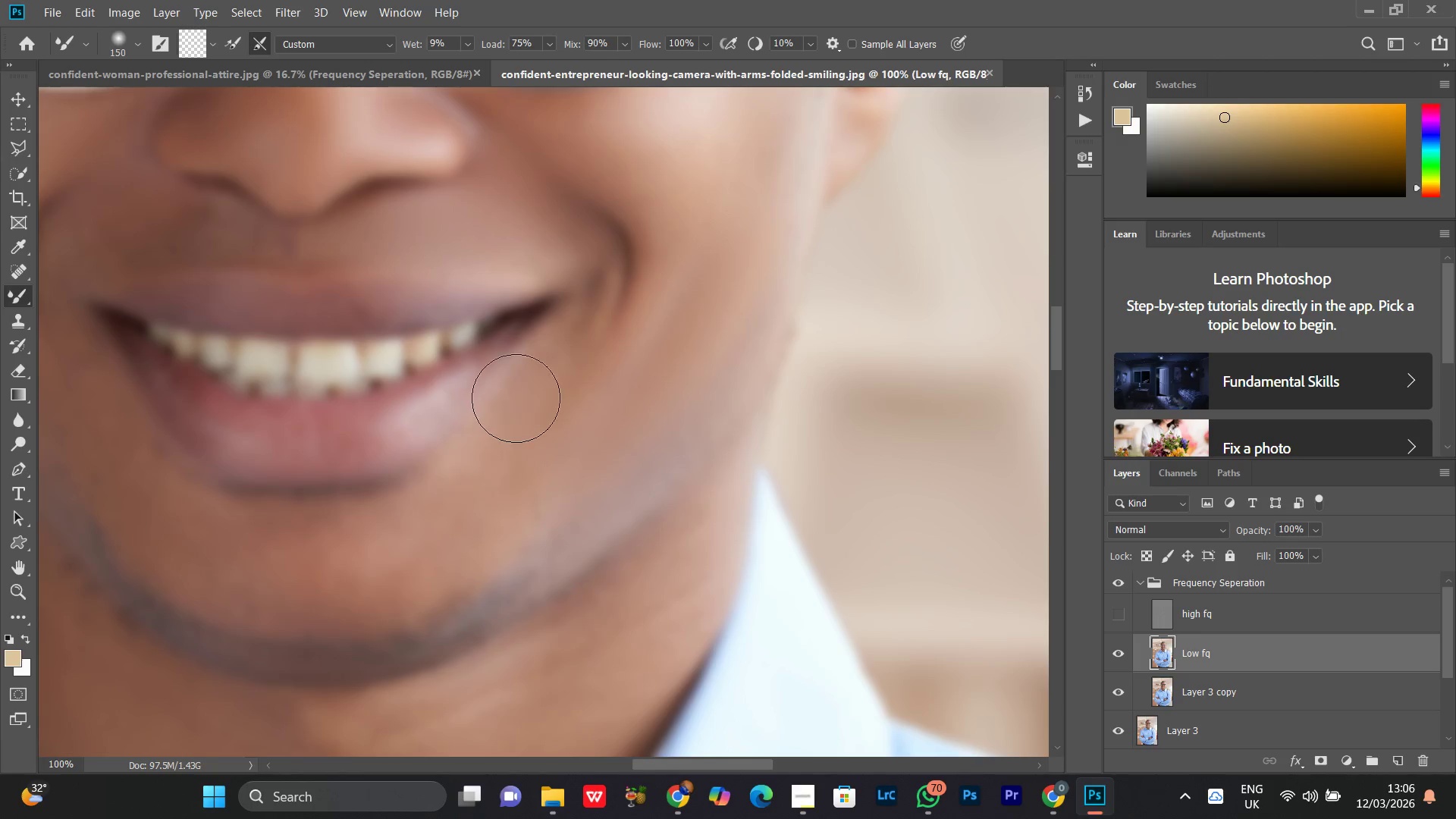 
left_click_drag(start_coordinate=[466, 453], to_coordinate=[354, 548])
 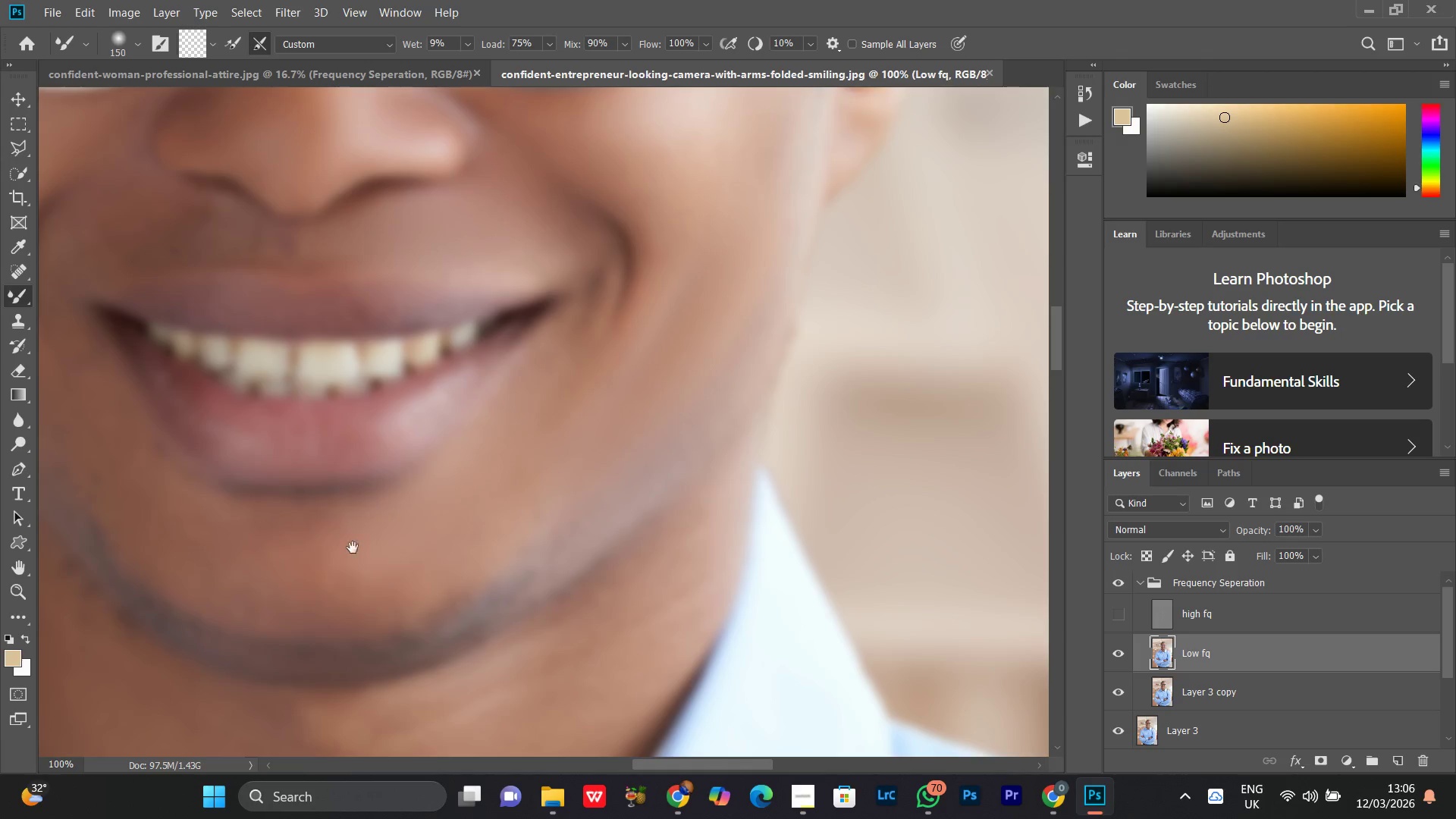 
hold_key(key=Space, duration=0.67)
 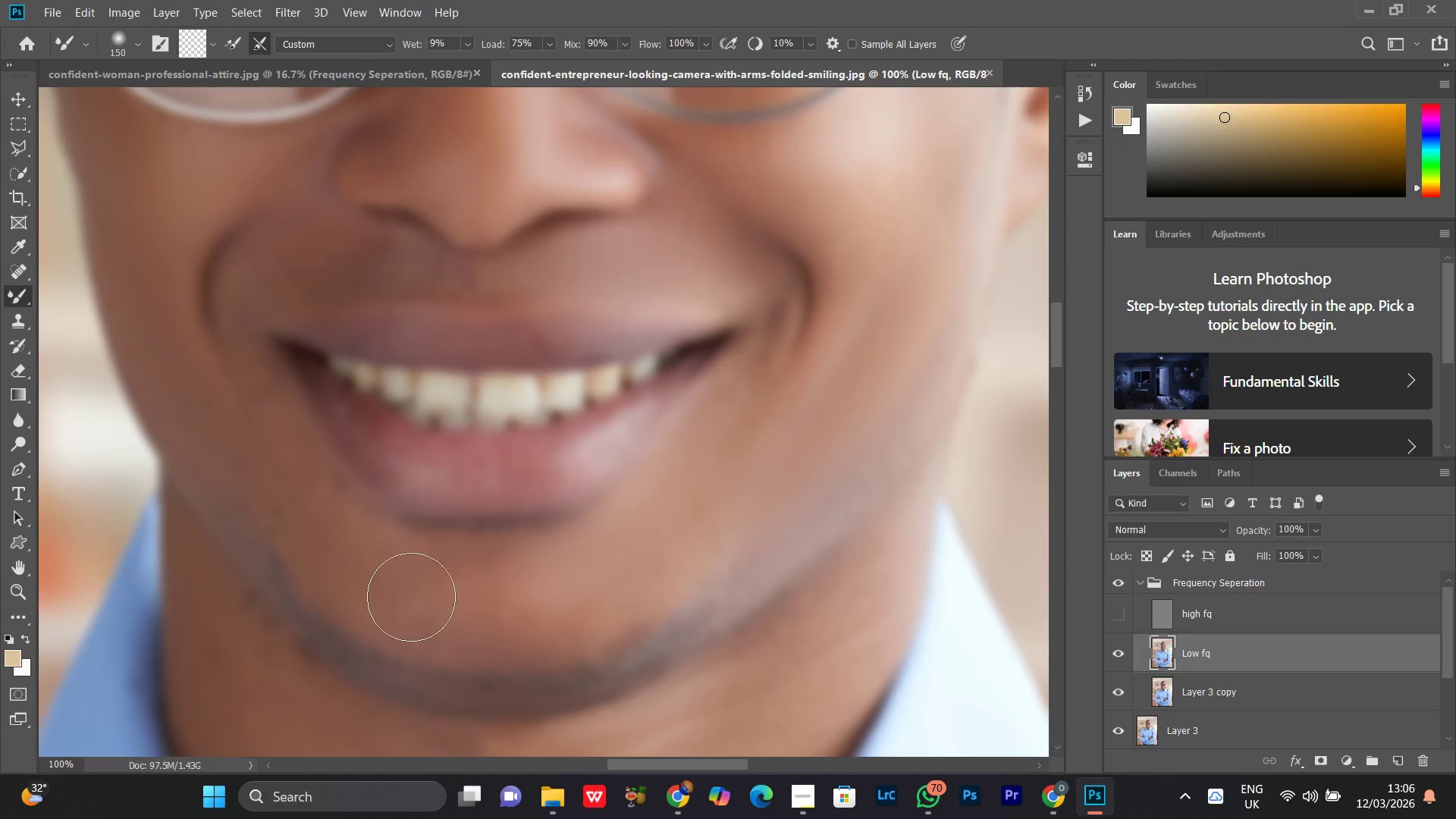 
left_click_drag(start_coordinate=[360, 553], to_coordinate=[541, 585])
 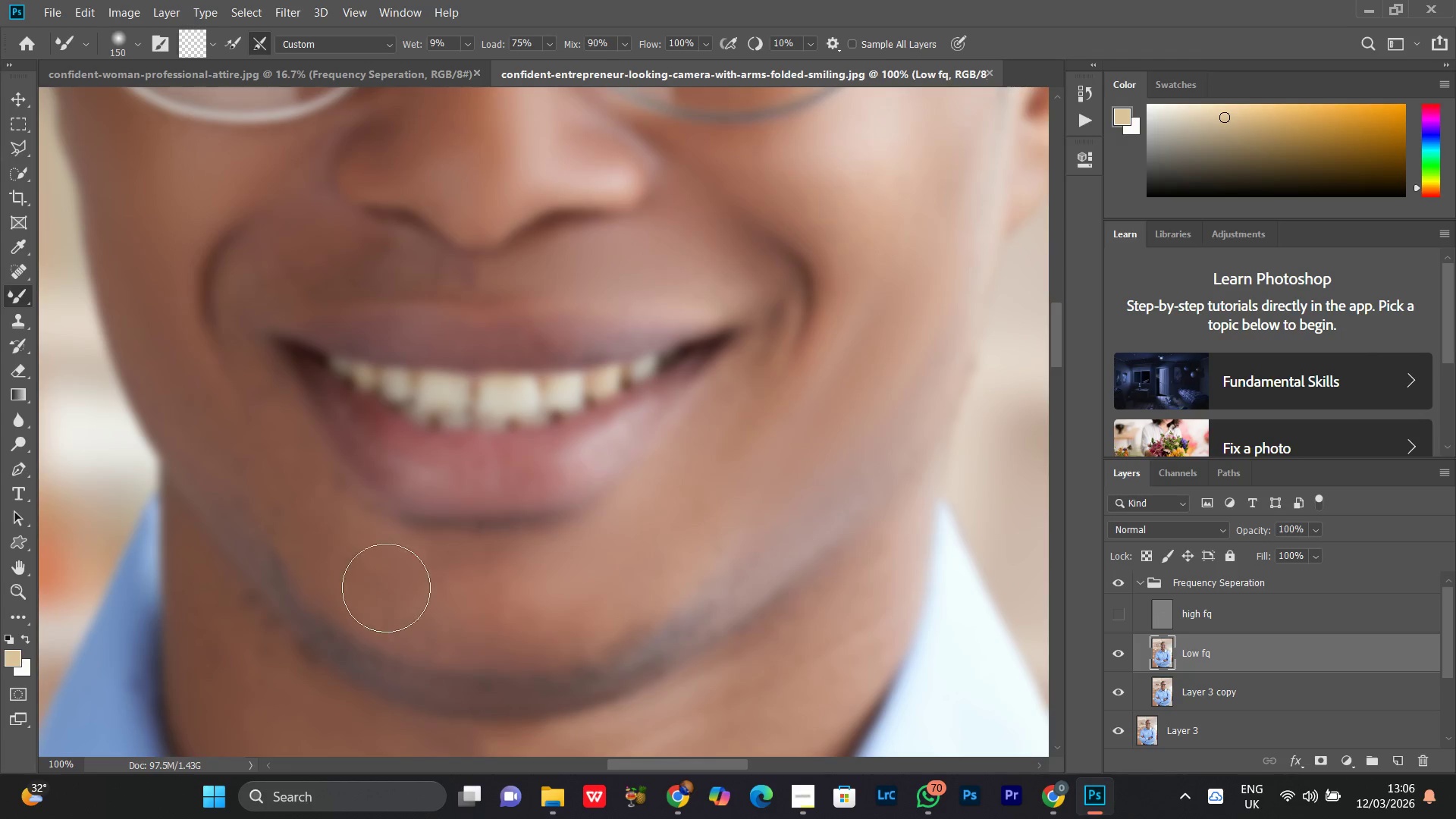 
left_click_drag(start_coordinate=[325, 535], to_coordinate=[752, 403])
 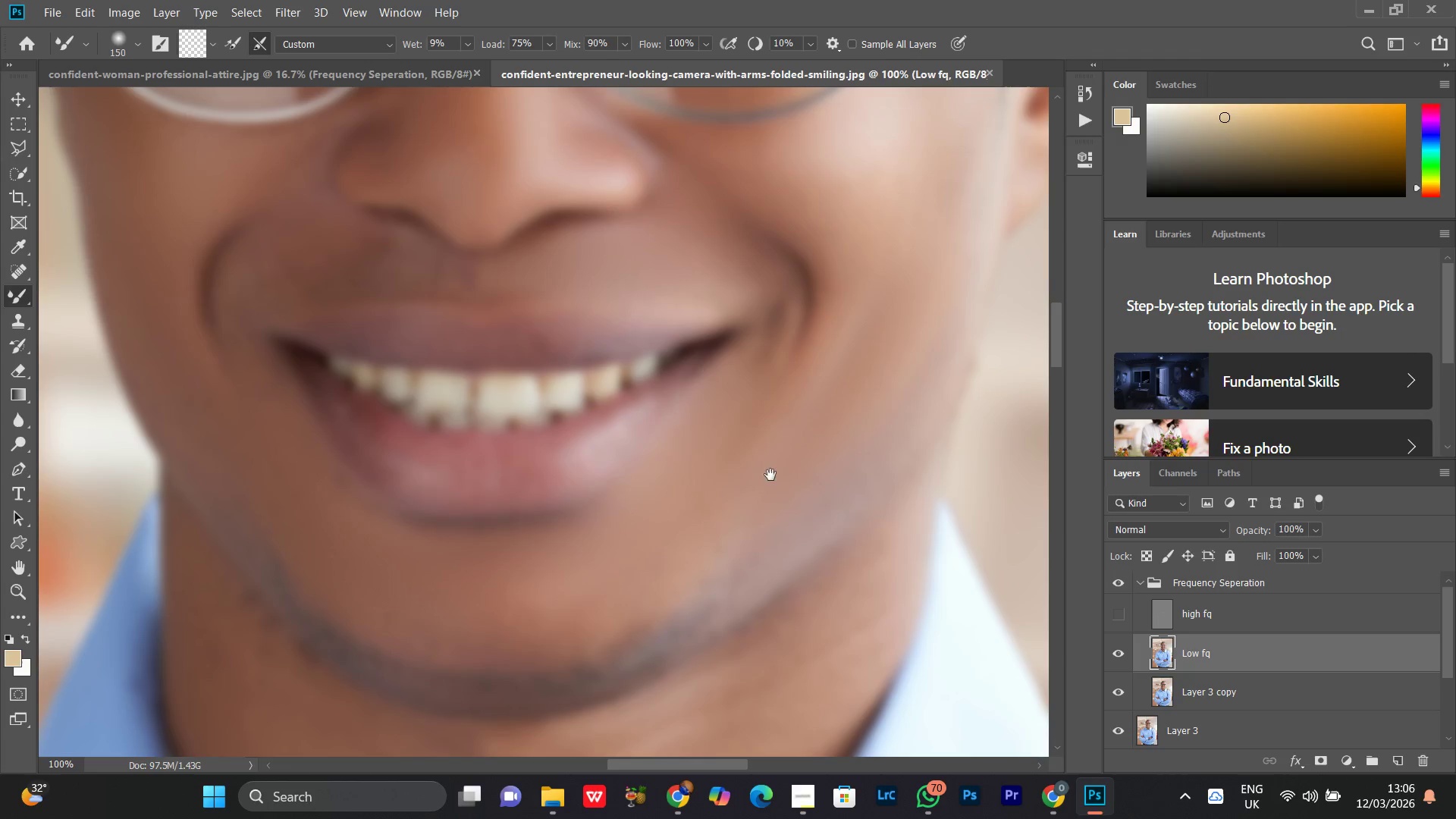 
hold_key(key=Space, duration=0.69)
 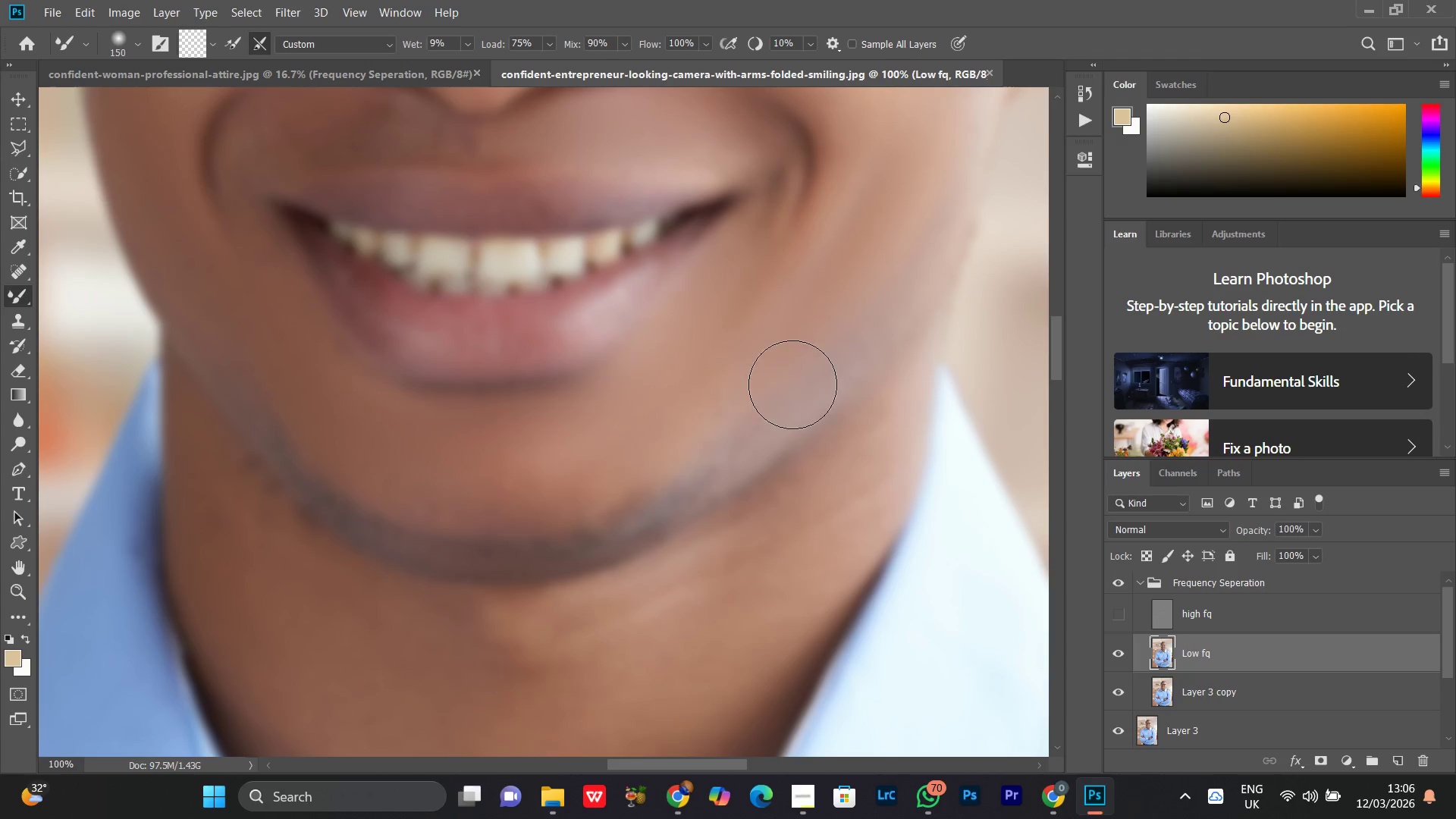 
left_click_drag(start_coordinate=[746, 607], to_coordinate=[748, 485])
 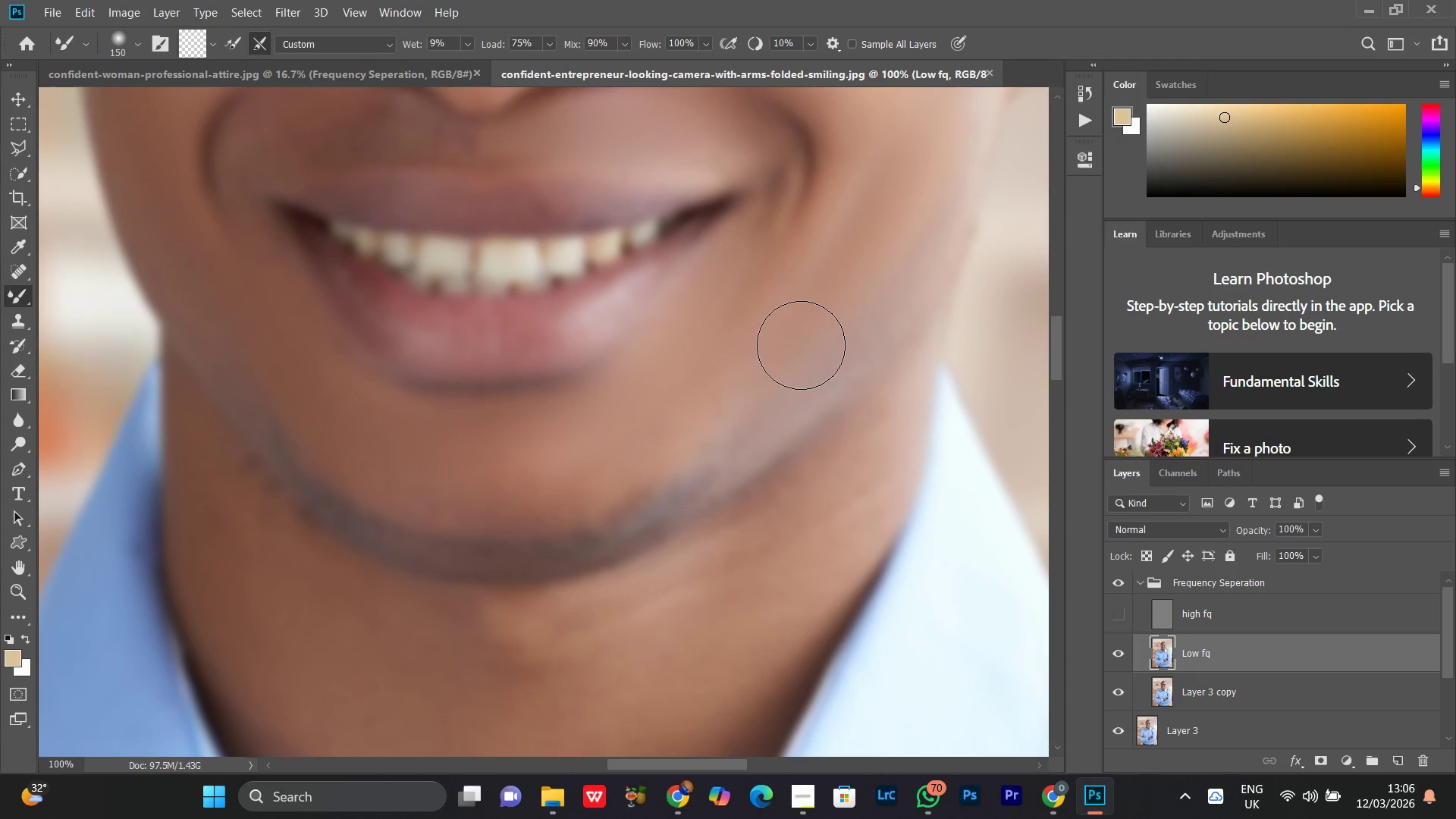 
left_click_drag(start_coordinate=[802, 339], to_coordinate=[494, 504])
 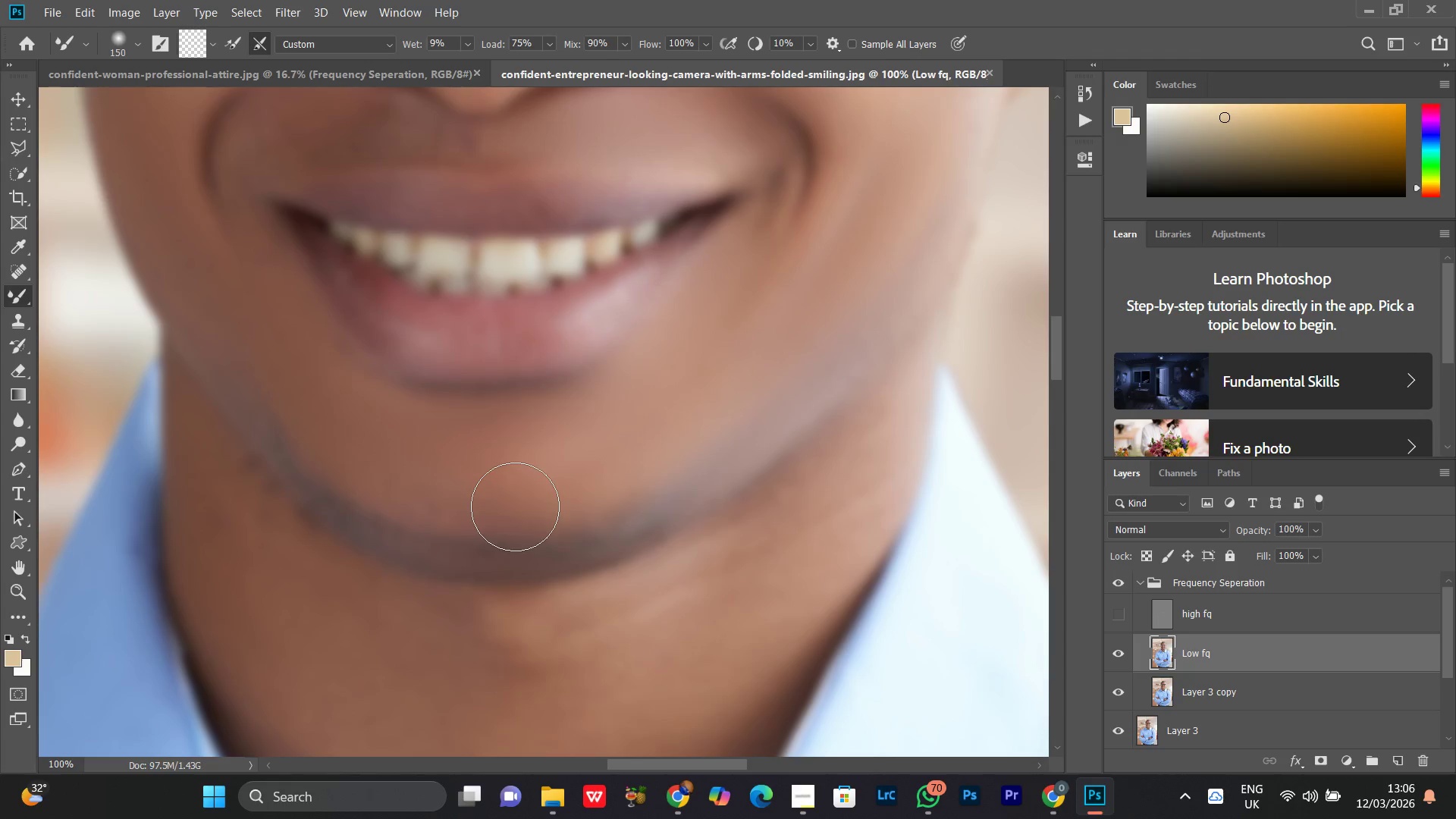 
left_click_drag(start_coordinate=[515, 507], to_coordinate=[446, 532])
 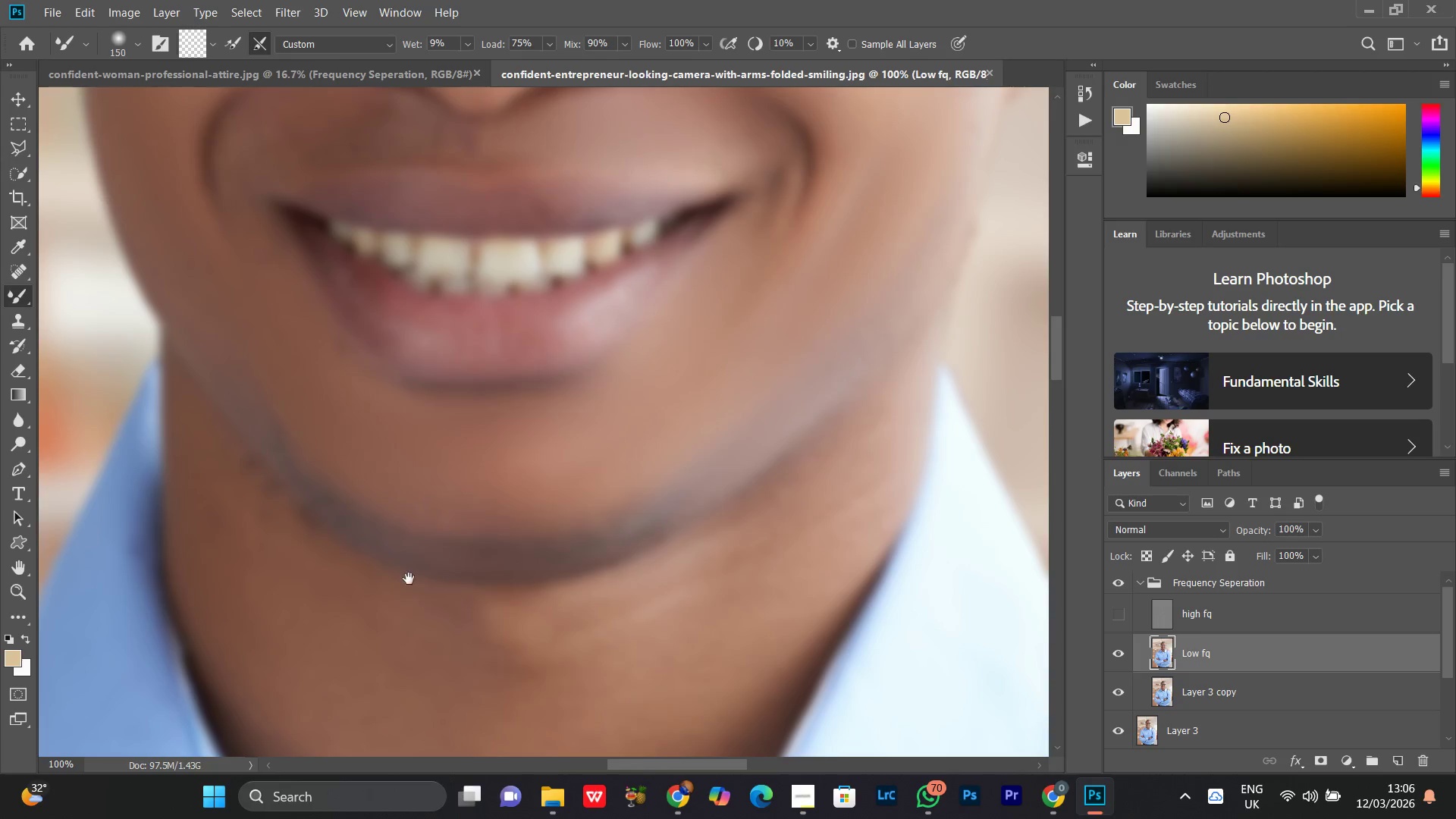 
hold_key(key=Space, duration=0.7)
 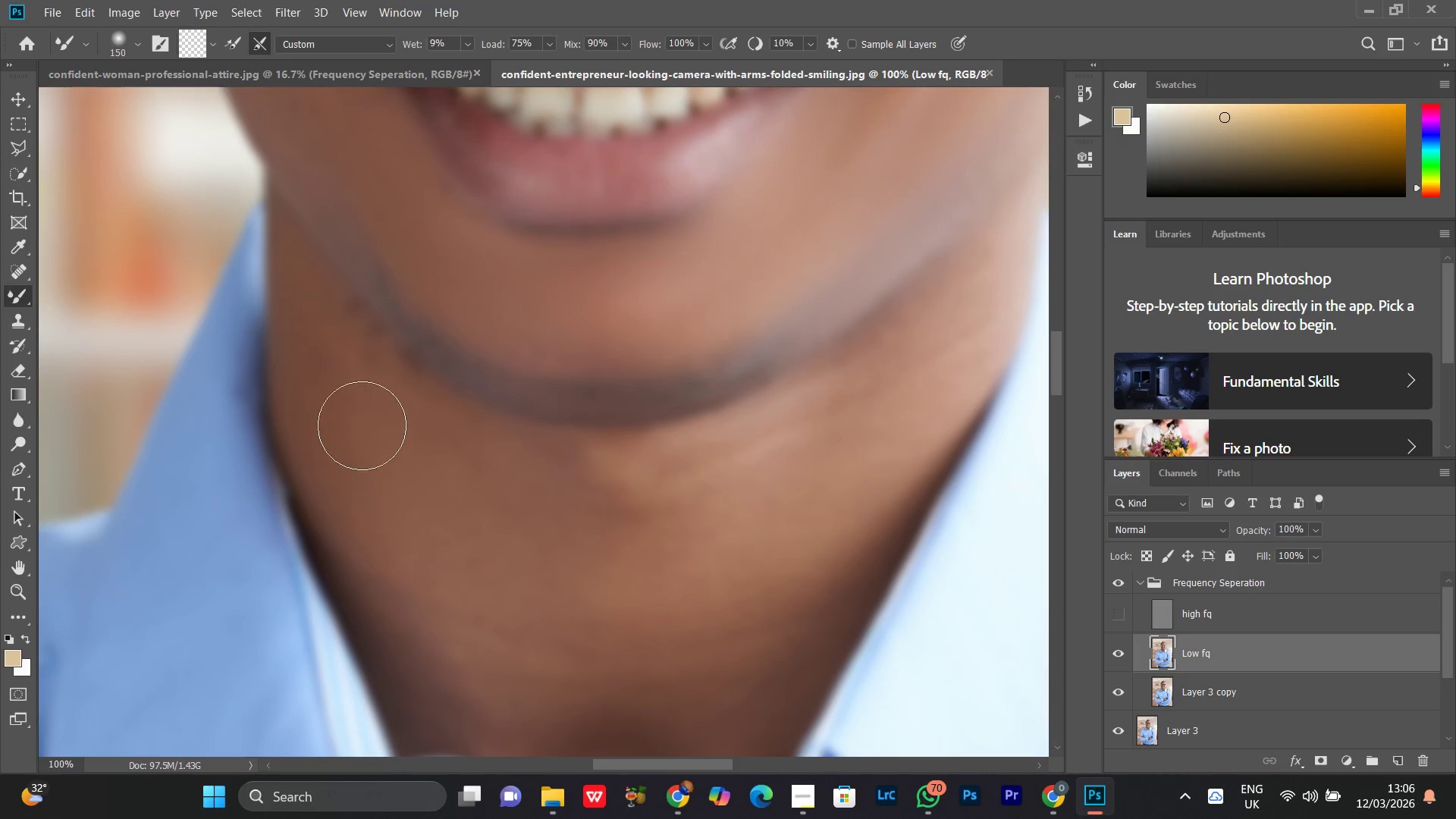 
left_click_drag(start_coordinate=[352, 572], to_coordinate=[455, 431])
 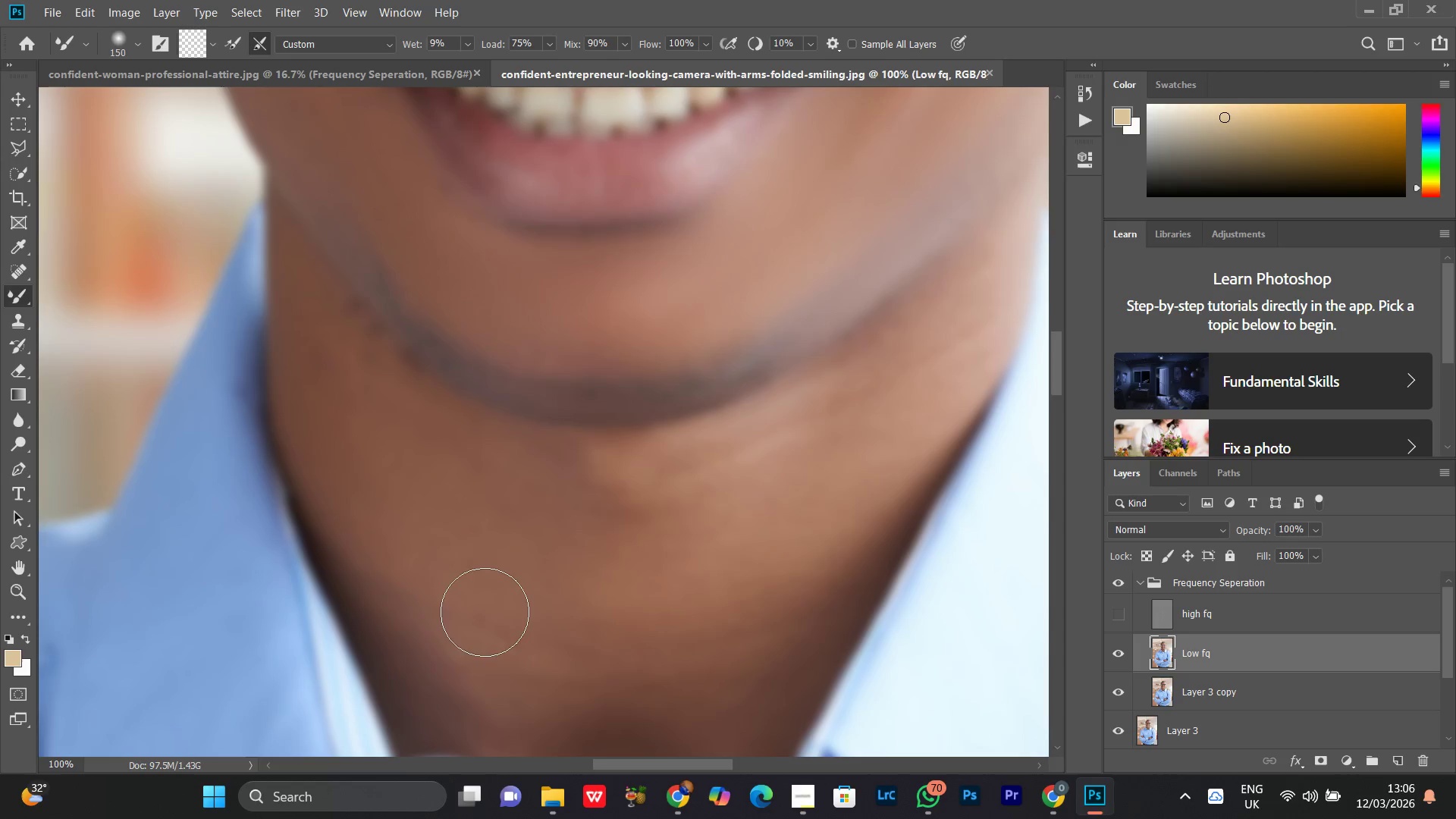 
left_click_drag(start_coordinate=[485, 612], to_coordinate=[519, 521])
 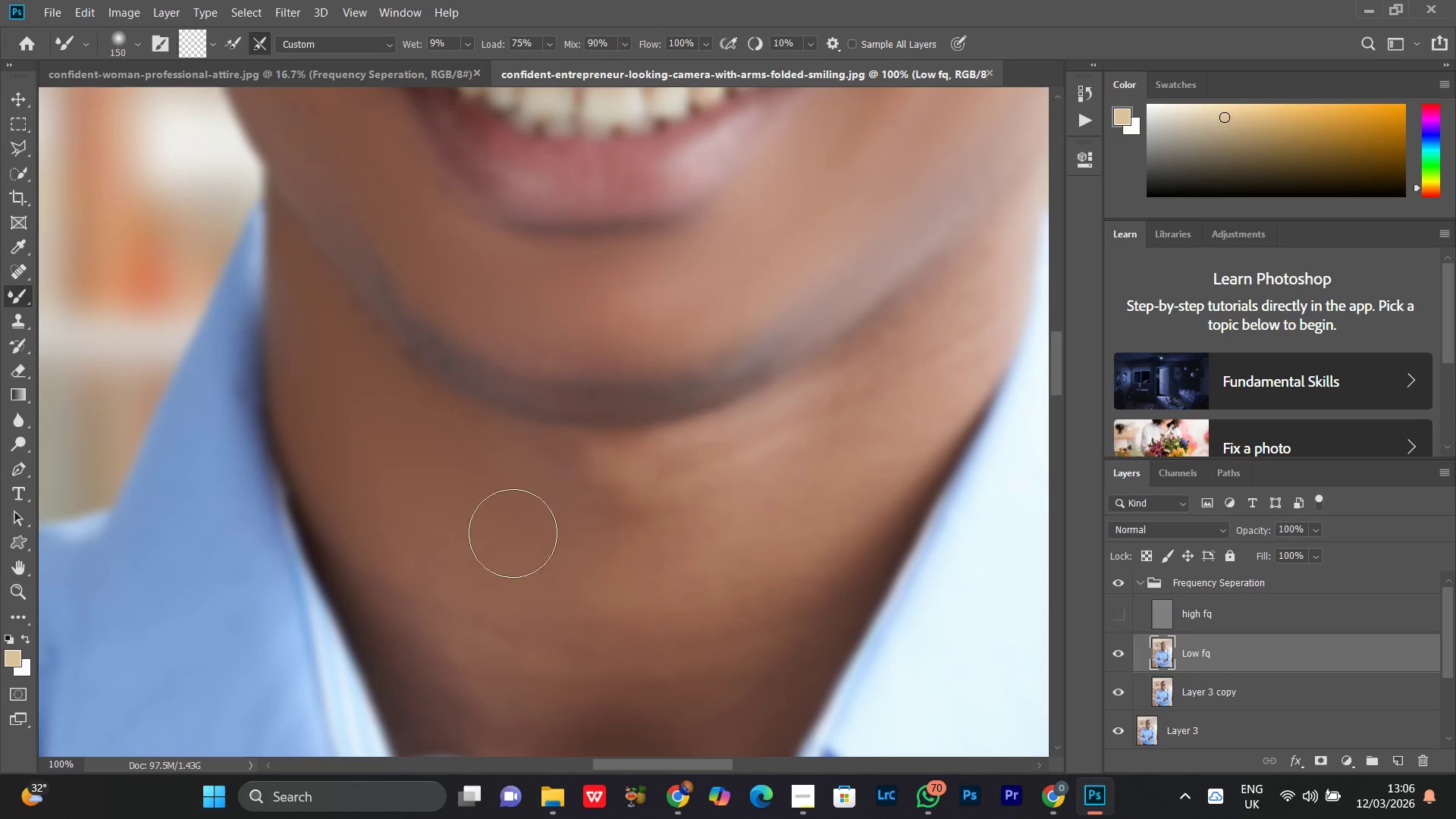 
left_click_drag(start_coordinate=[513, 533], to_coordinate=[594, 571])
 